 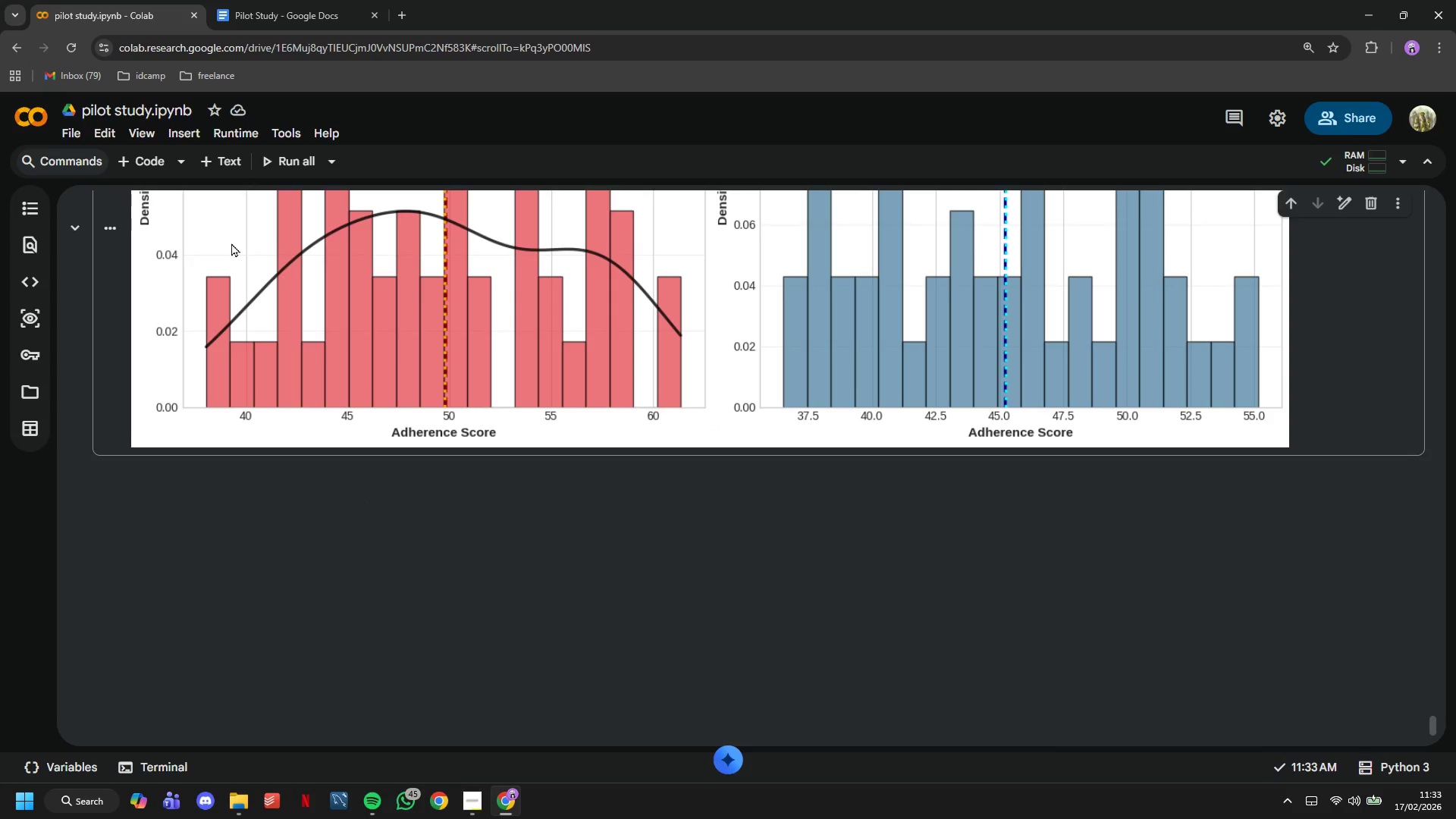 
type(## 7. )
key(Backspace)
type(6 Weekly Trends)
 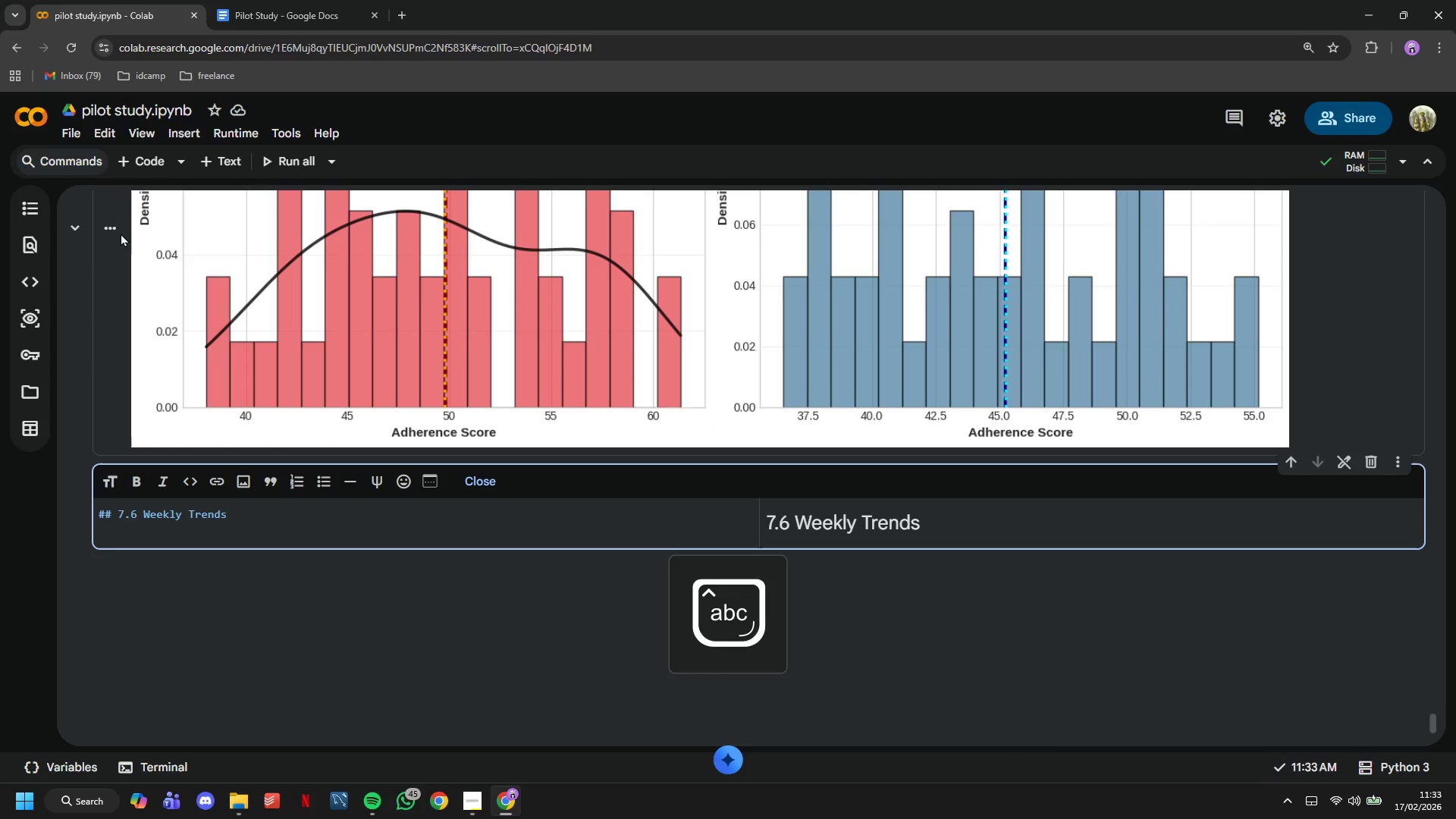 
left_click([128, 162])
 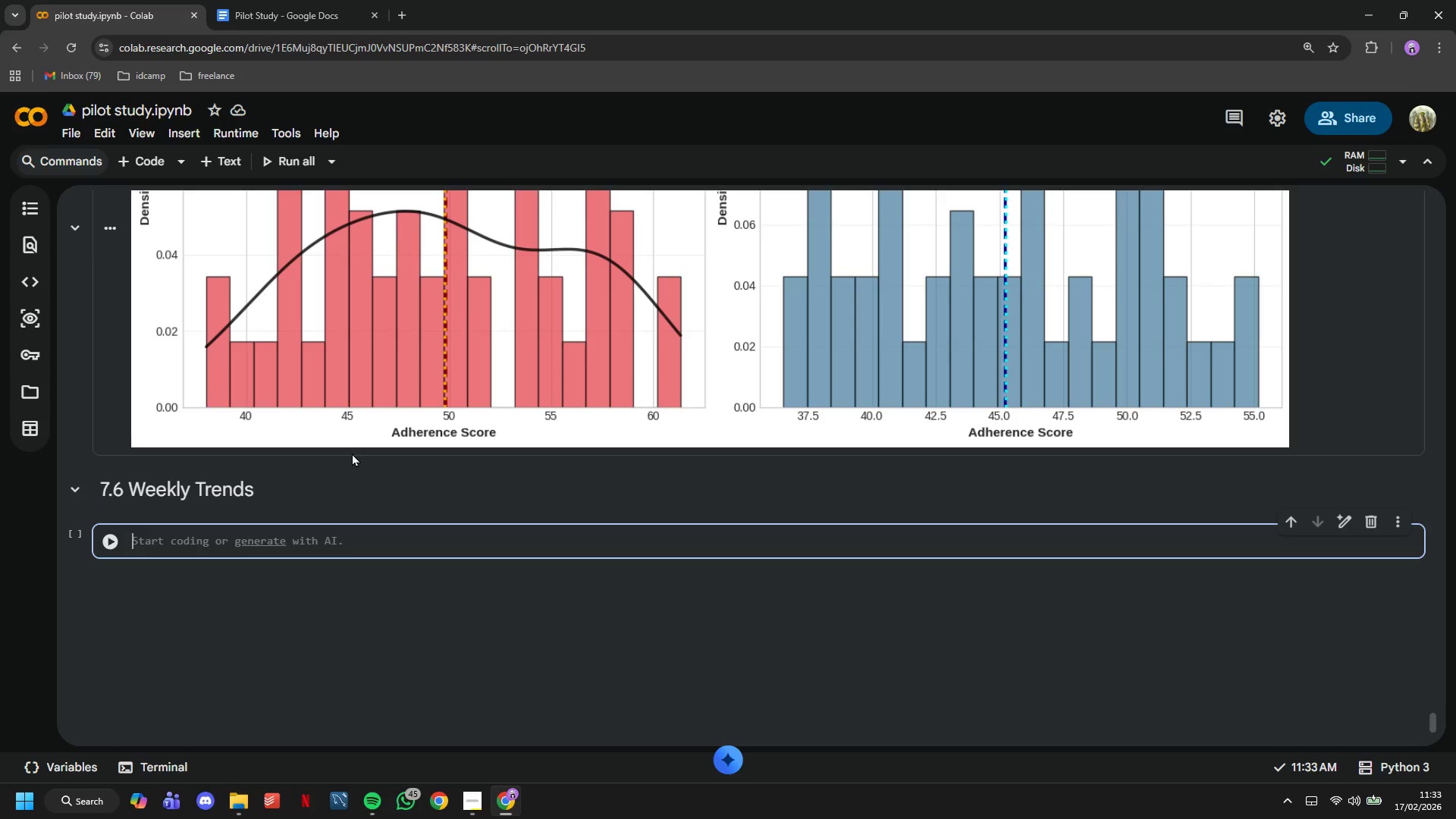 
type(activity_df['week)
 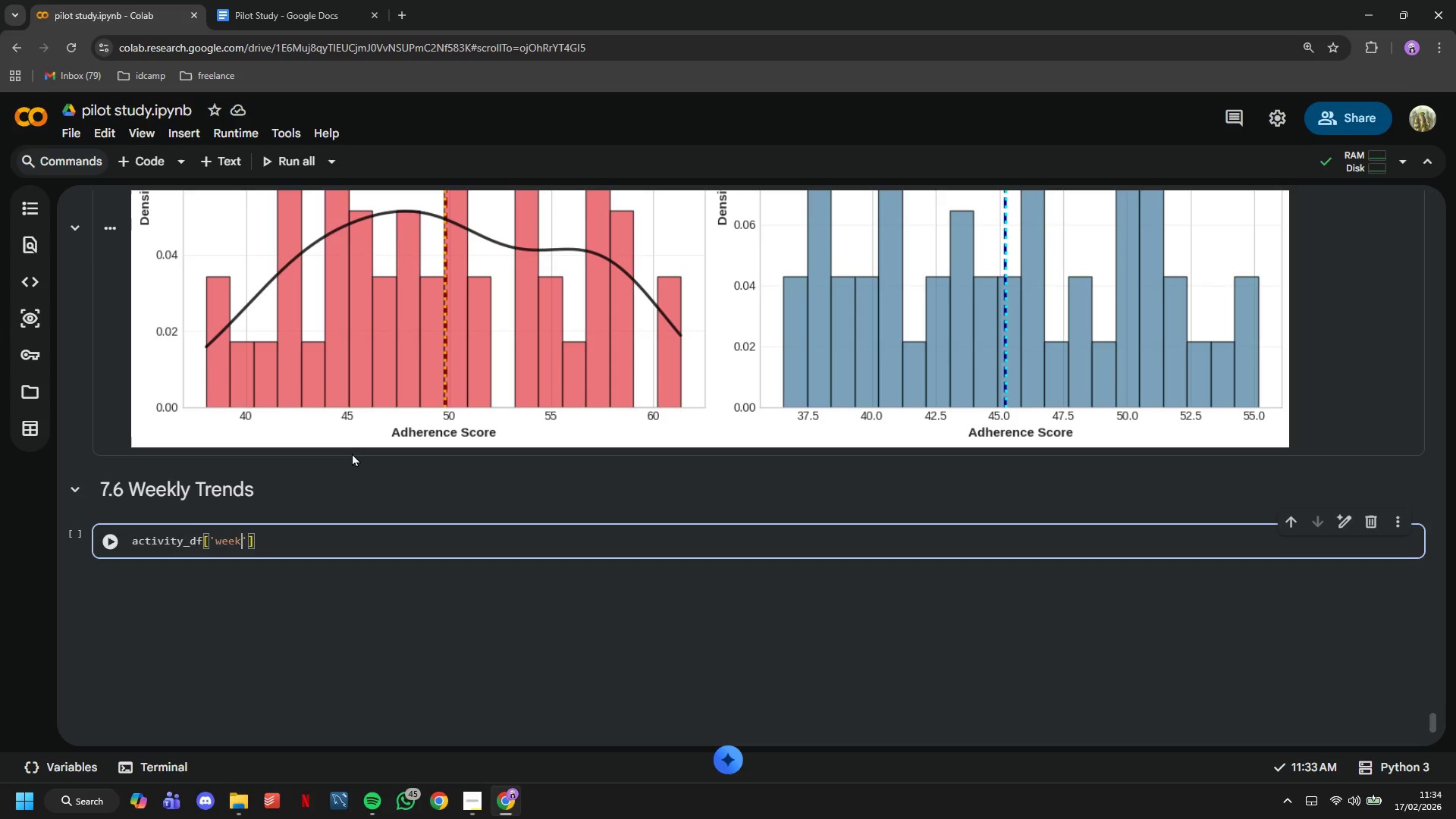 
key(ArrowRight)
 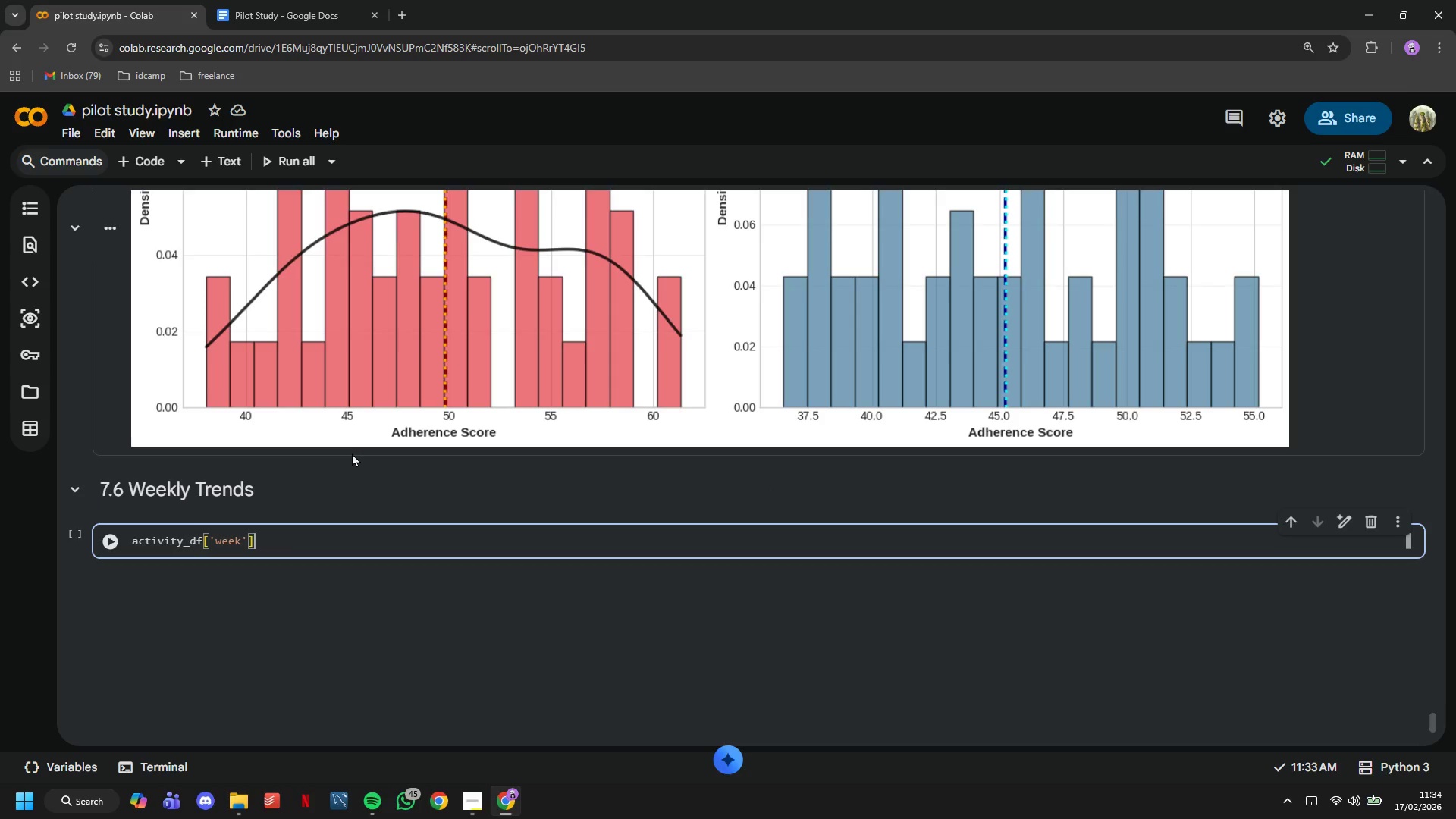 
key(ArrowRight)
 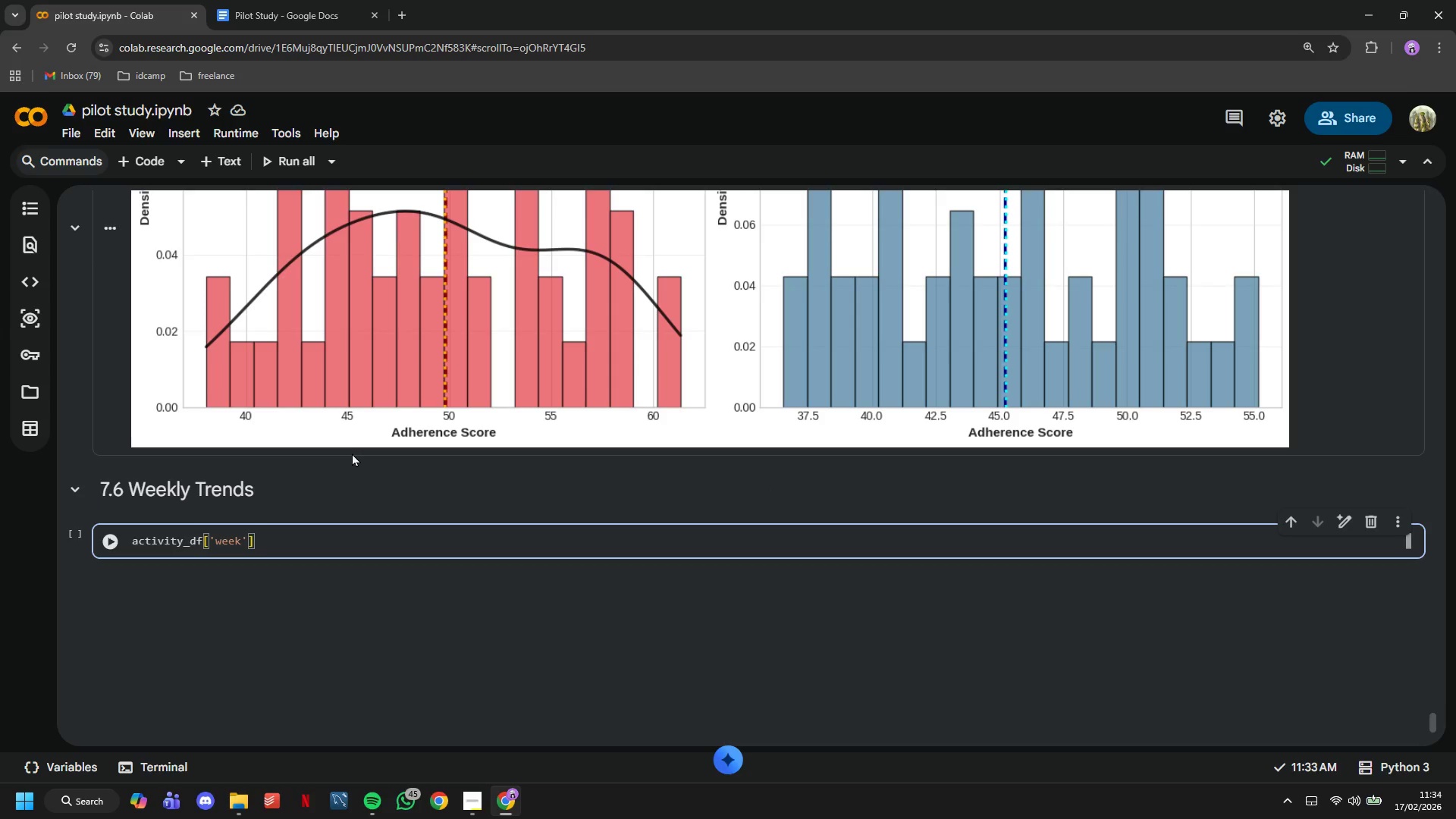 
key(Space)
 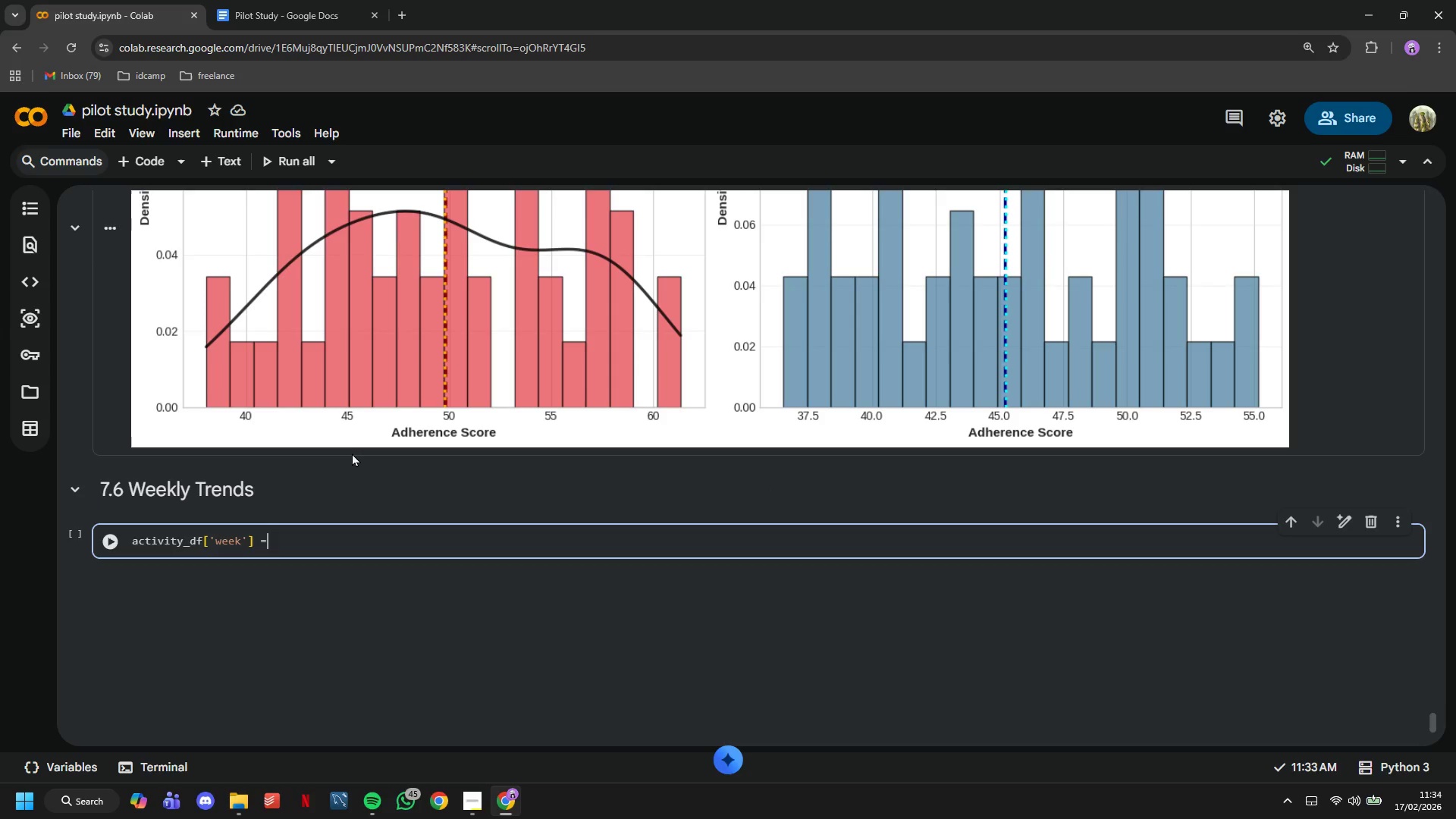 
key(Equal)
 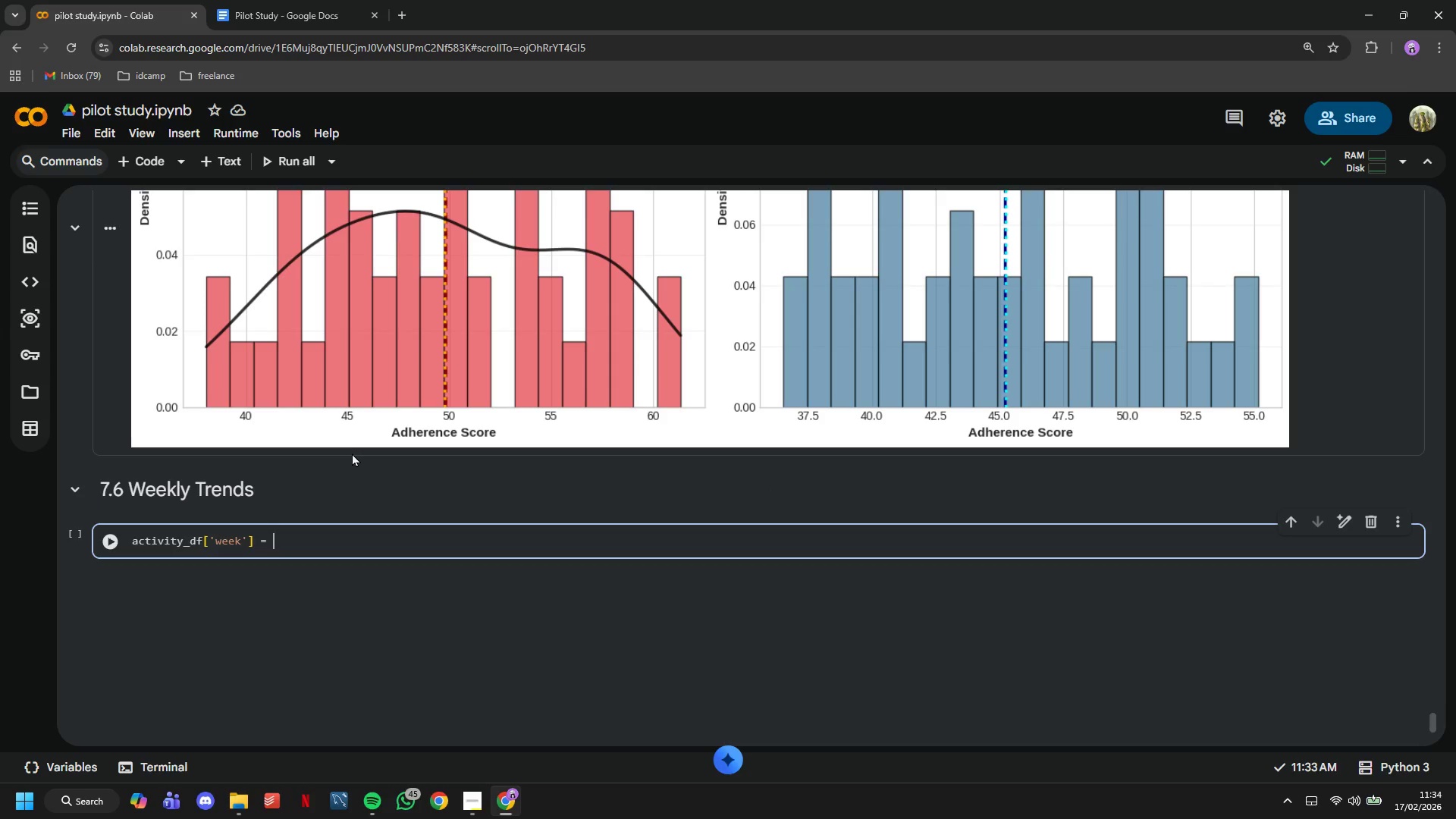 
key(Space)
 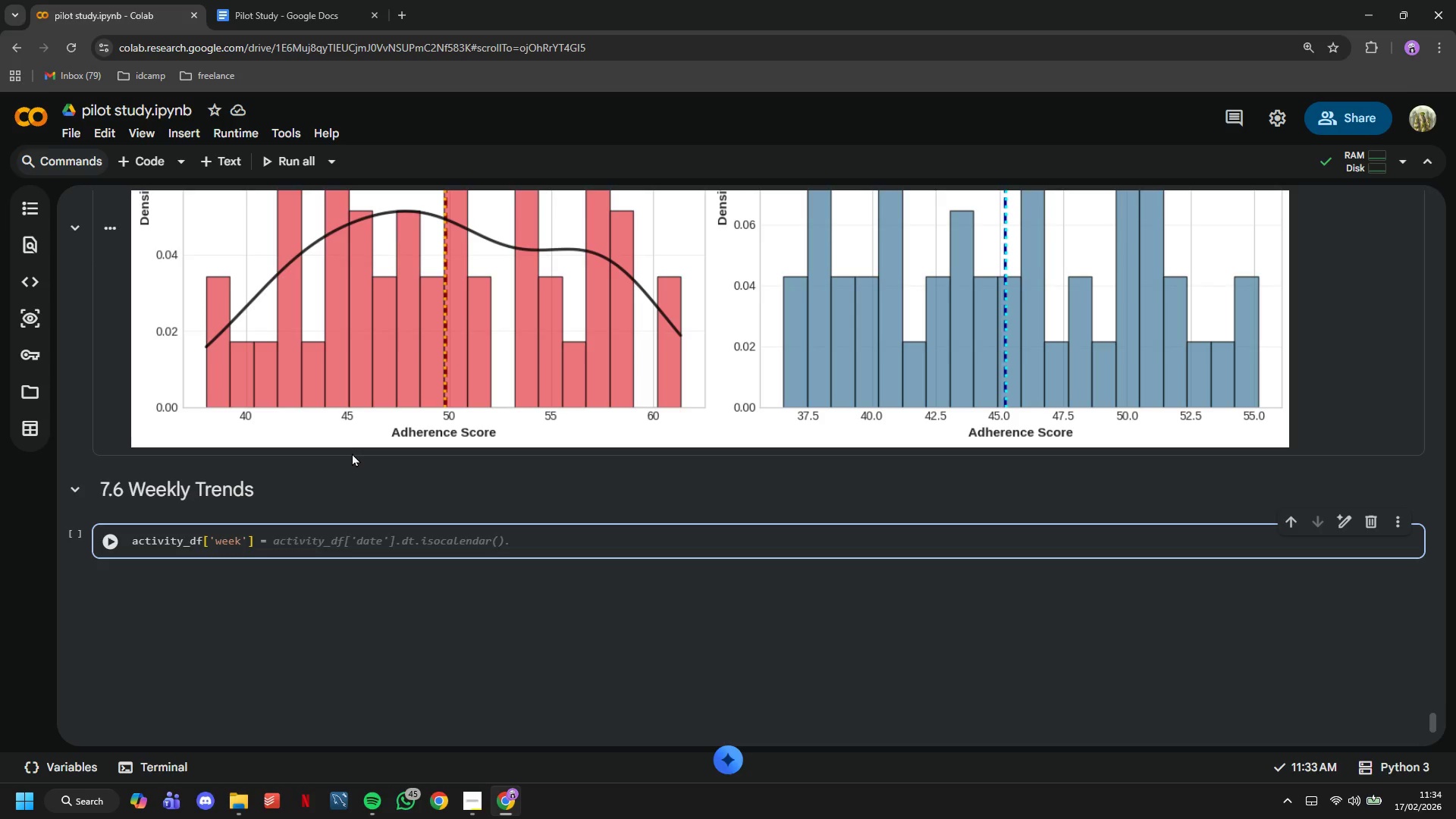 
wait(36.69)
 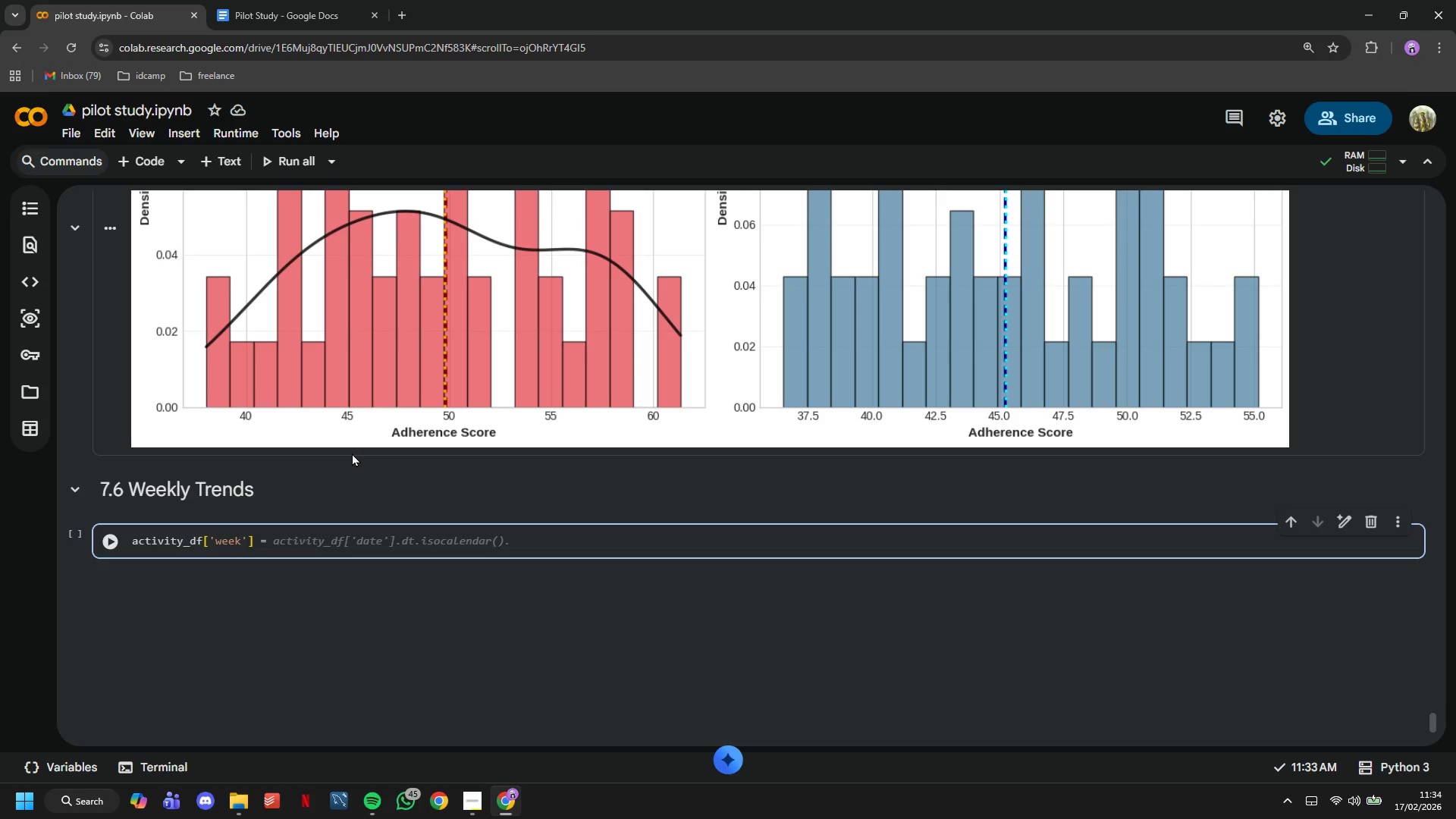 
key(Tab)
 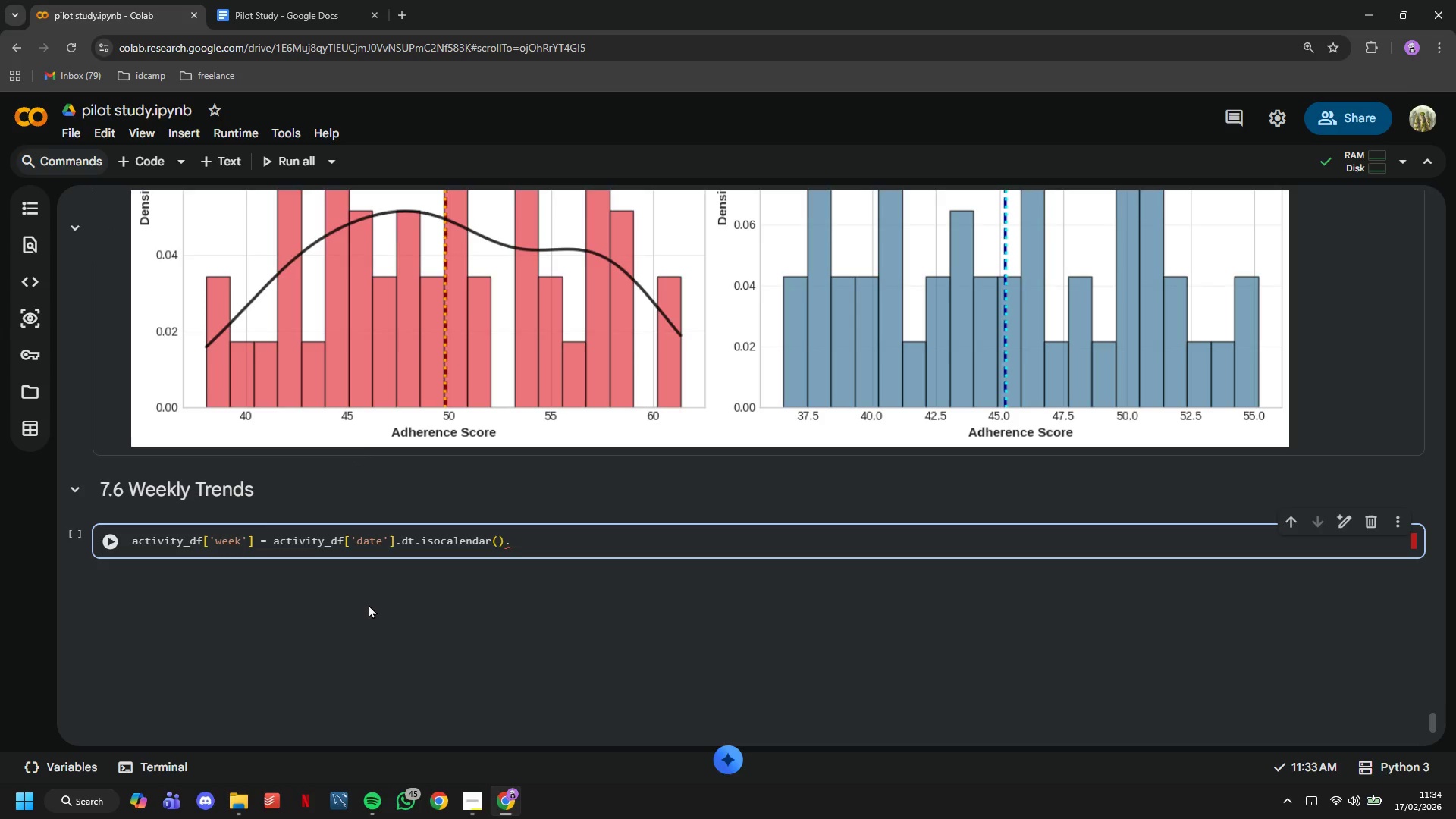 
wait(10.78)
 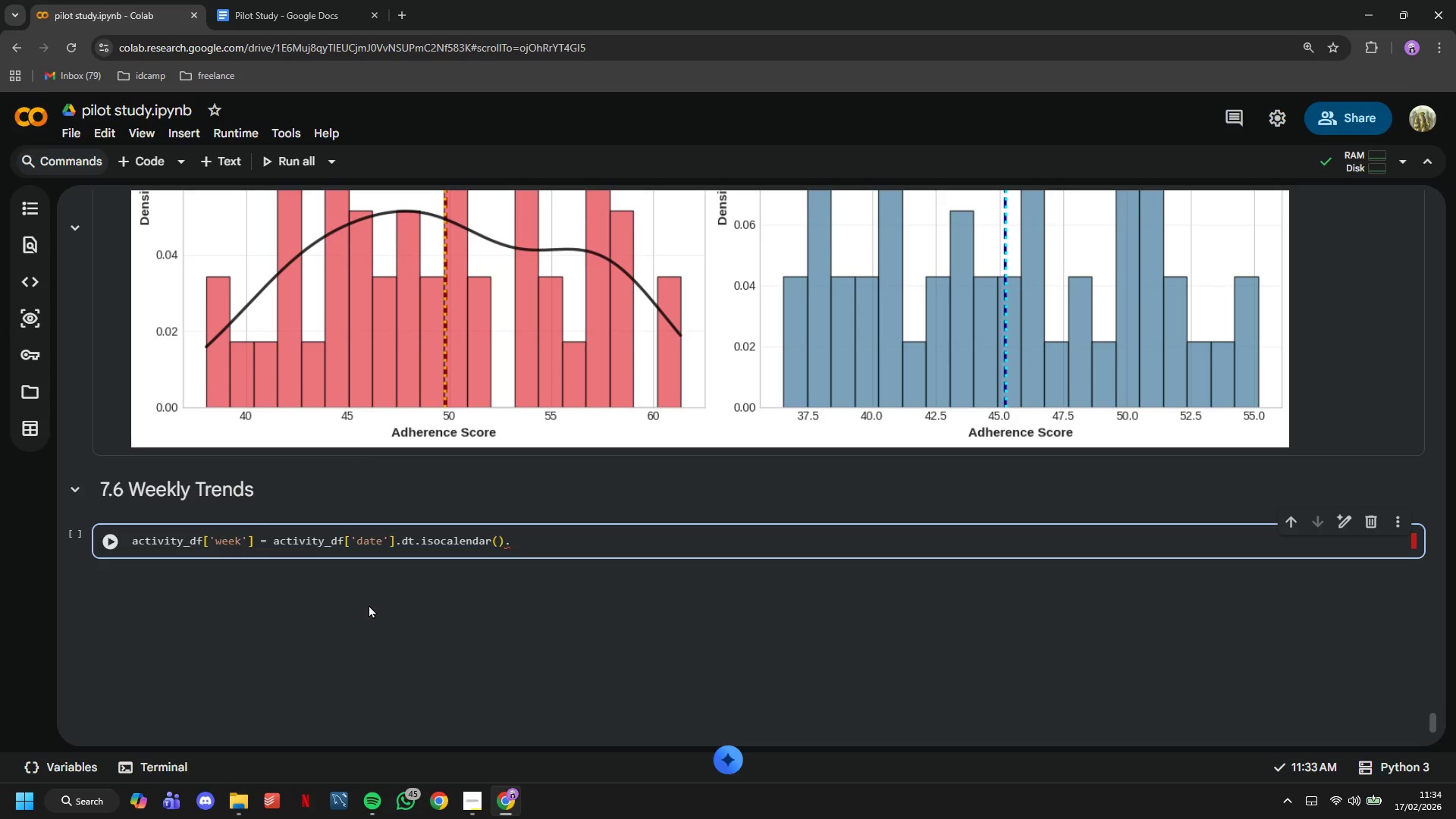 
hold_key(key=Backspace, duration=0.81)
 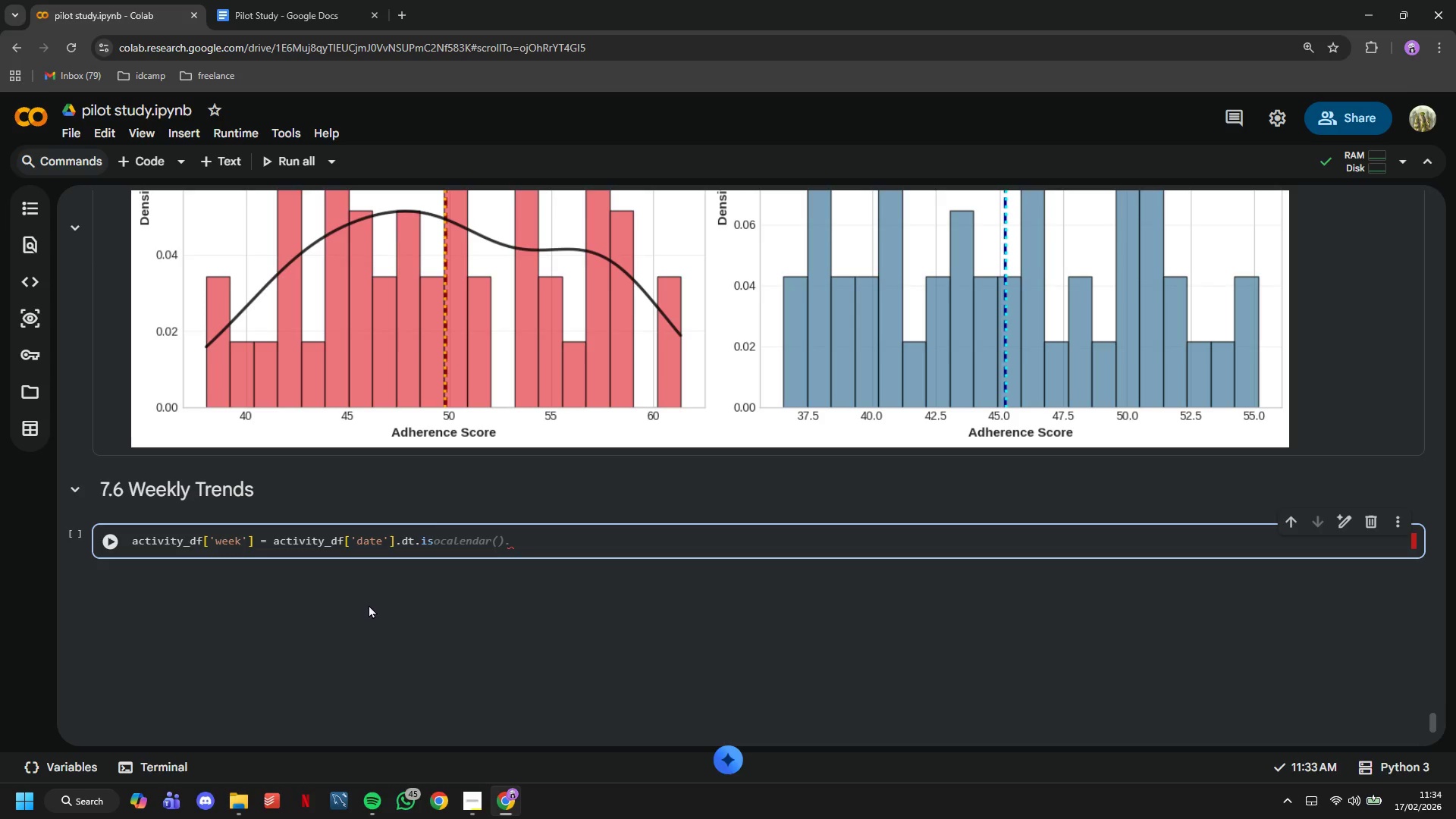 
hold_key(key=Backspace, duration=1.78)
 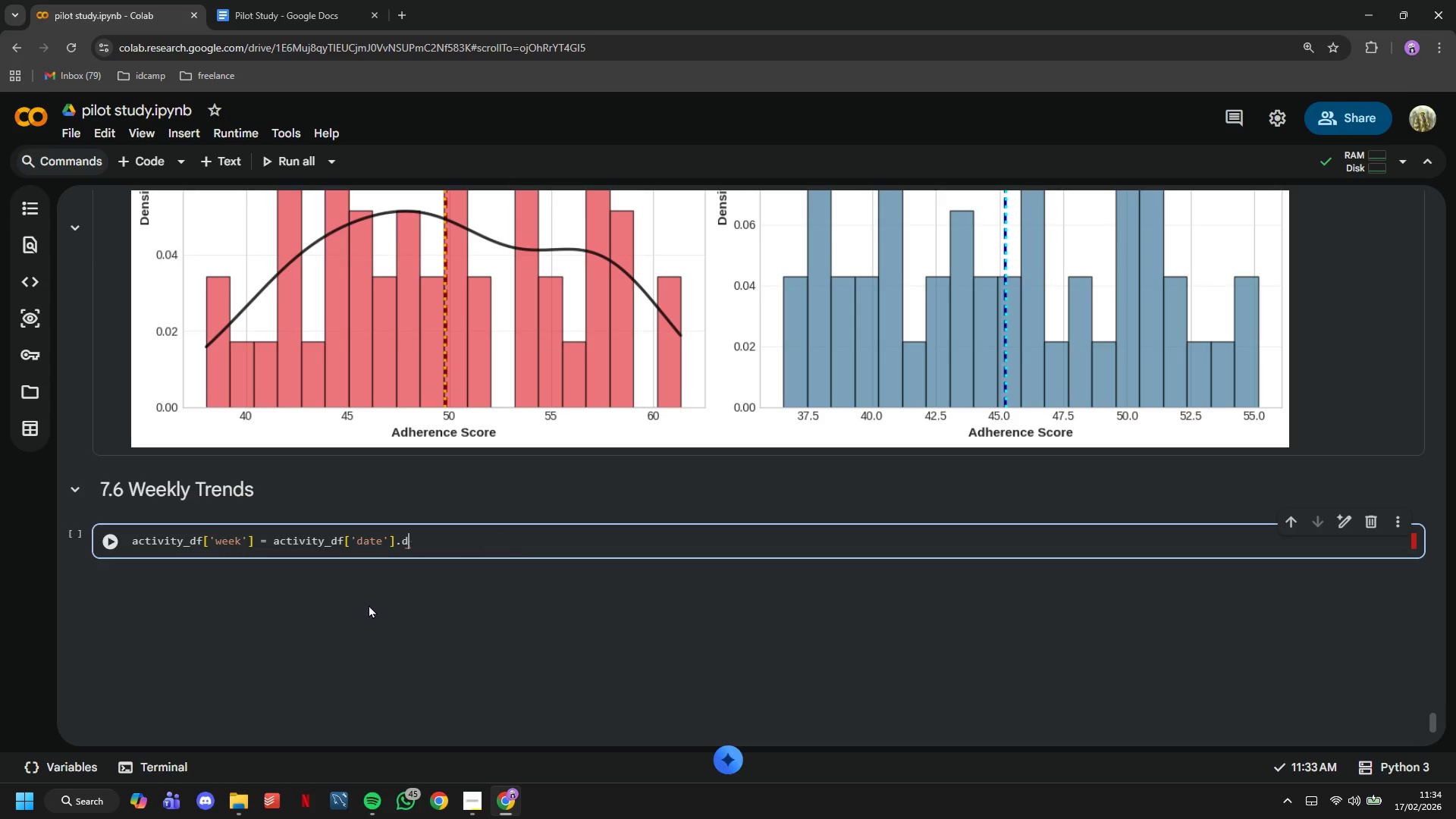 
hold_key(key=Backspace, duration=0.66)
 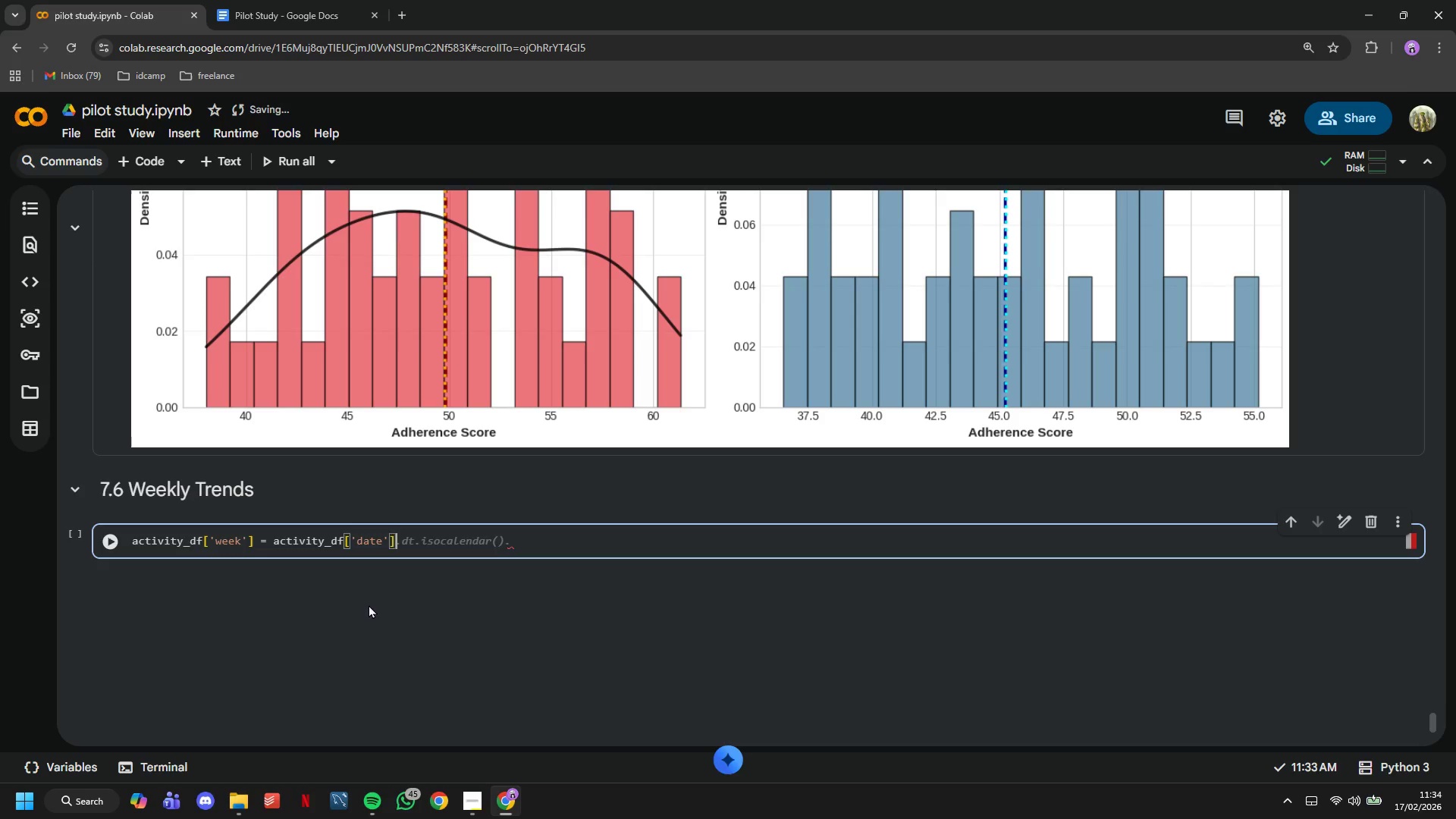 
key(ArrowLeft)
 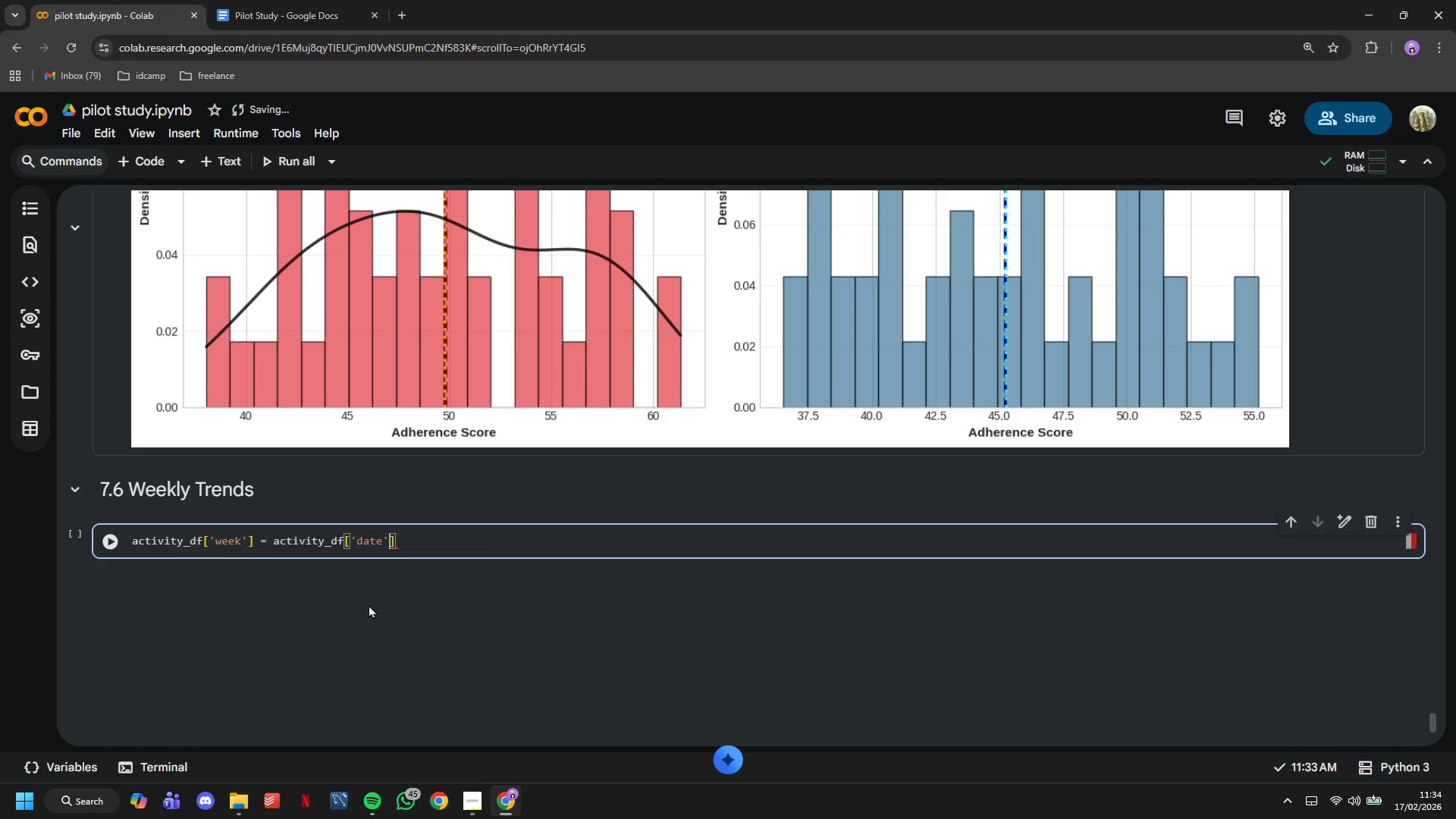 
key(ArrowLeft)
 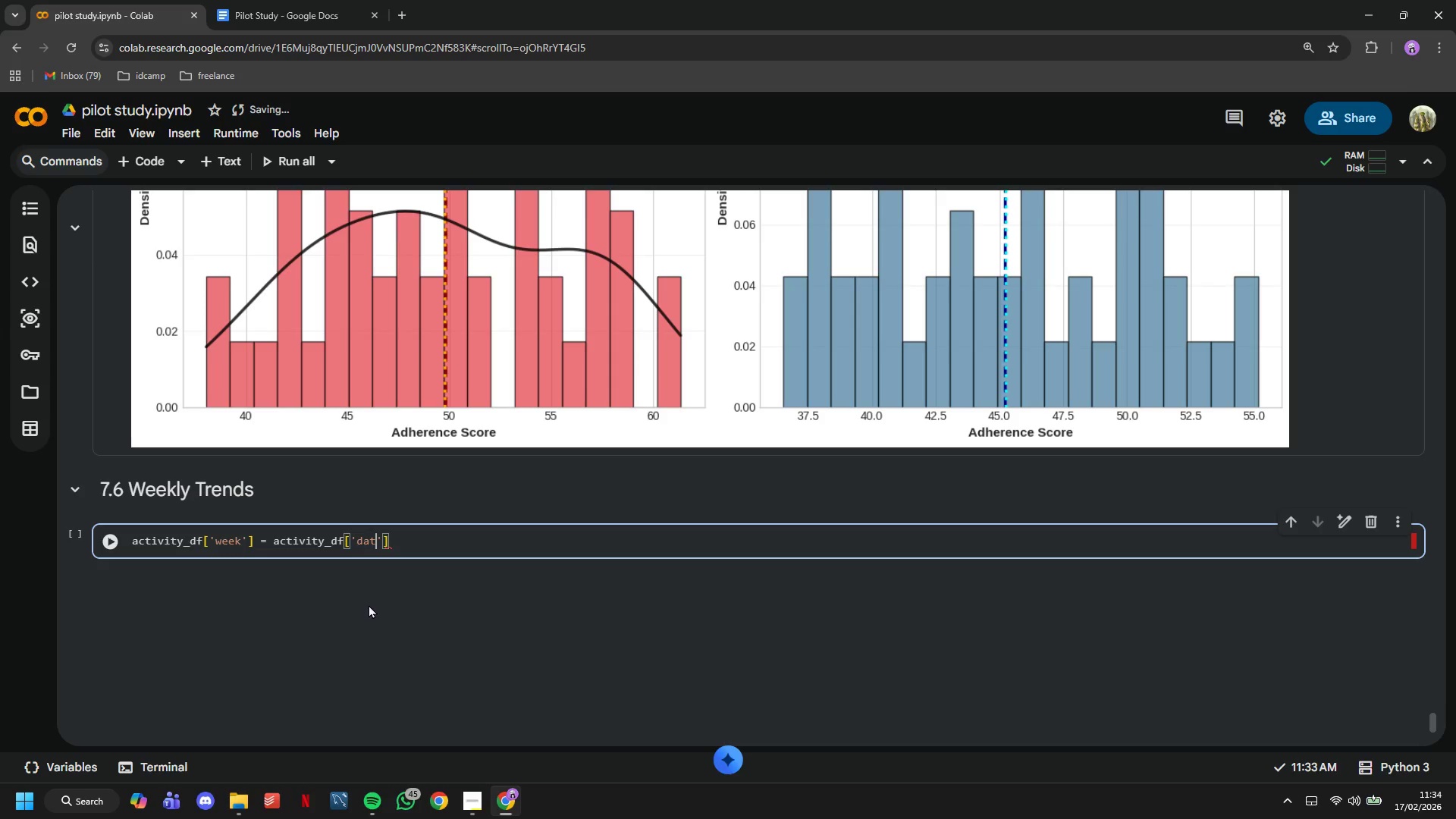 
key(Backspace)
key(Backspace)
key(Backspace)
key(Backspace)
type(shift_day)
 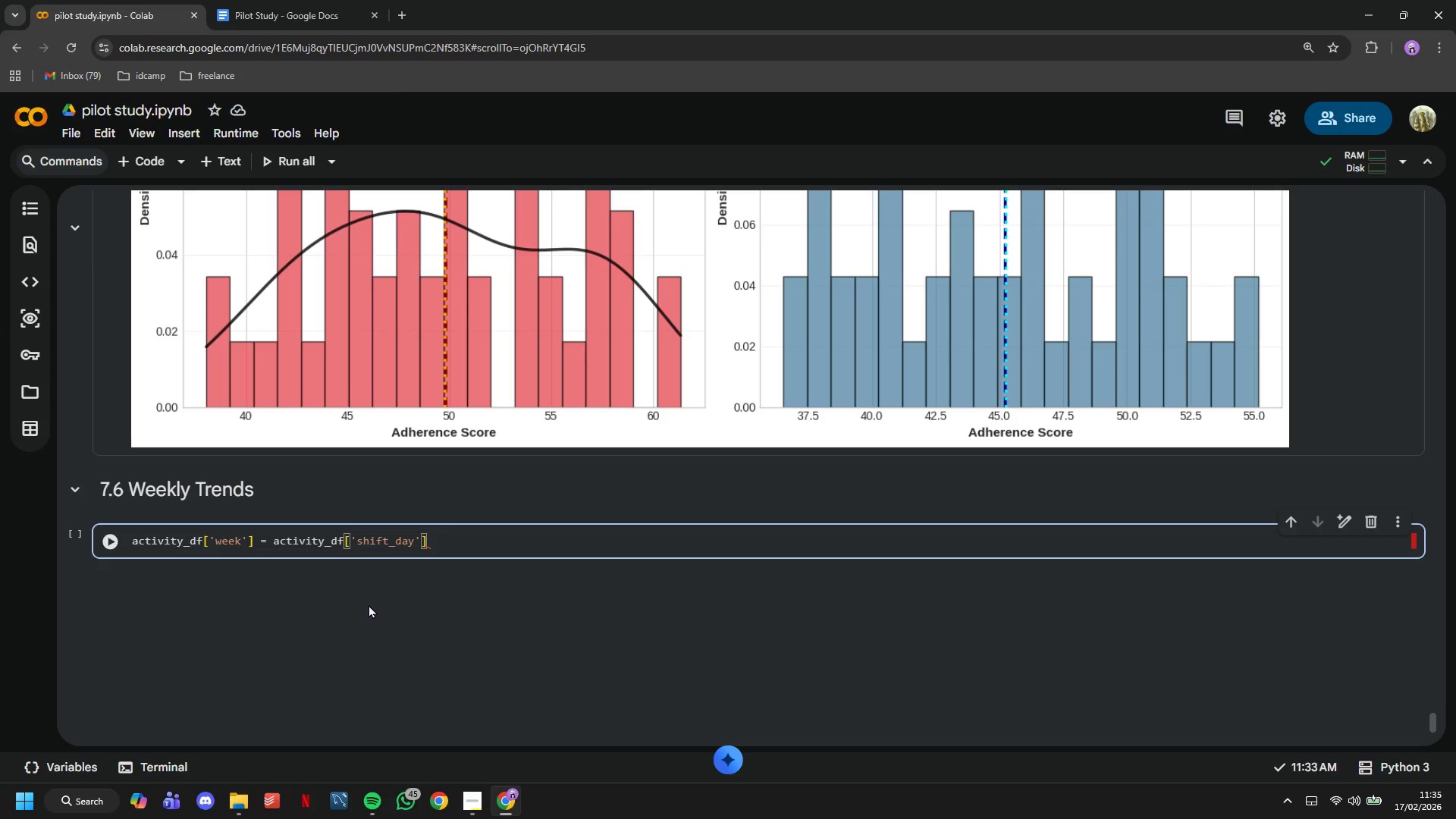 
key(ArrowRight)
 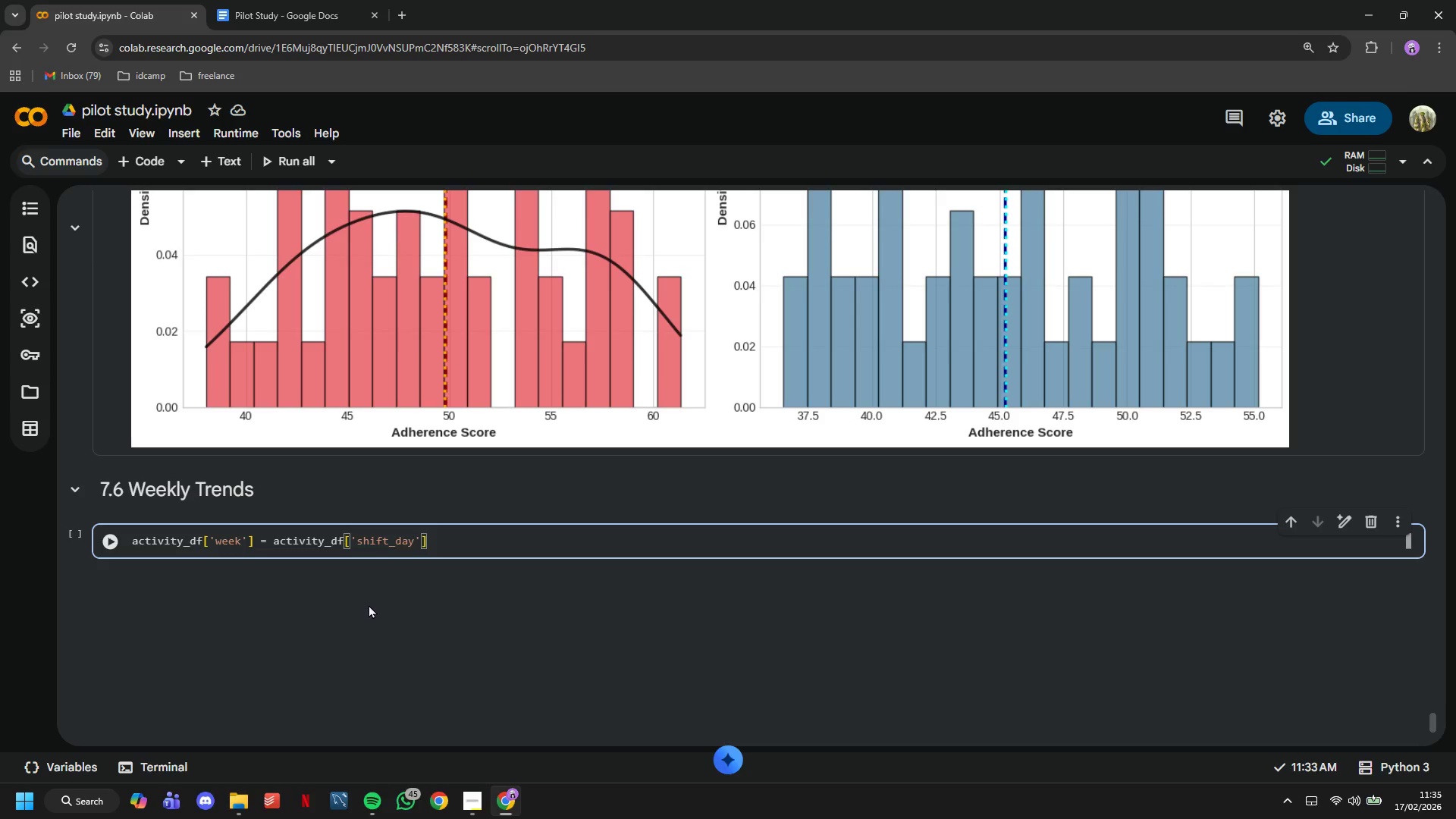 
key(ArrowRight)
 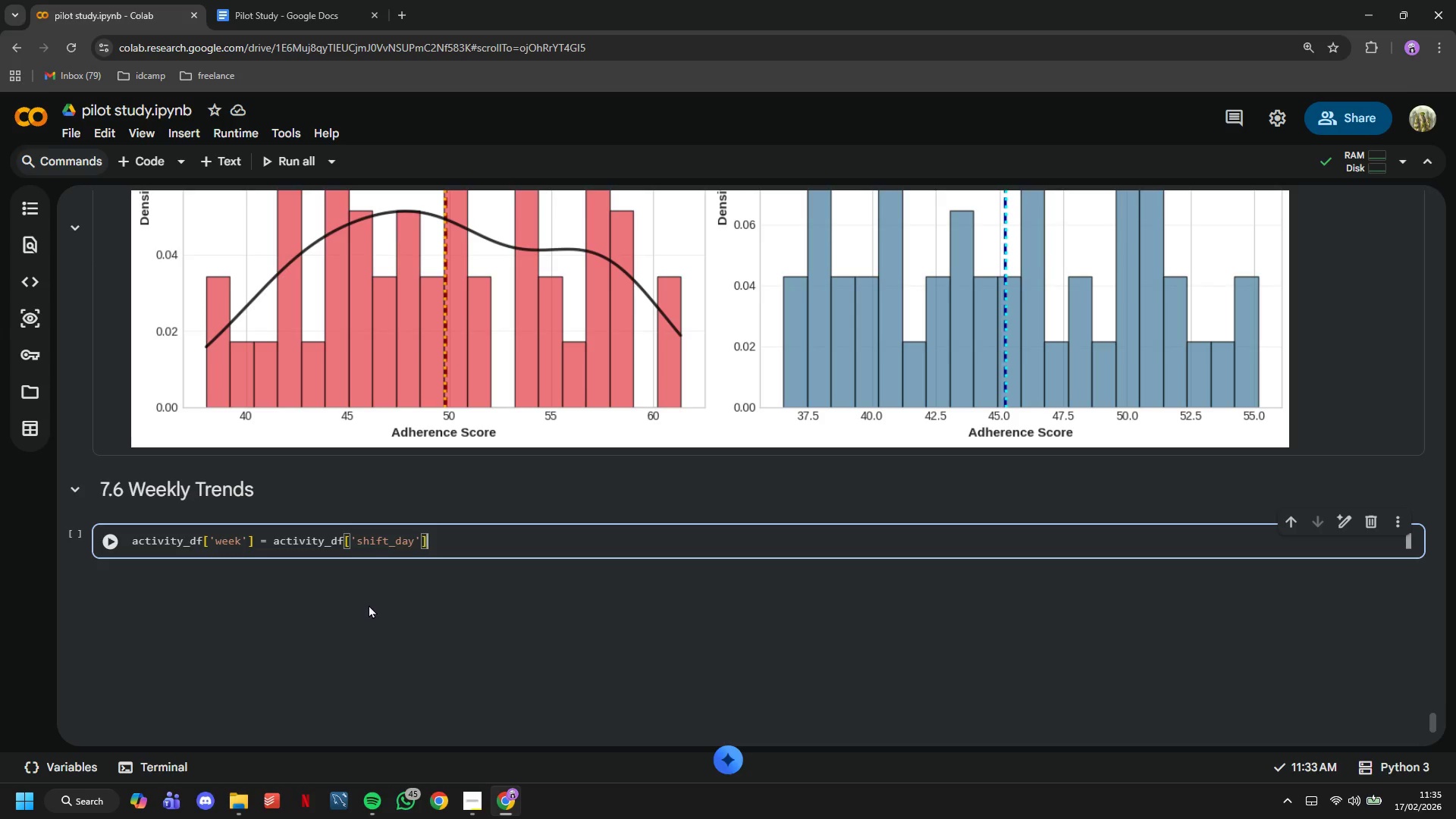 
hold_key(key=ArrowLeft, duration=1.16)
 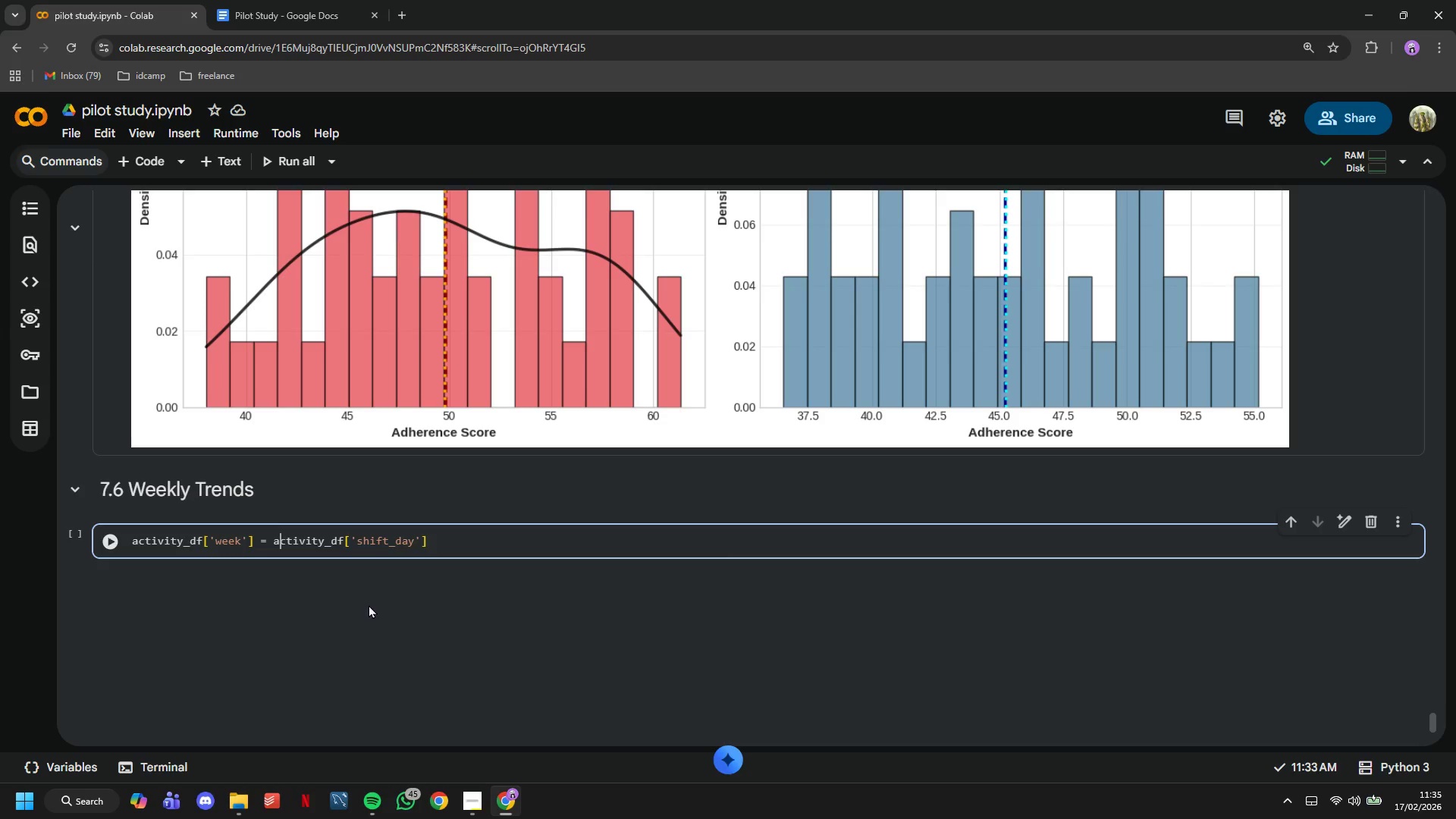 
key(ArrowLeft)
 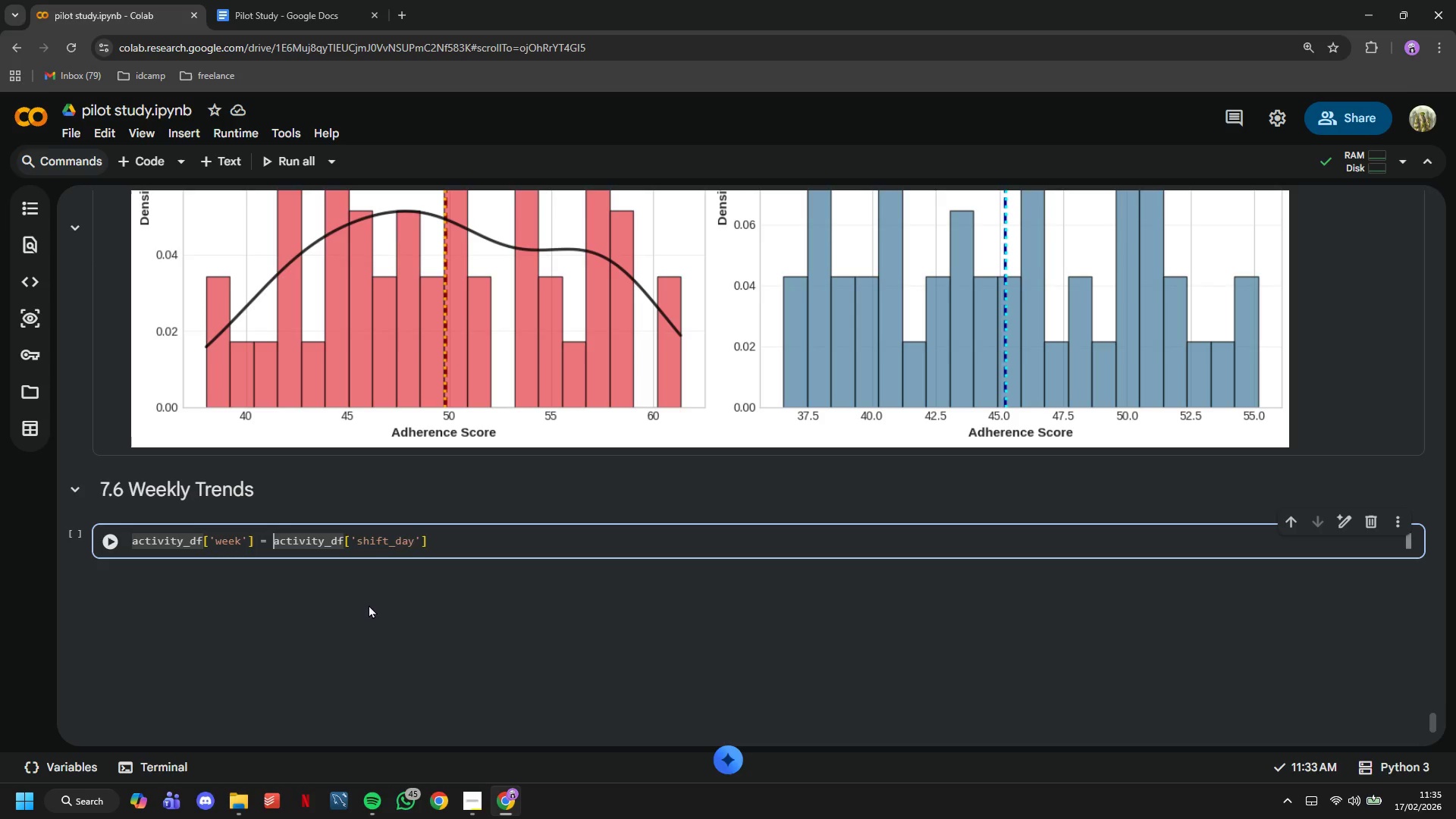 
type((()))
 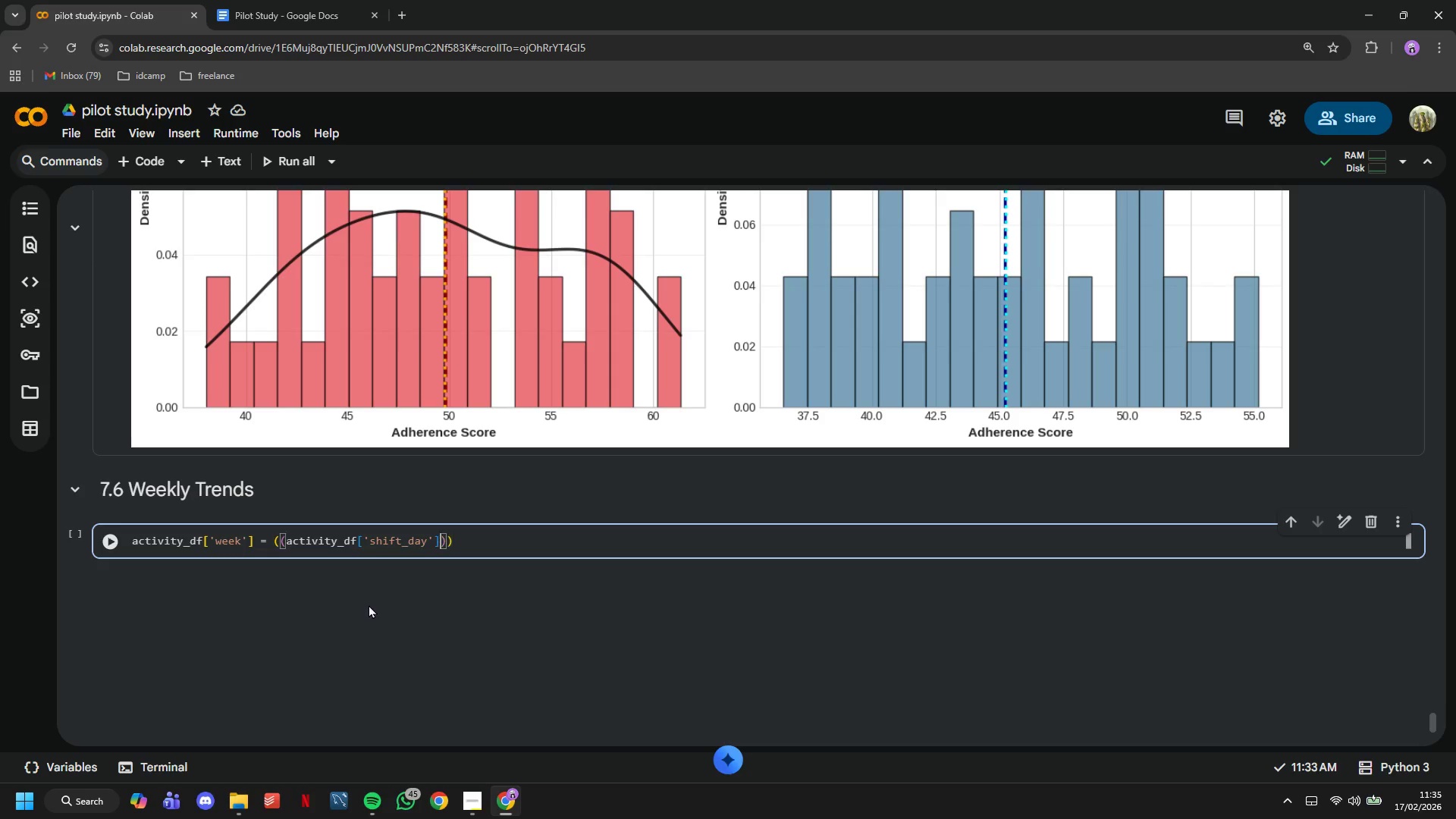 
hold_key(key=ArrowRight, duration=1.36)
 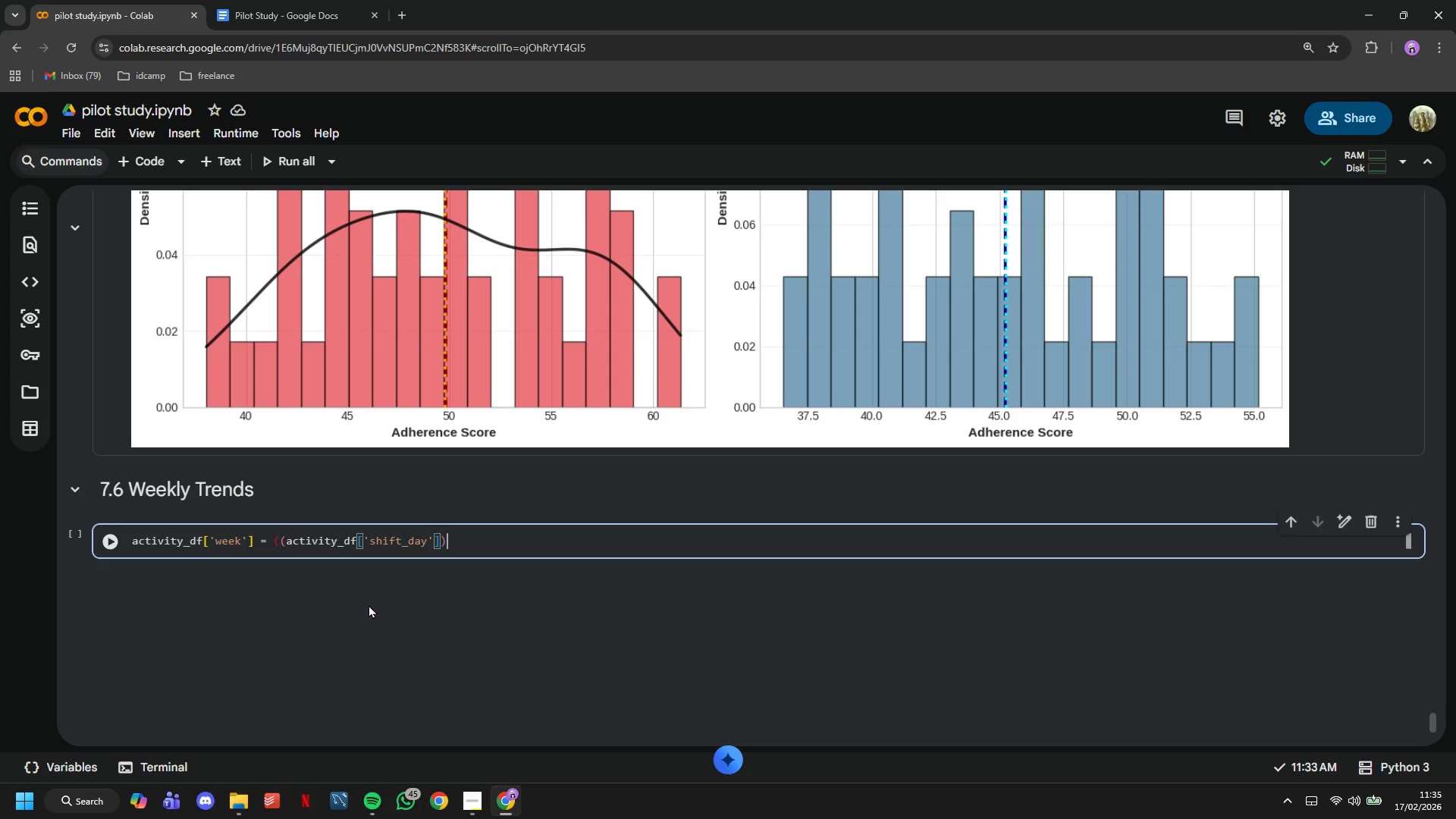 
hold_key(key=ArrowRight, duration=3.06)
 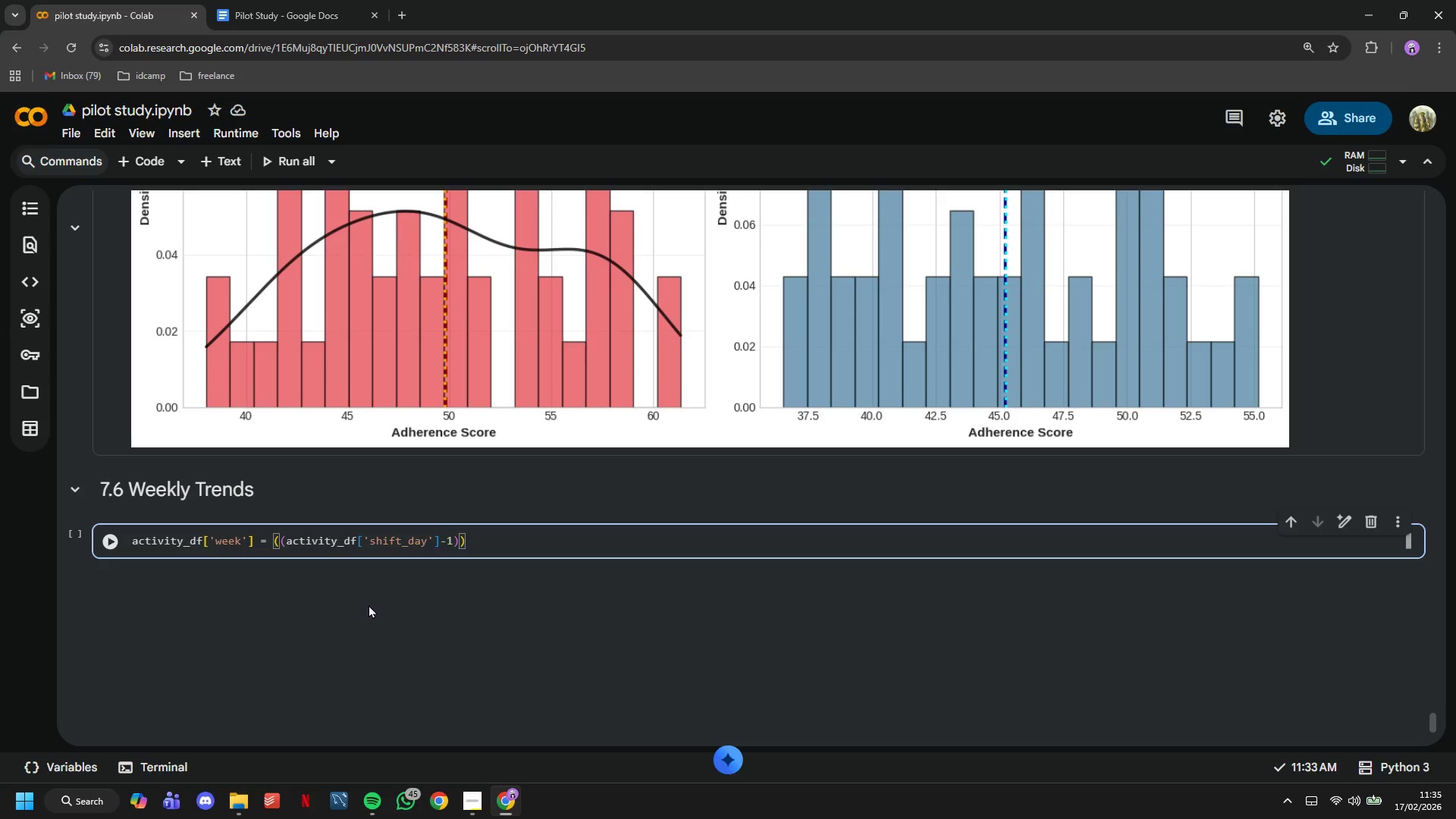 
key(ArrowLeft)
 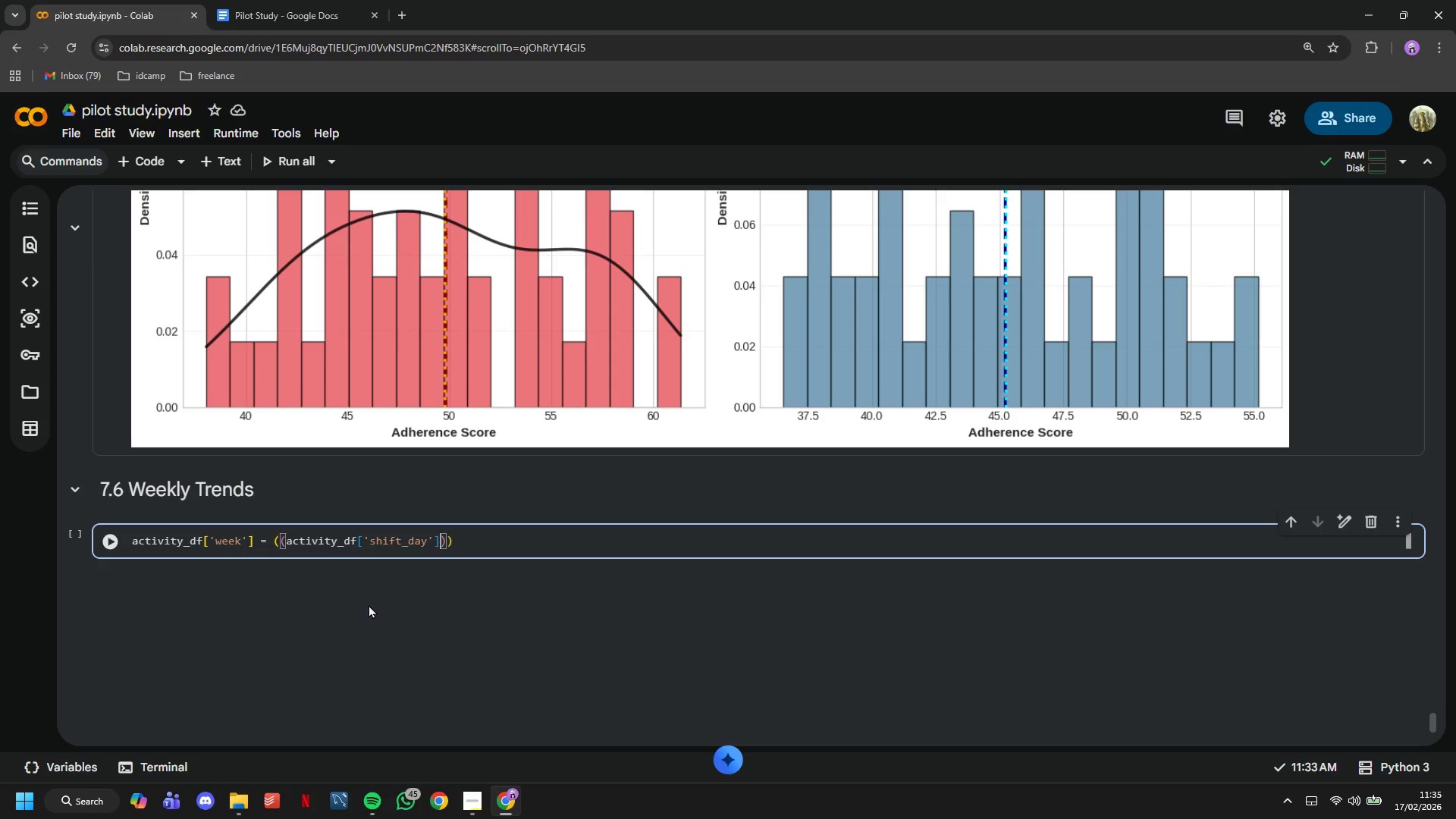 
key(ArrowLeft)
 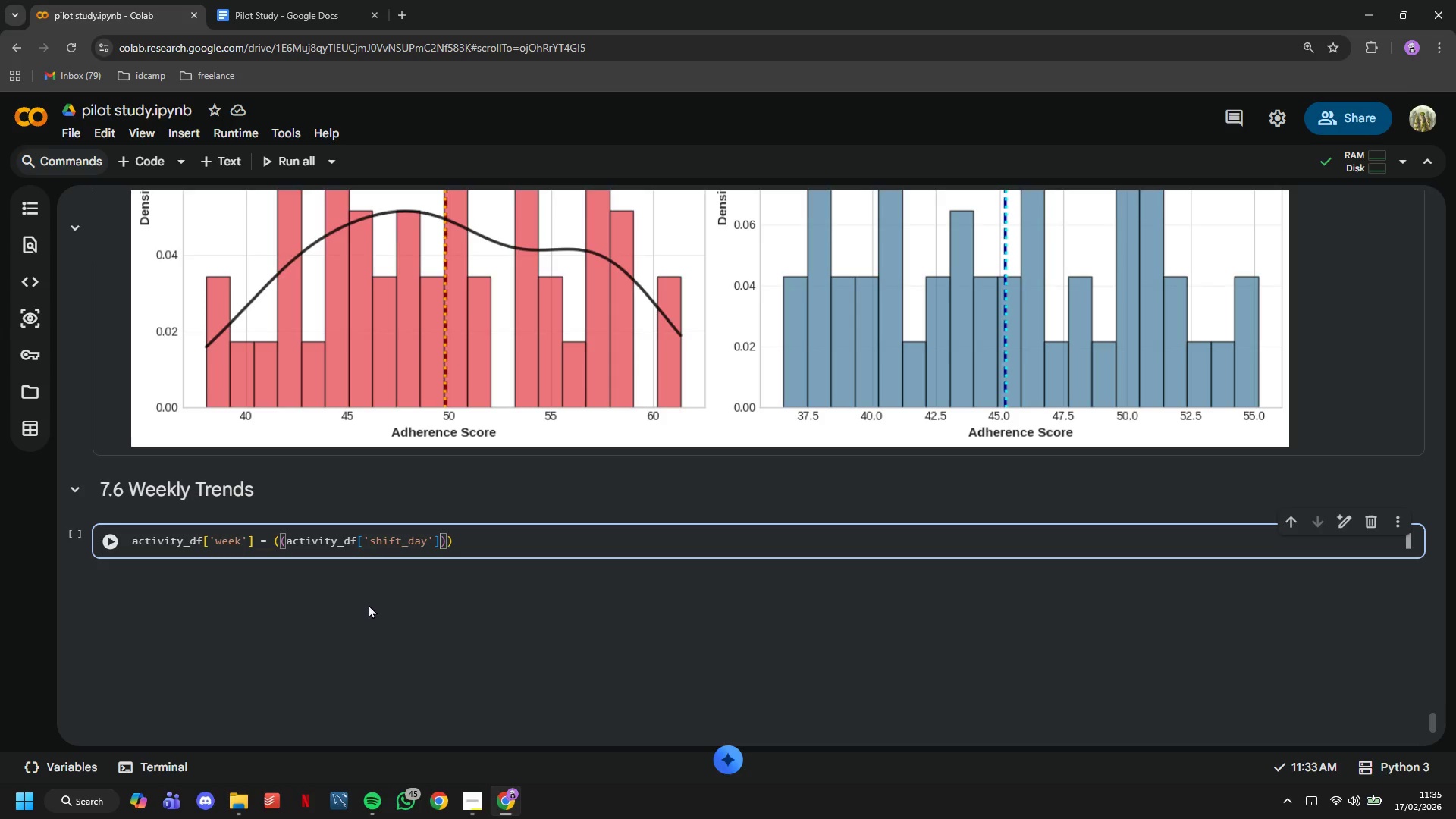 
key(Minus)
 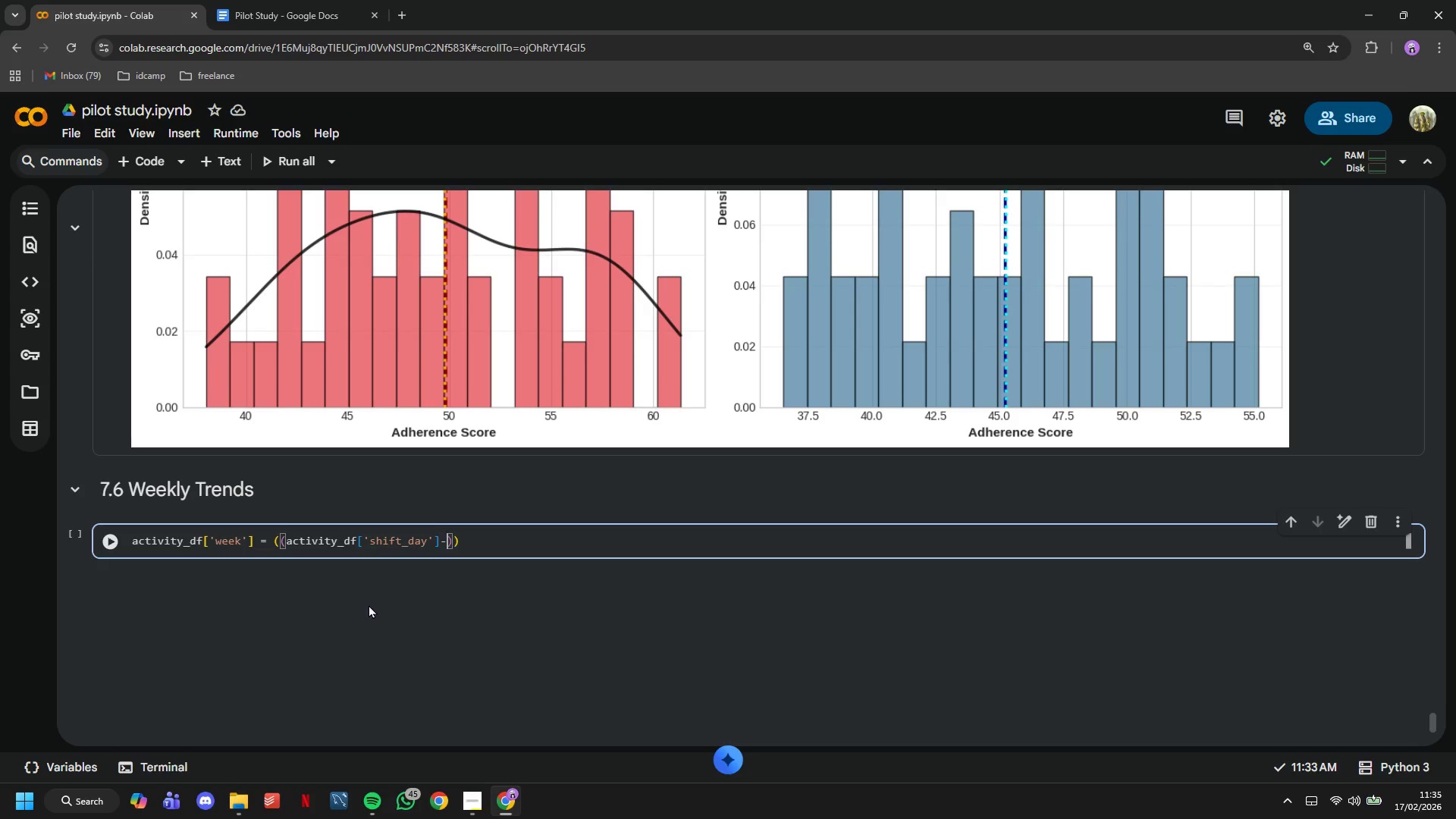 
key(1)
 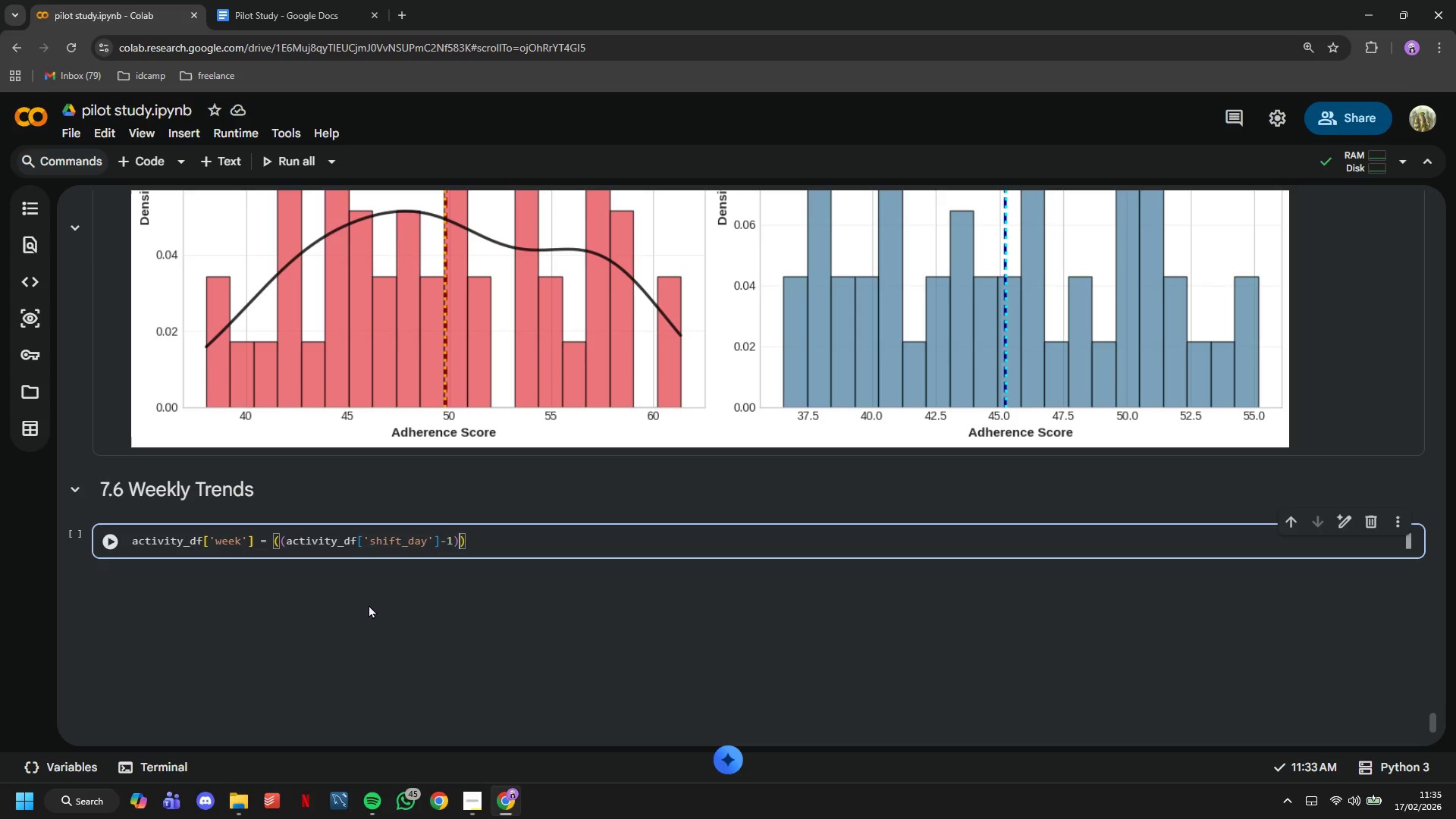 
key(Space)
 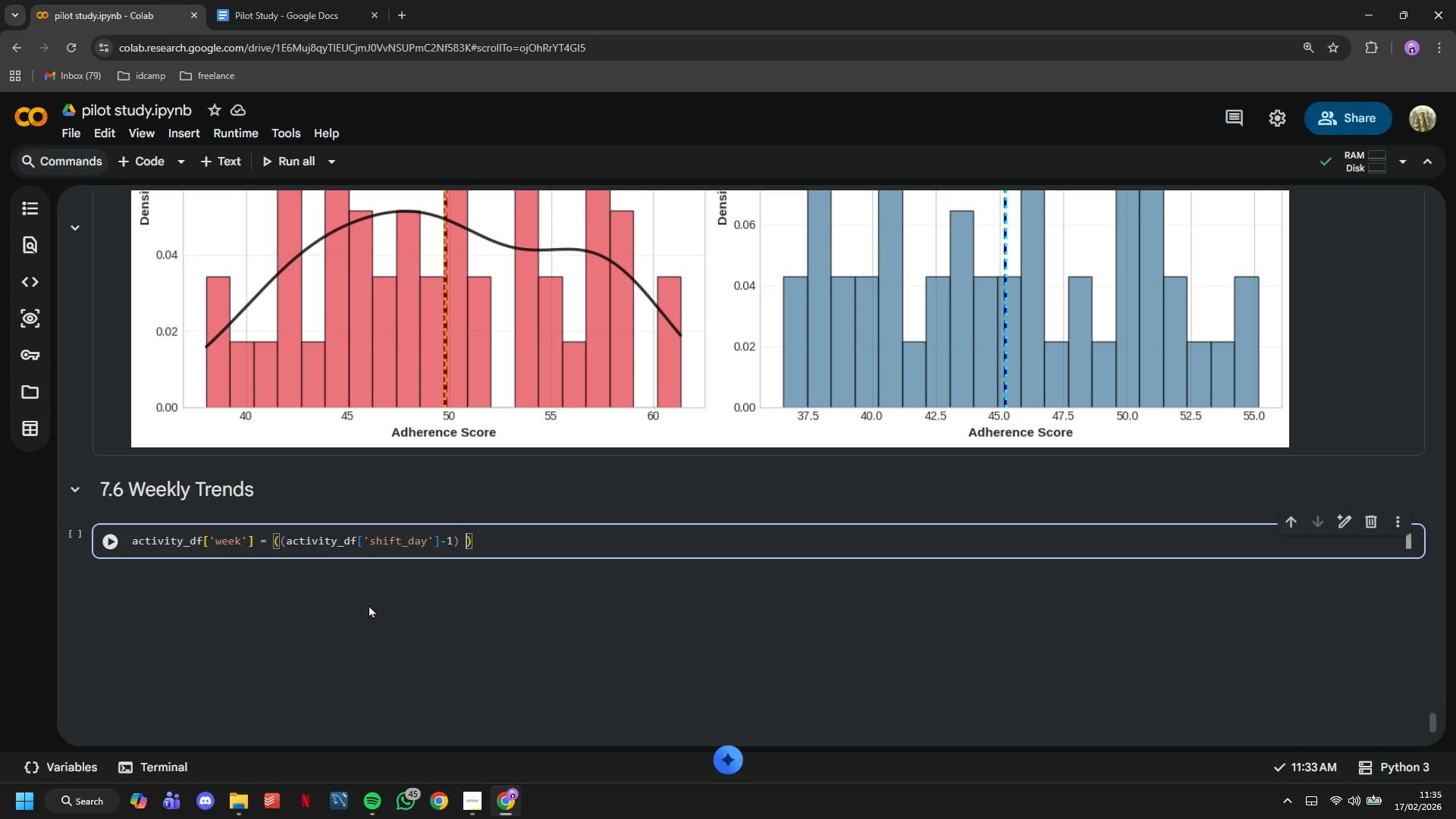 
key(Slash)
 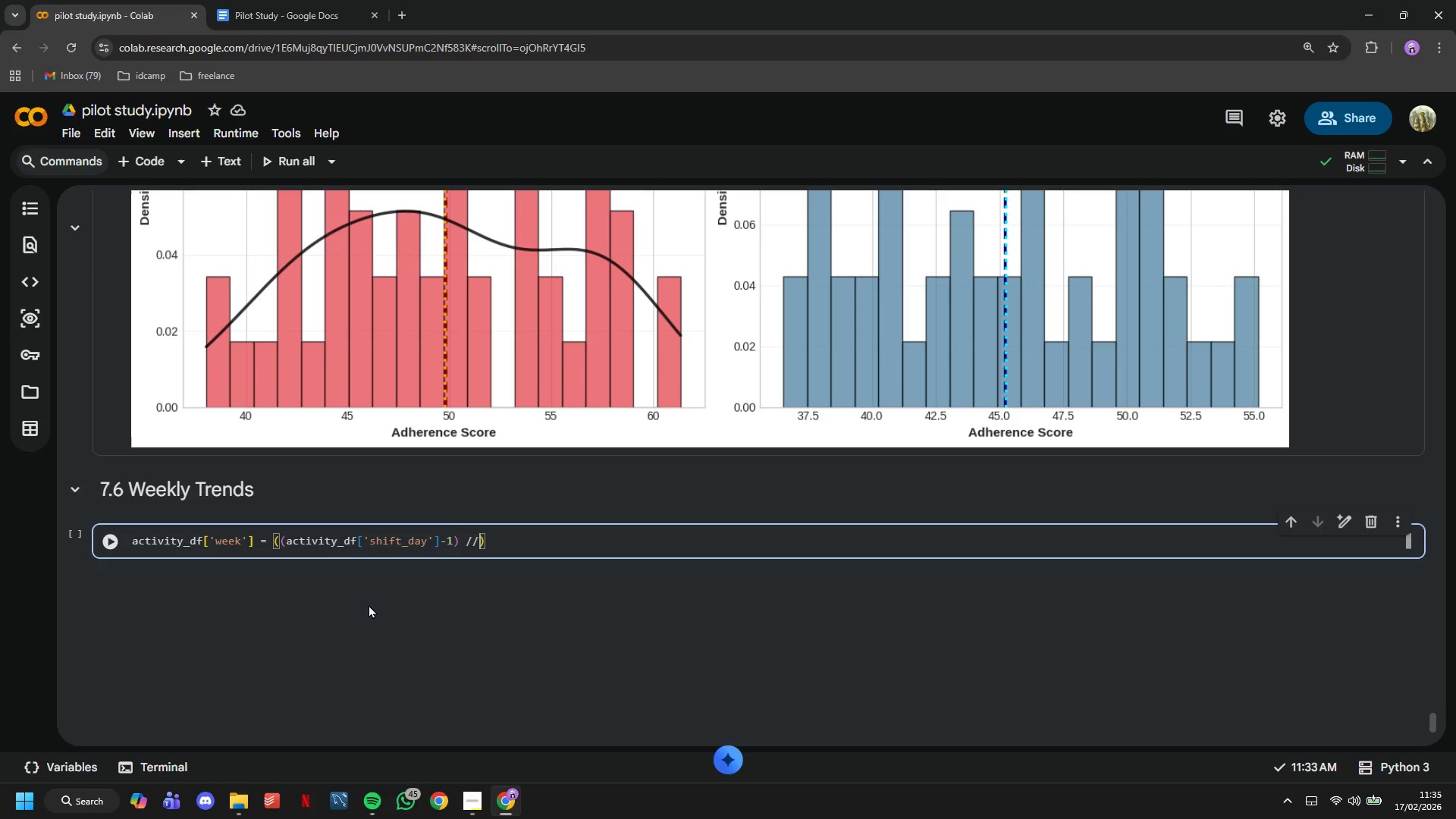 
key(Slash)
 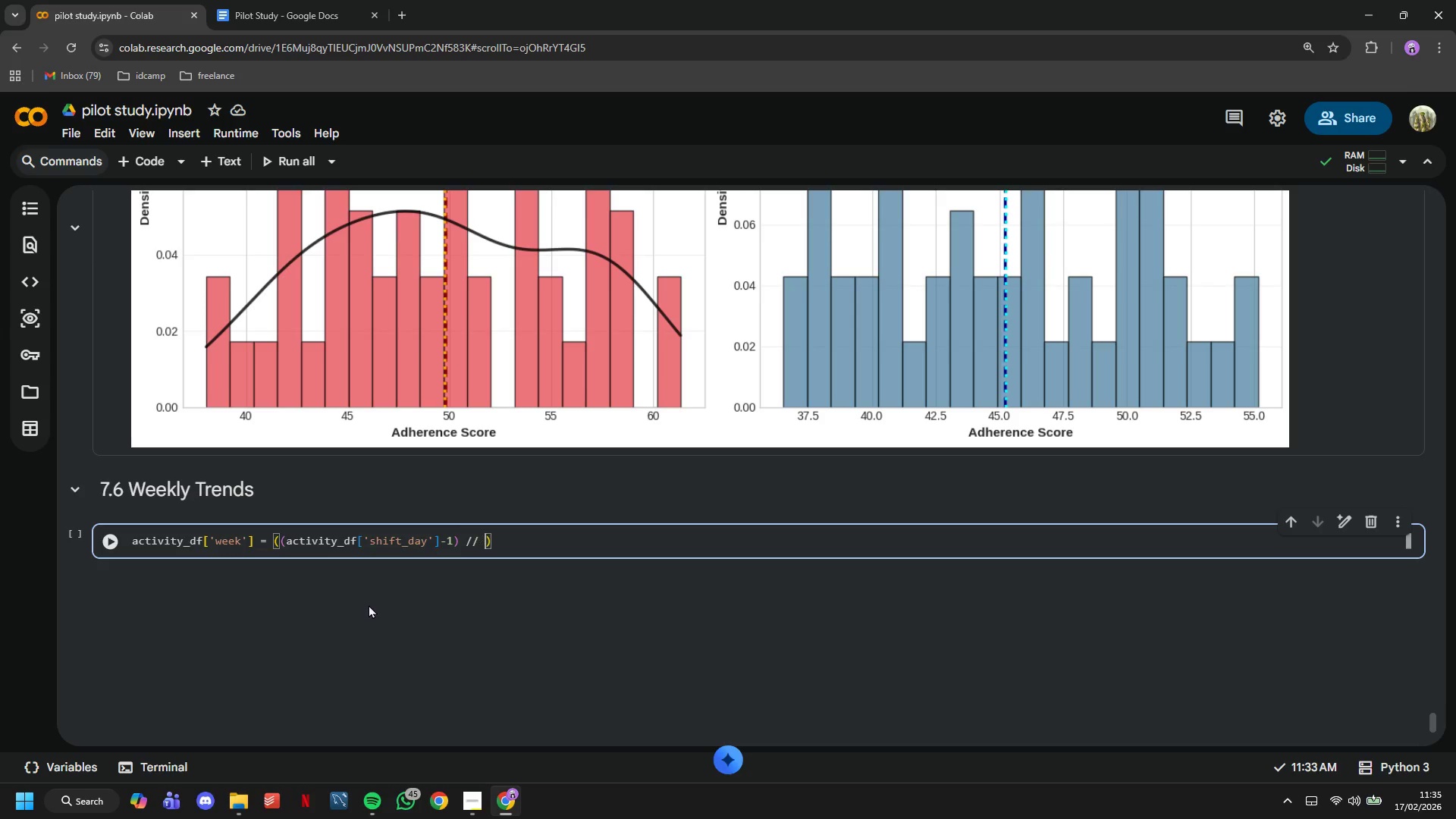 
key(Space)
 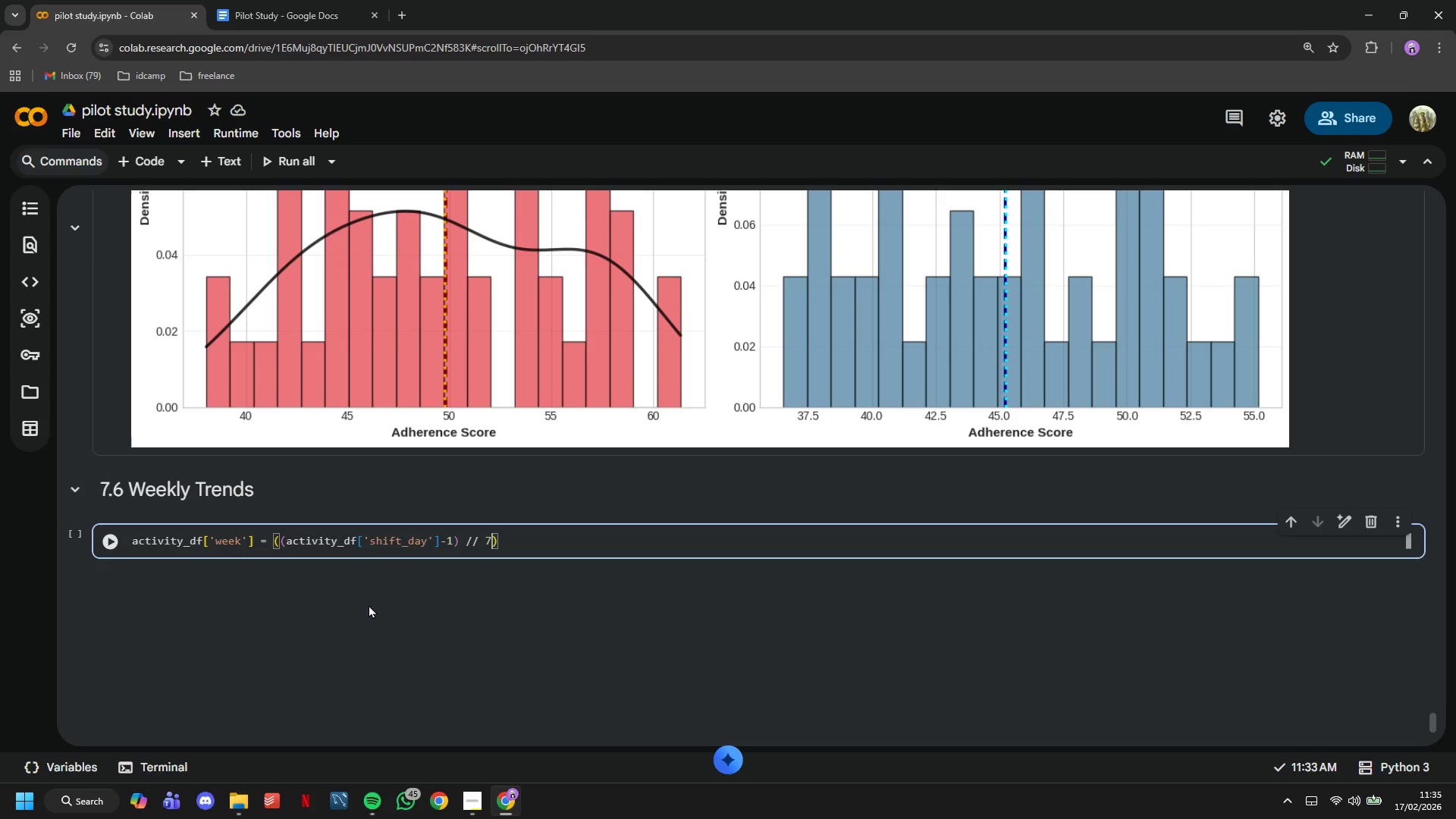 
key(7)
 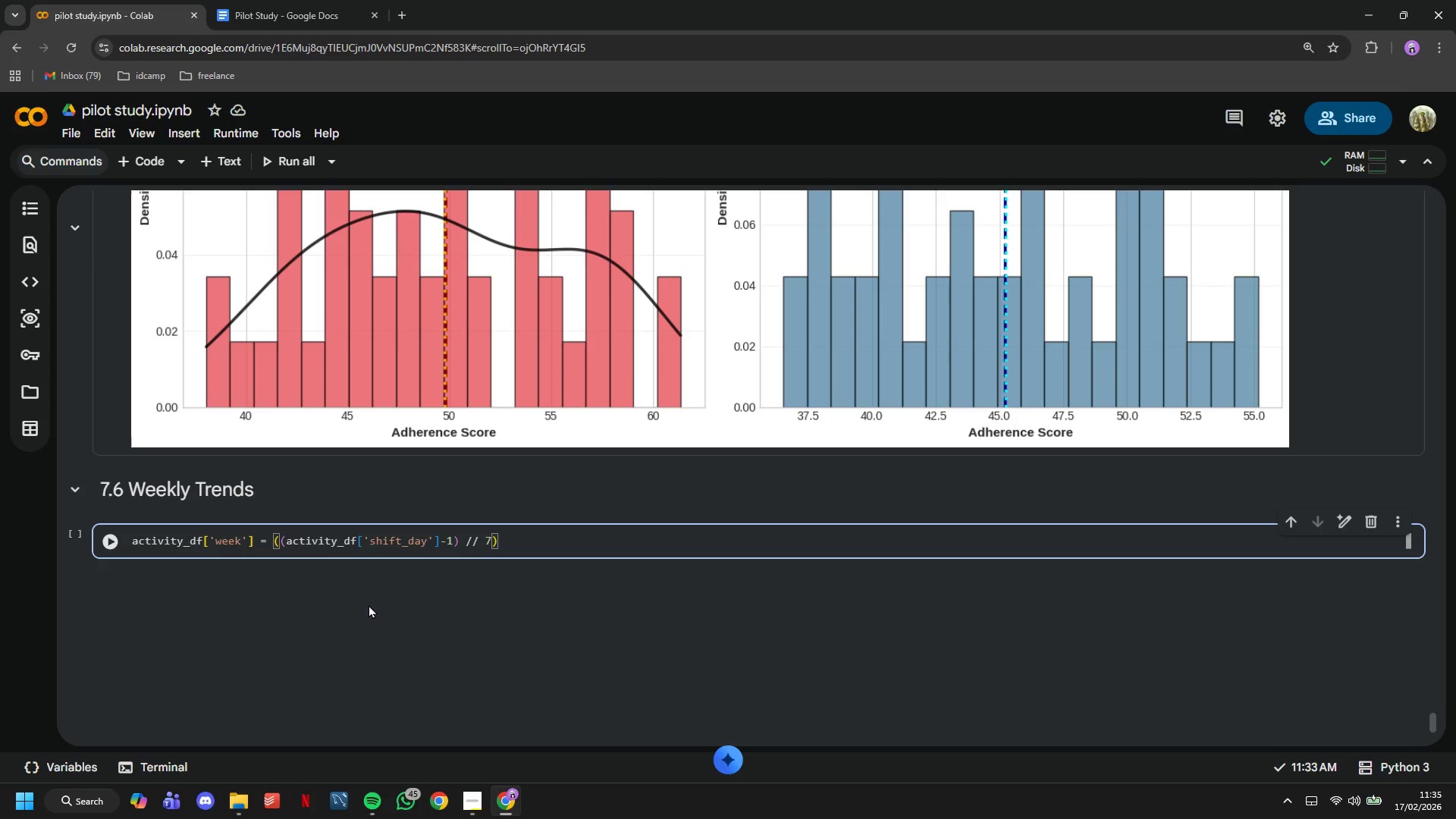 
key(ArrowRight)
 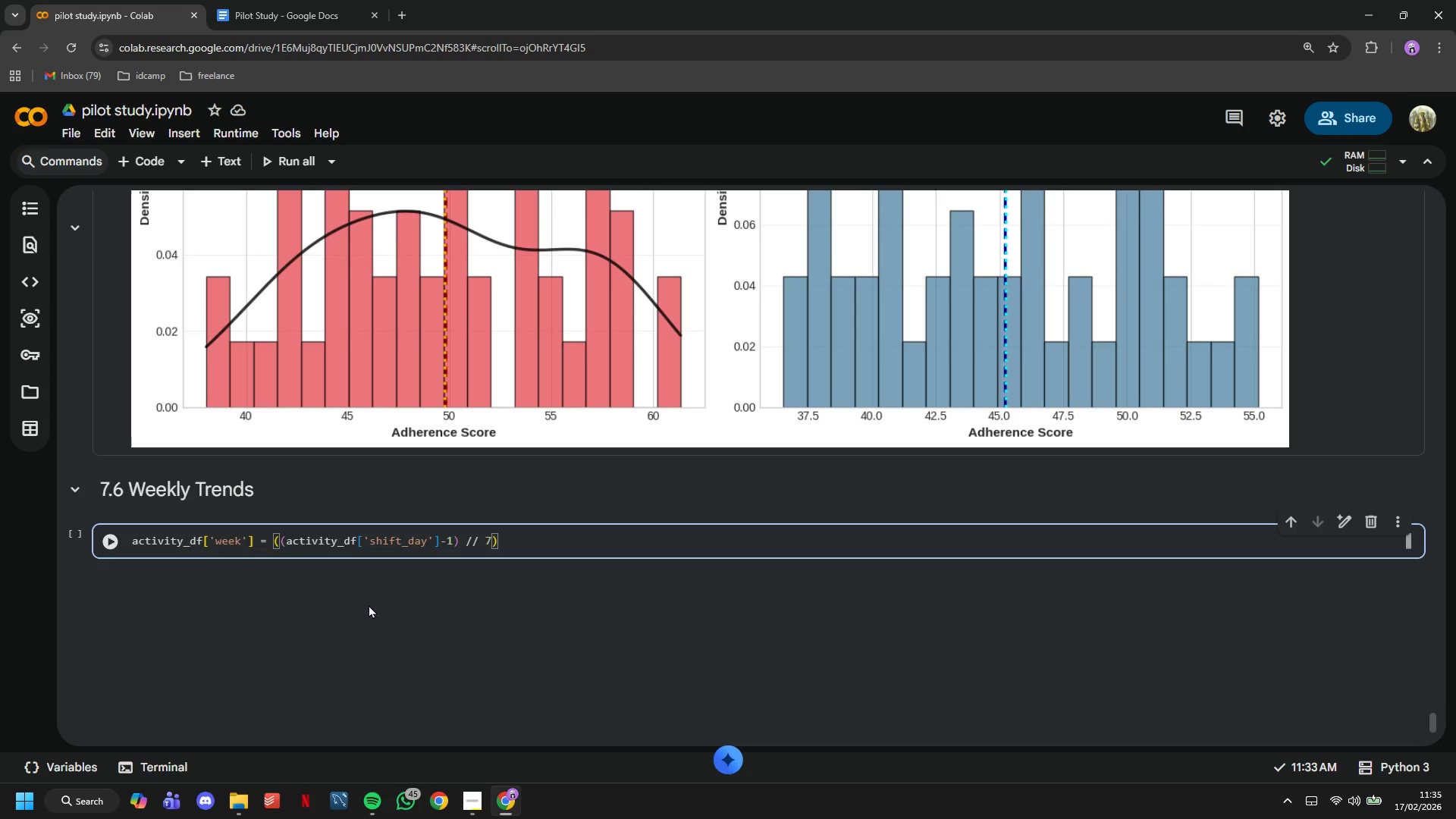 
key(Space)
 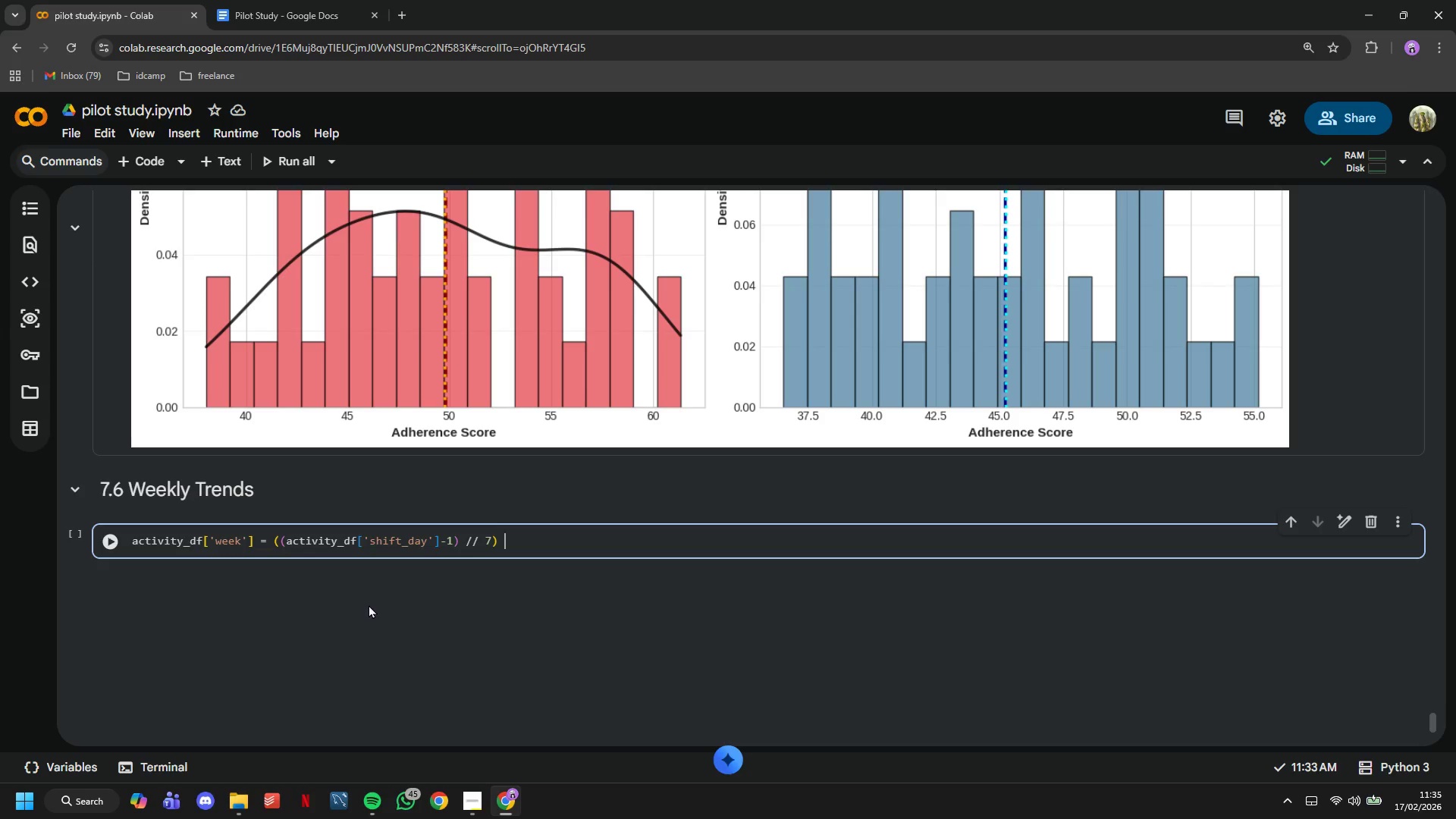 
key(Shift+Equal)
 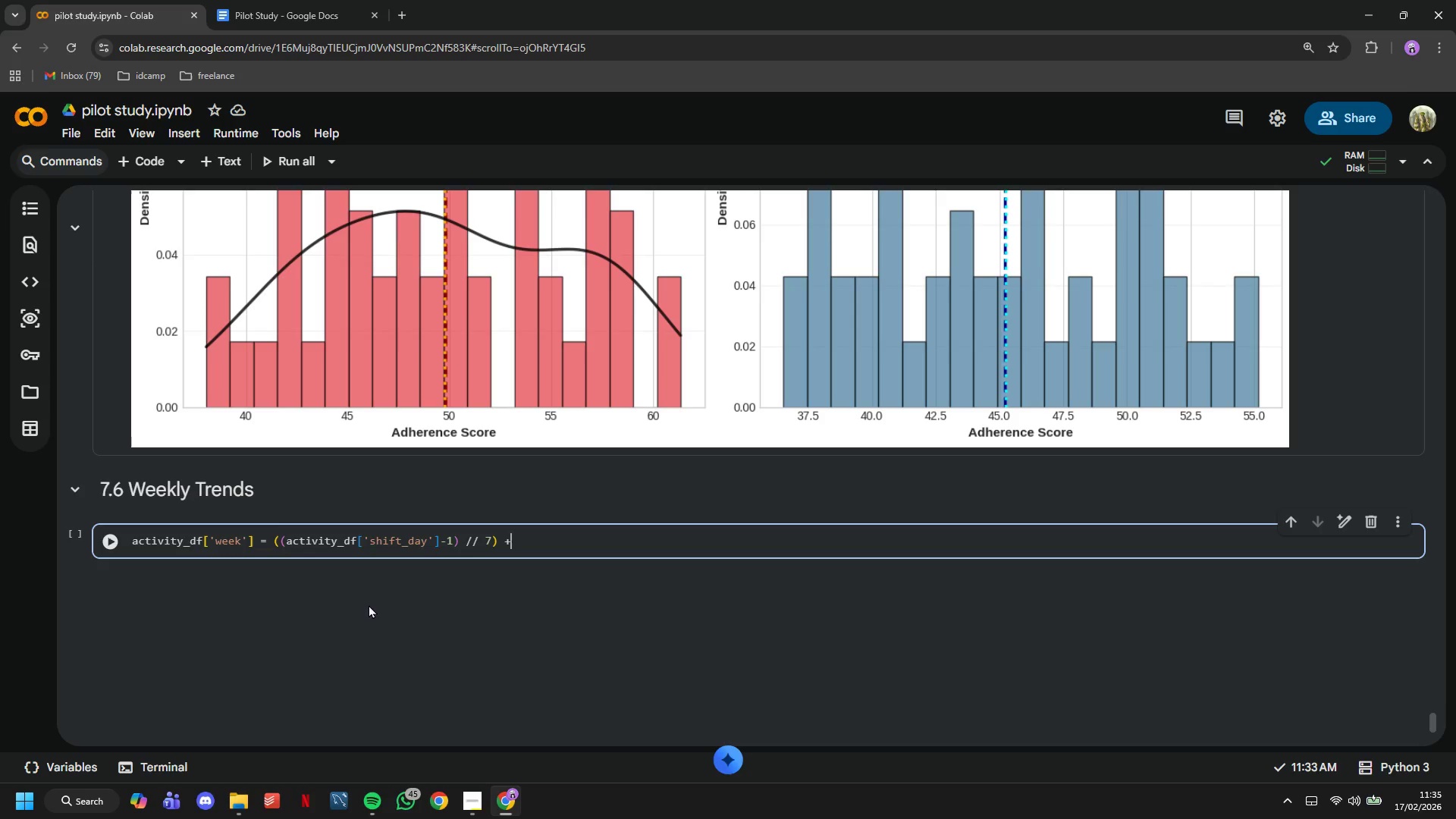 
key(Space)
 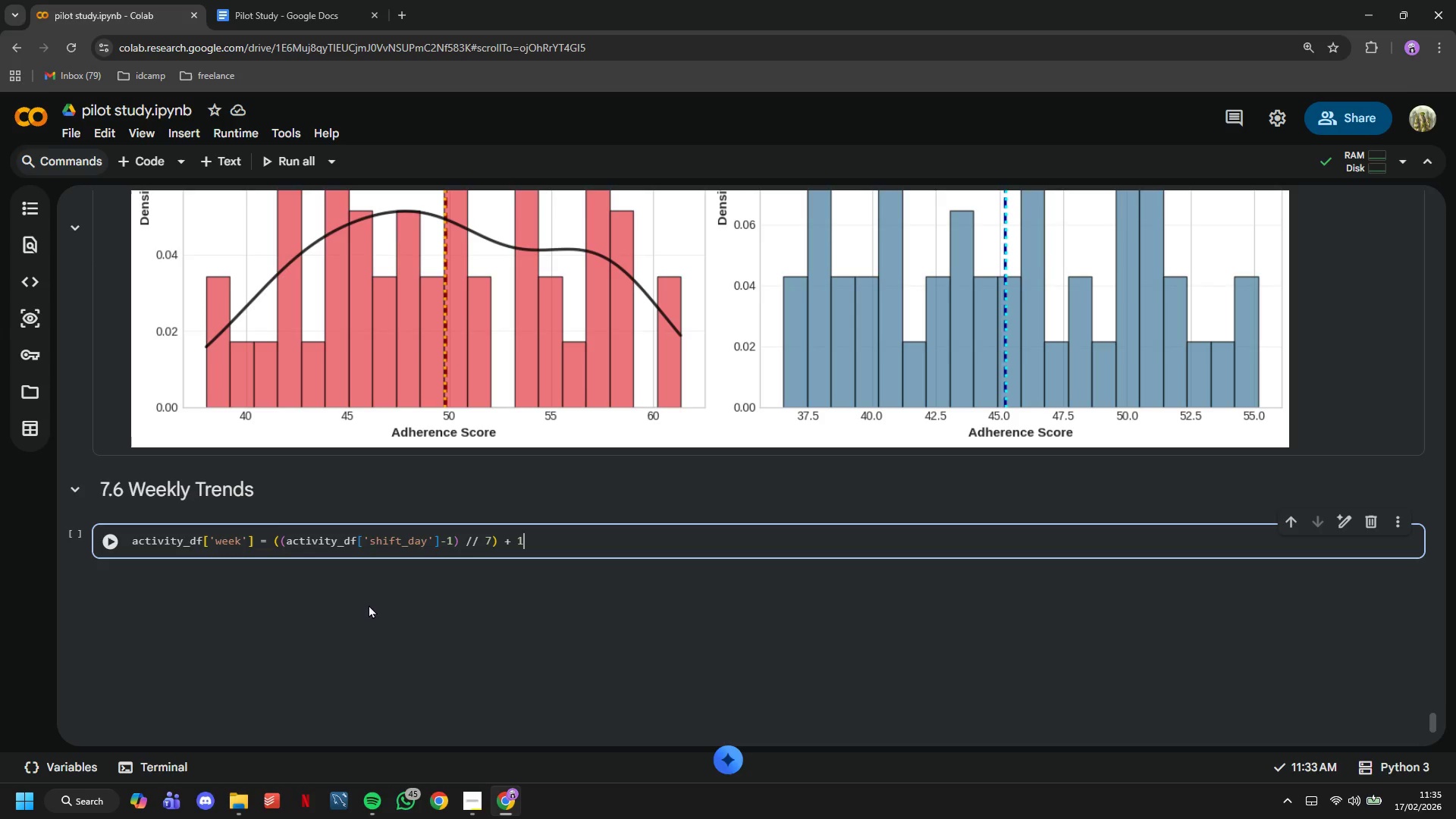 
key(1)
 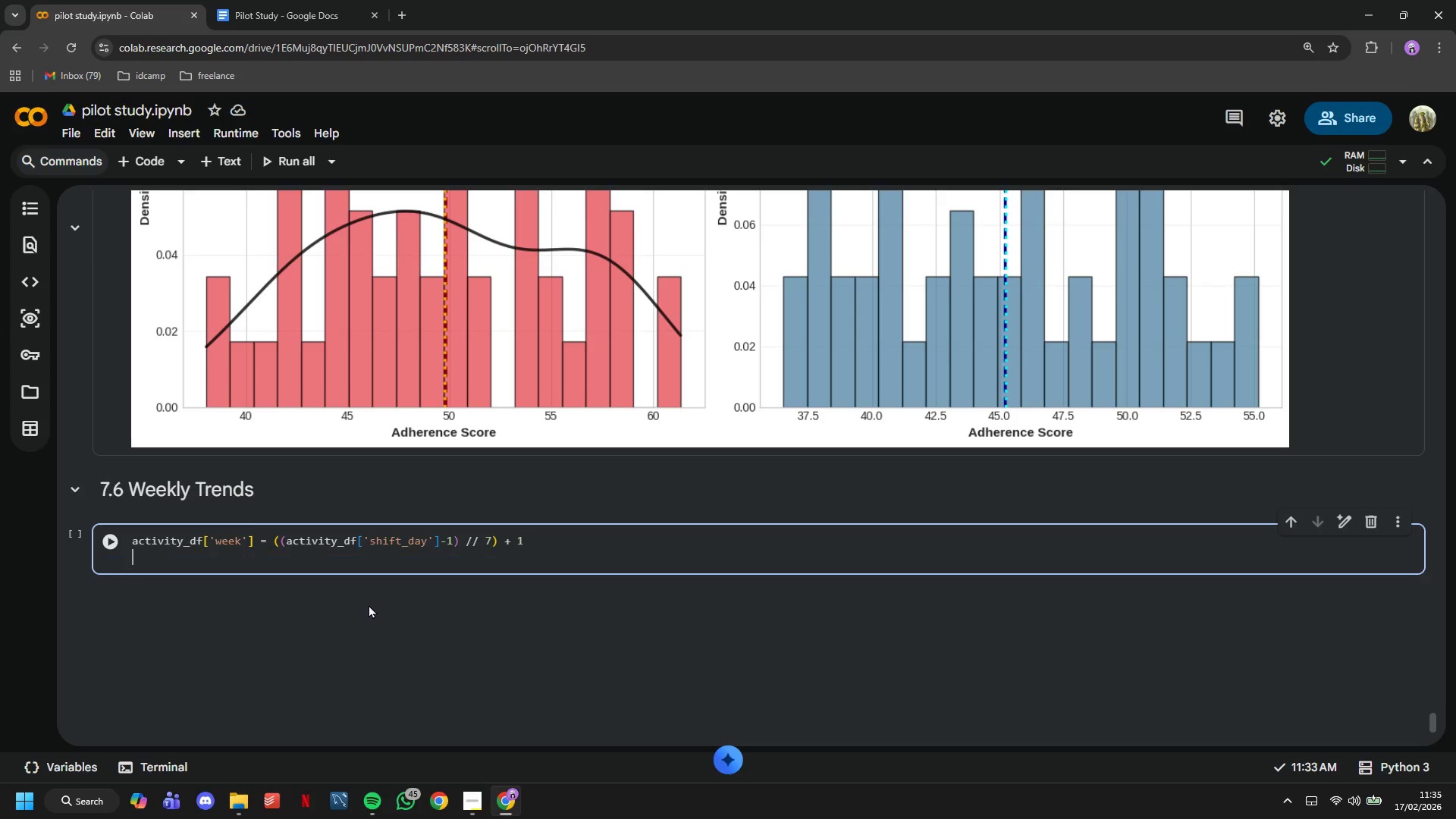 
key(Enter)
 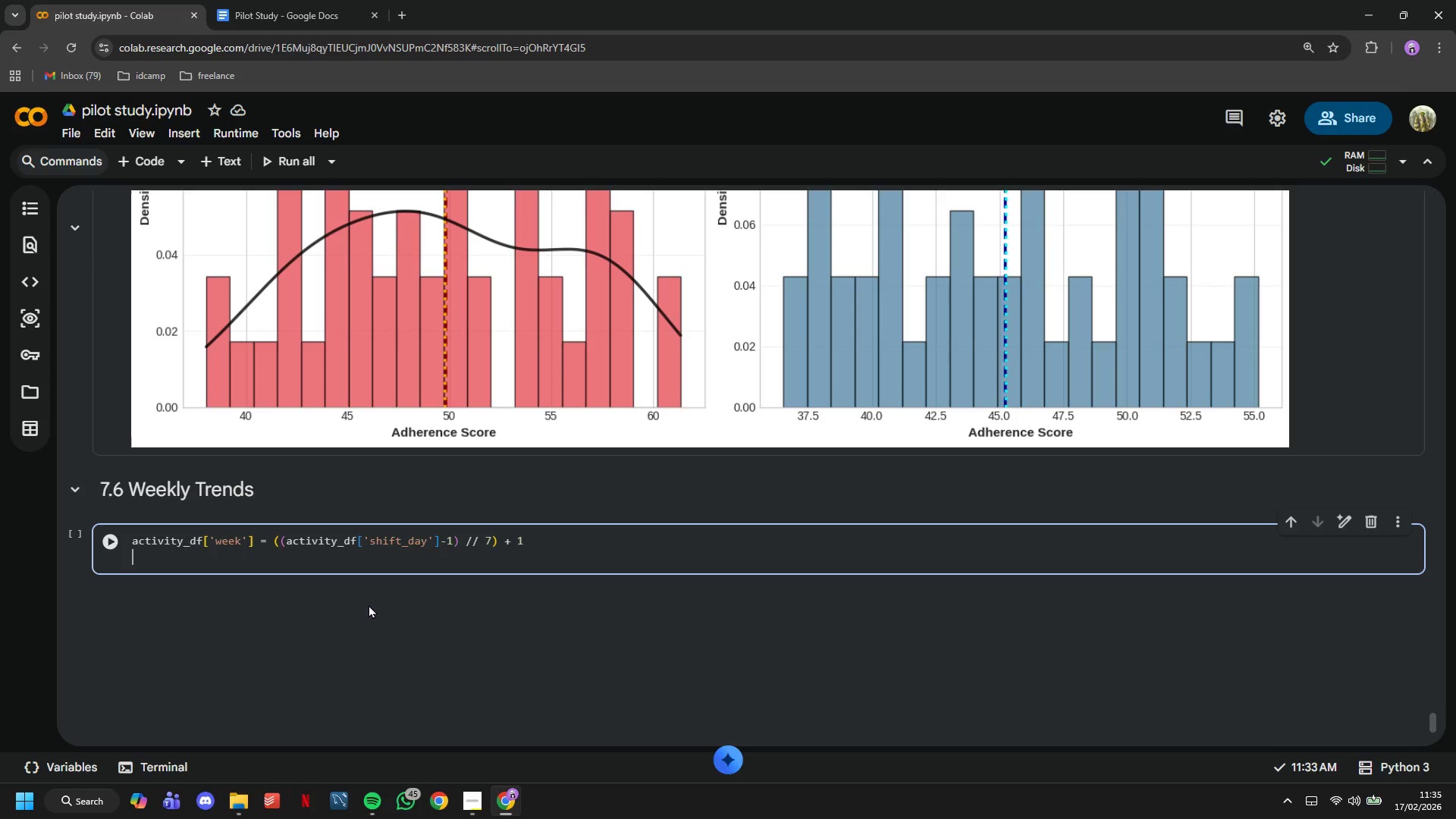 
type(weekly_adherence = )
 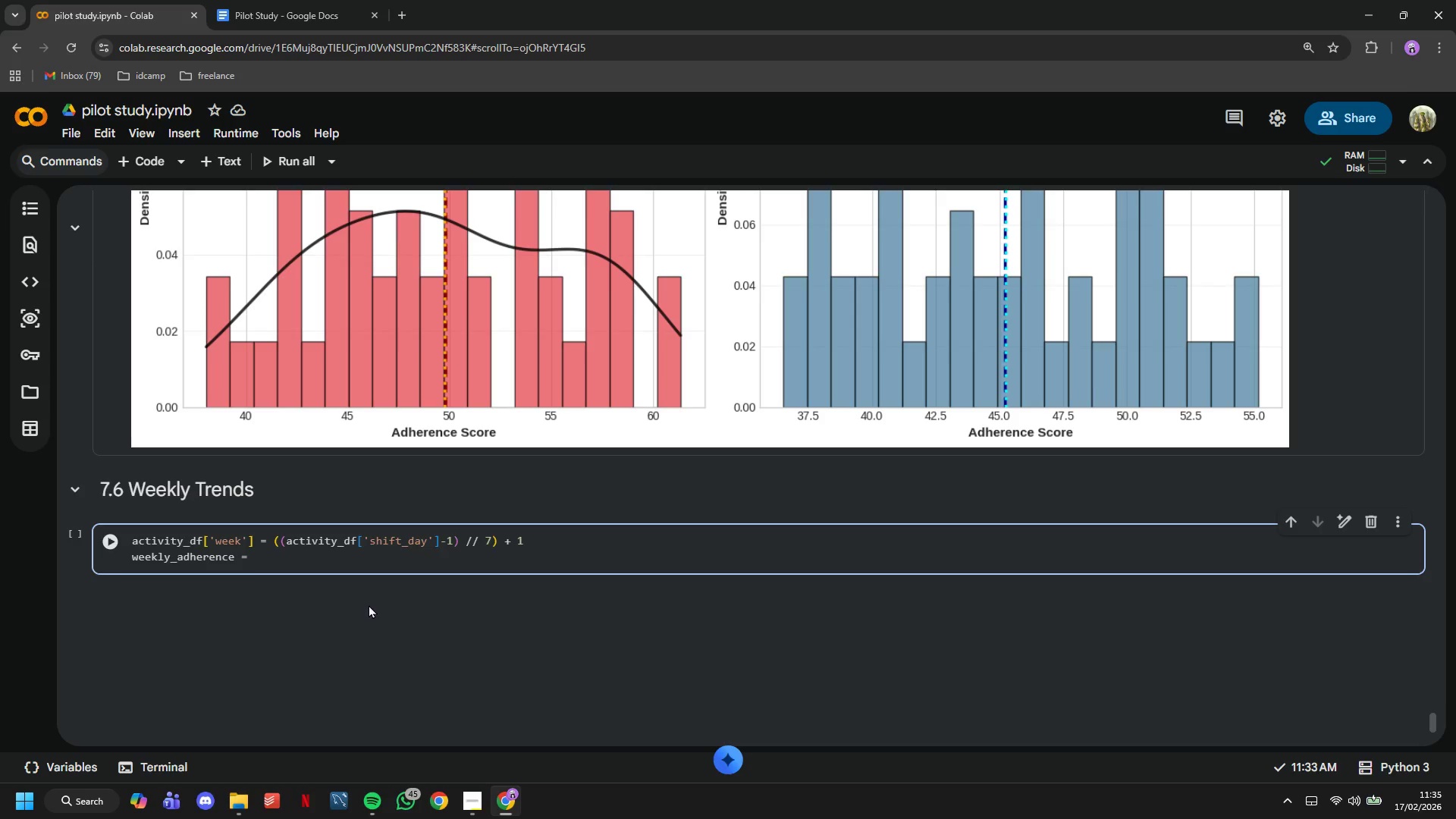 
wait(14.92)
 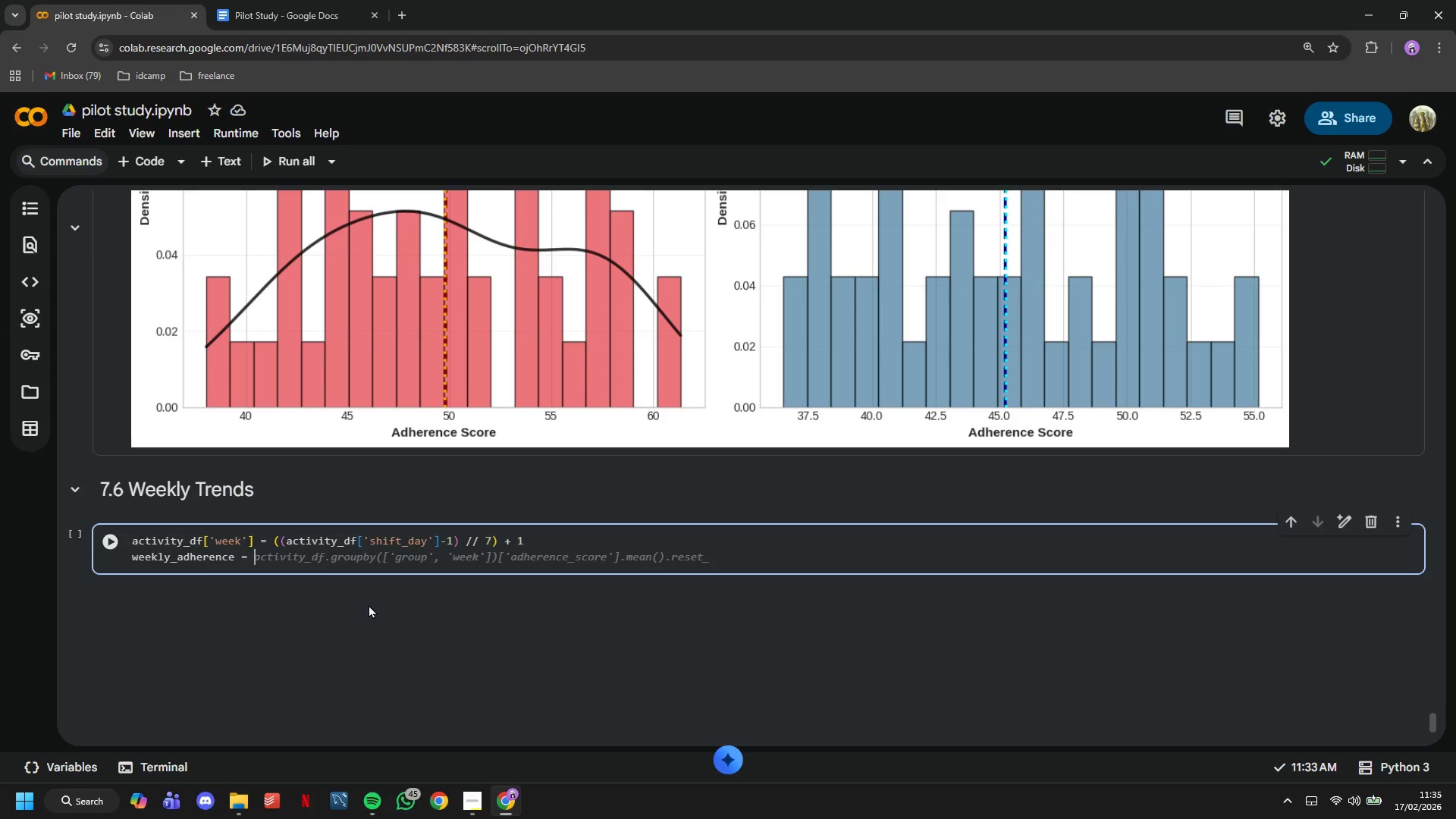 
type(activity_df.groupby(['group)
 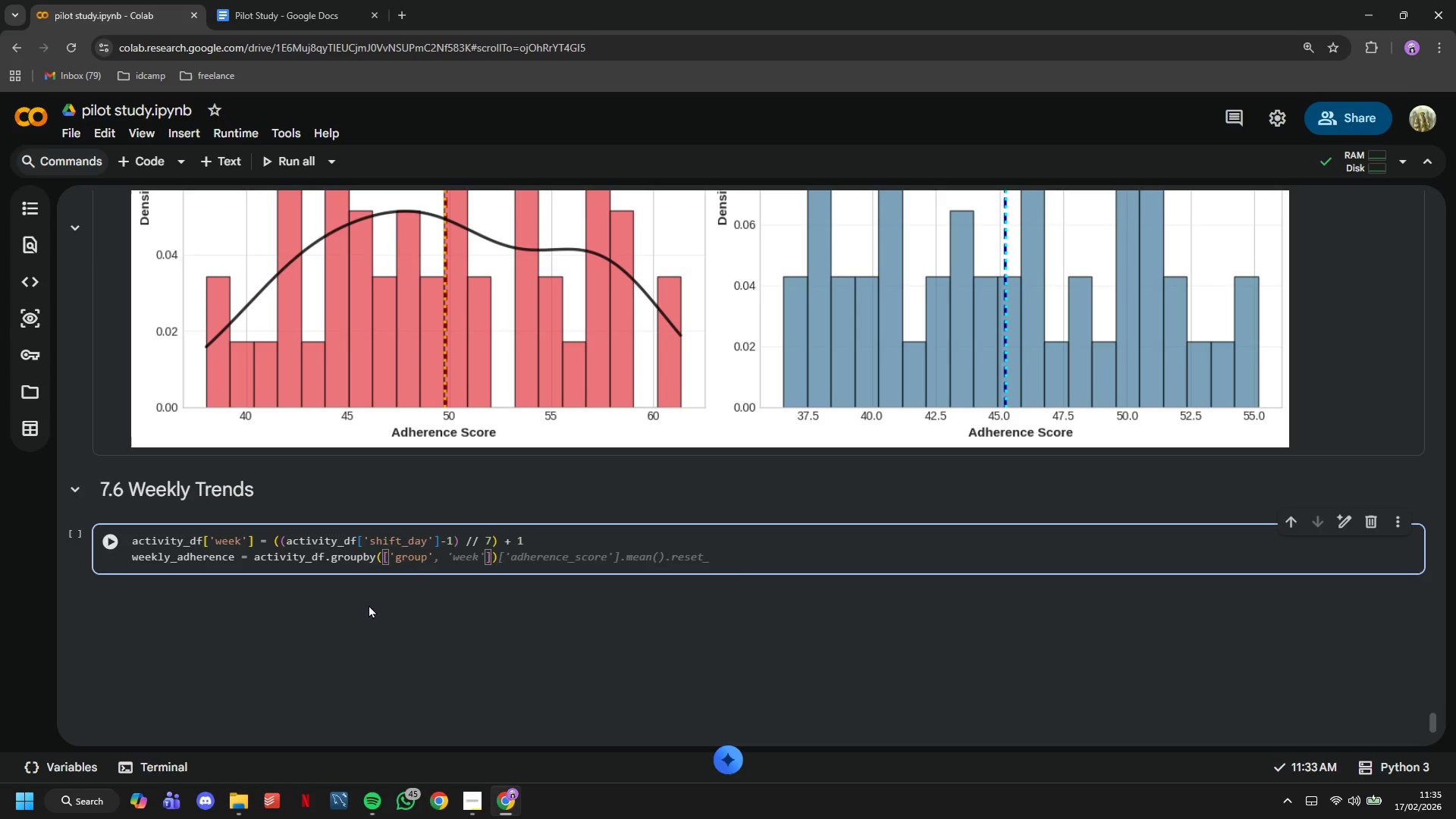 
 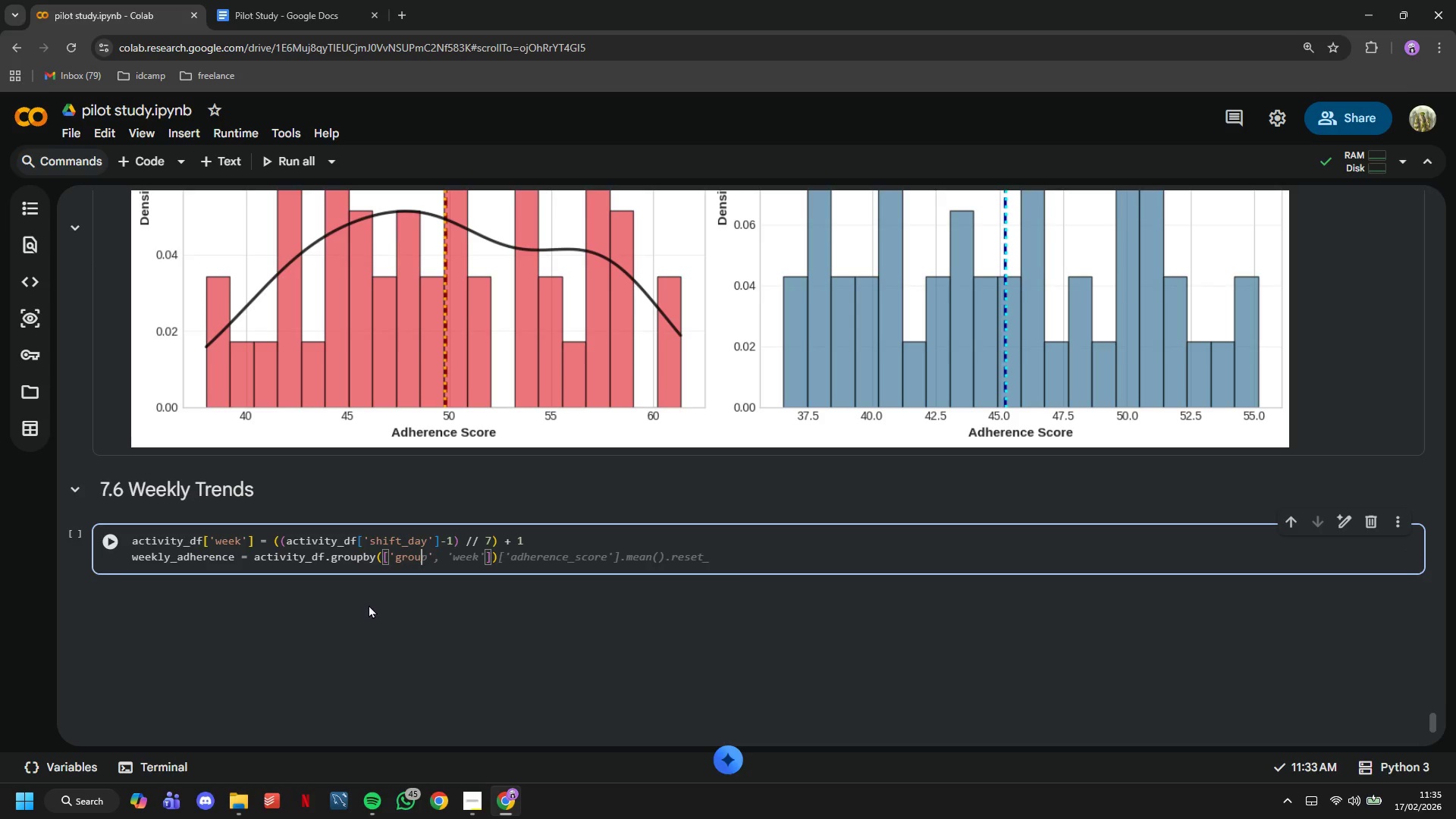 
hold_key(key=ShiftLeft, duration=0.84)
 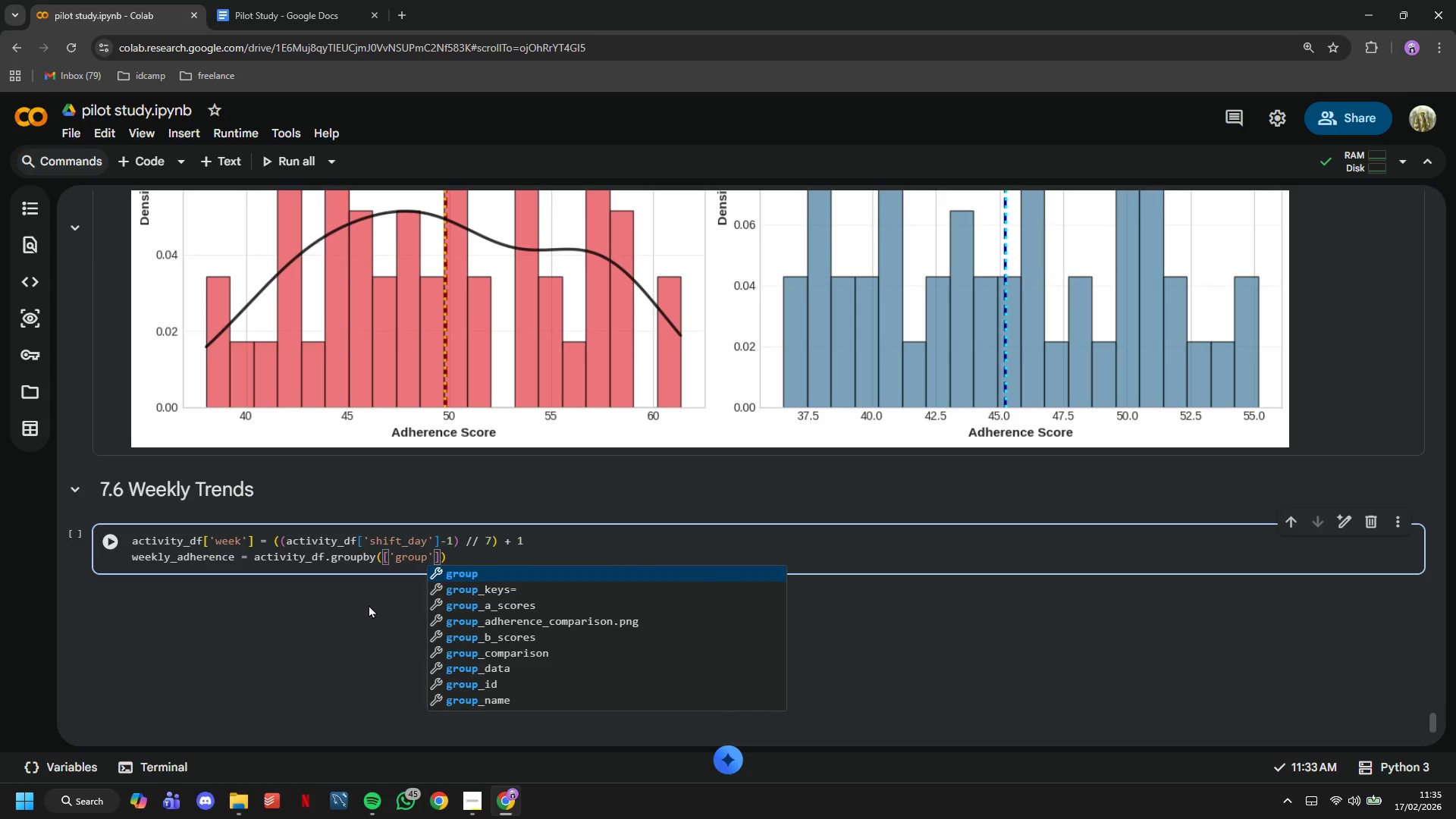 
key(ArrowRight)
 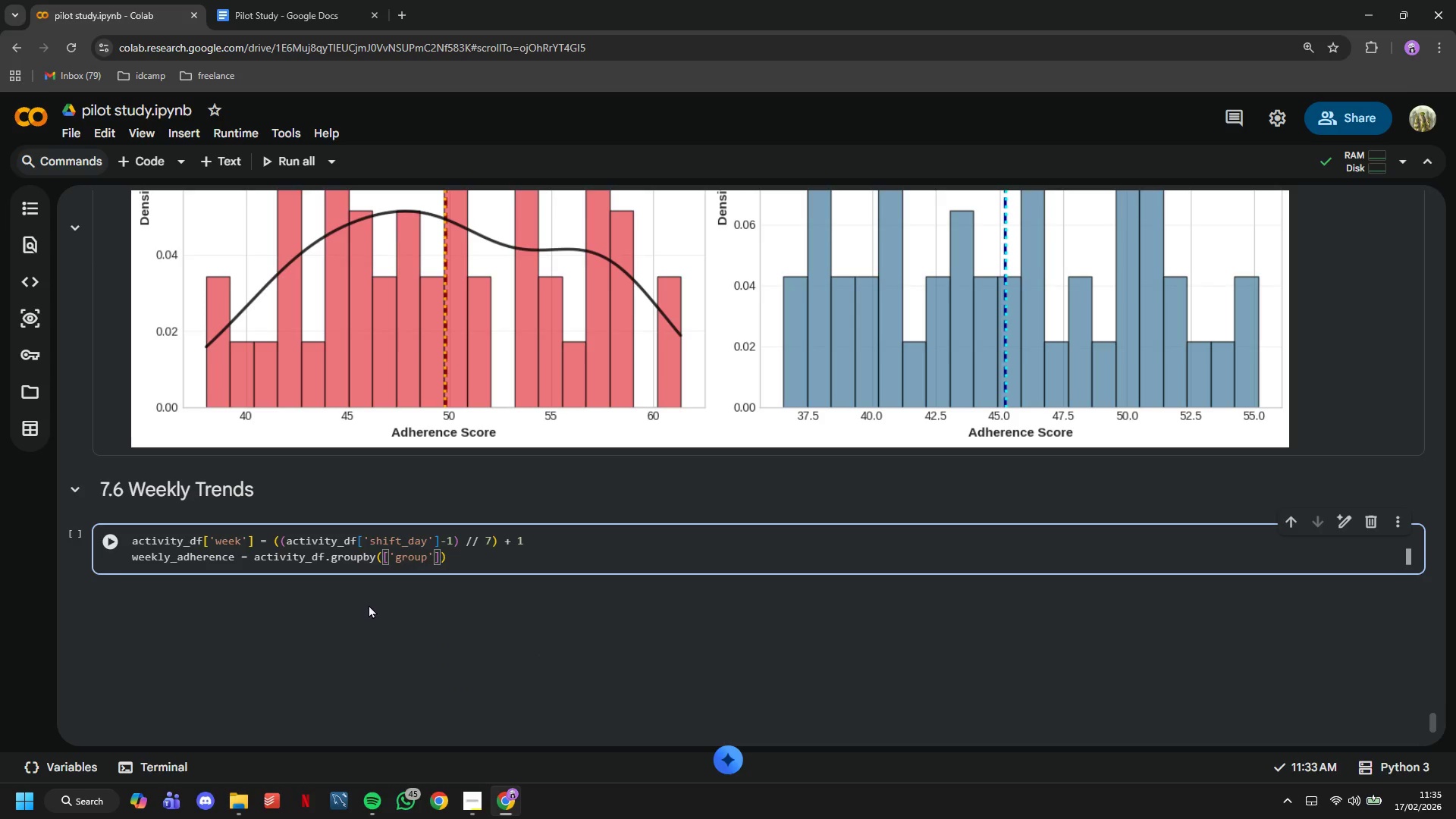 
type(, 'week)
 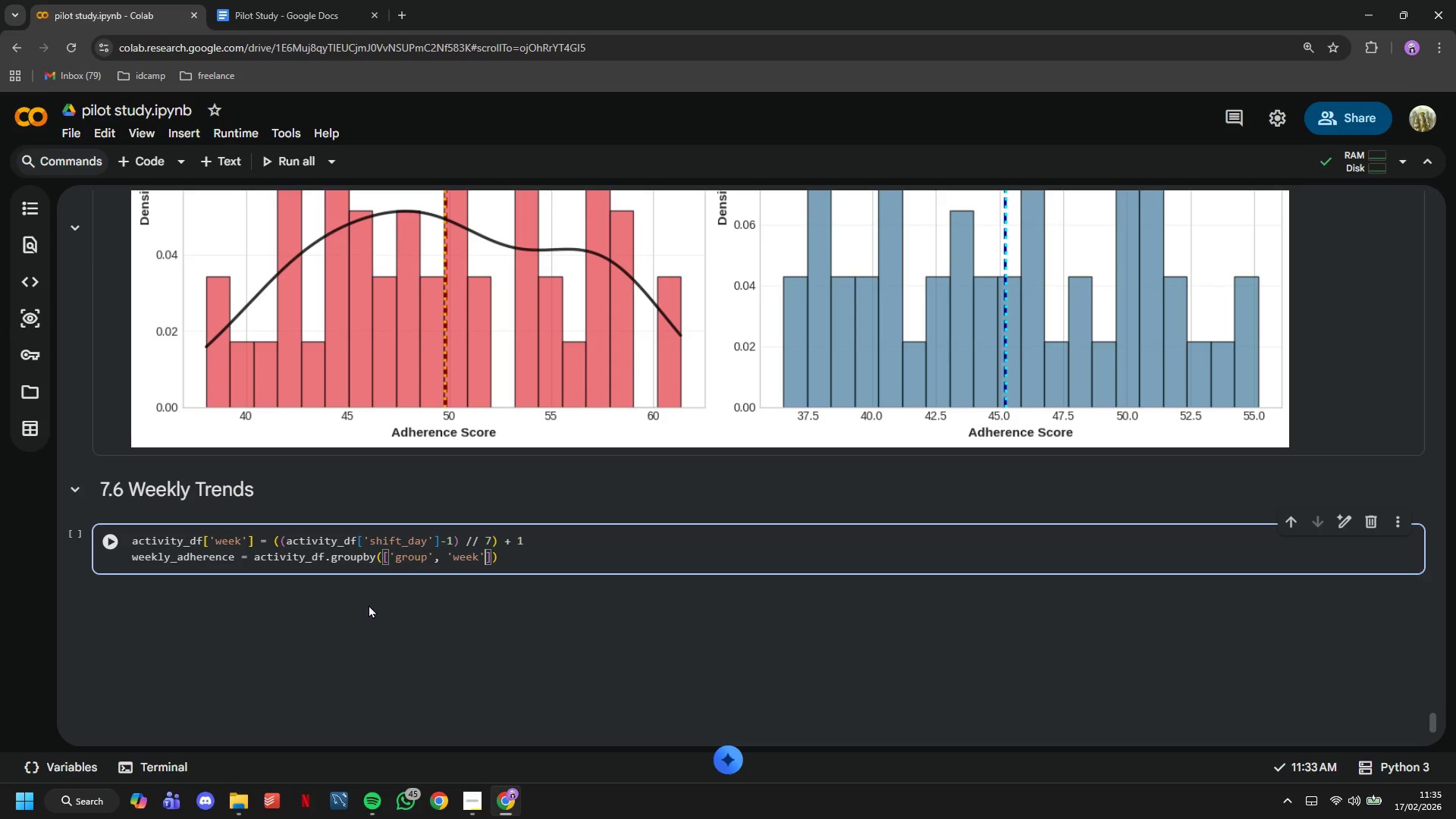 
key(ArrowRight)
 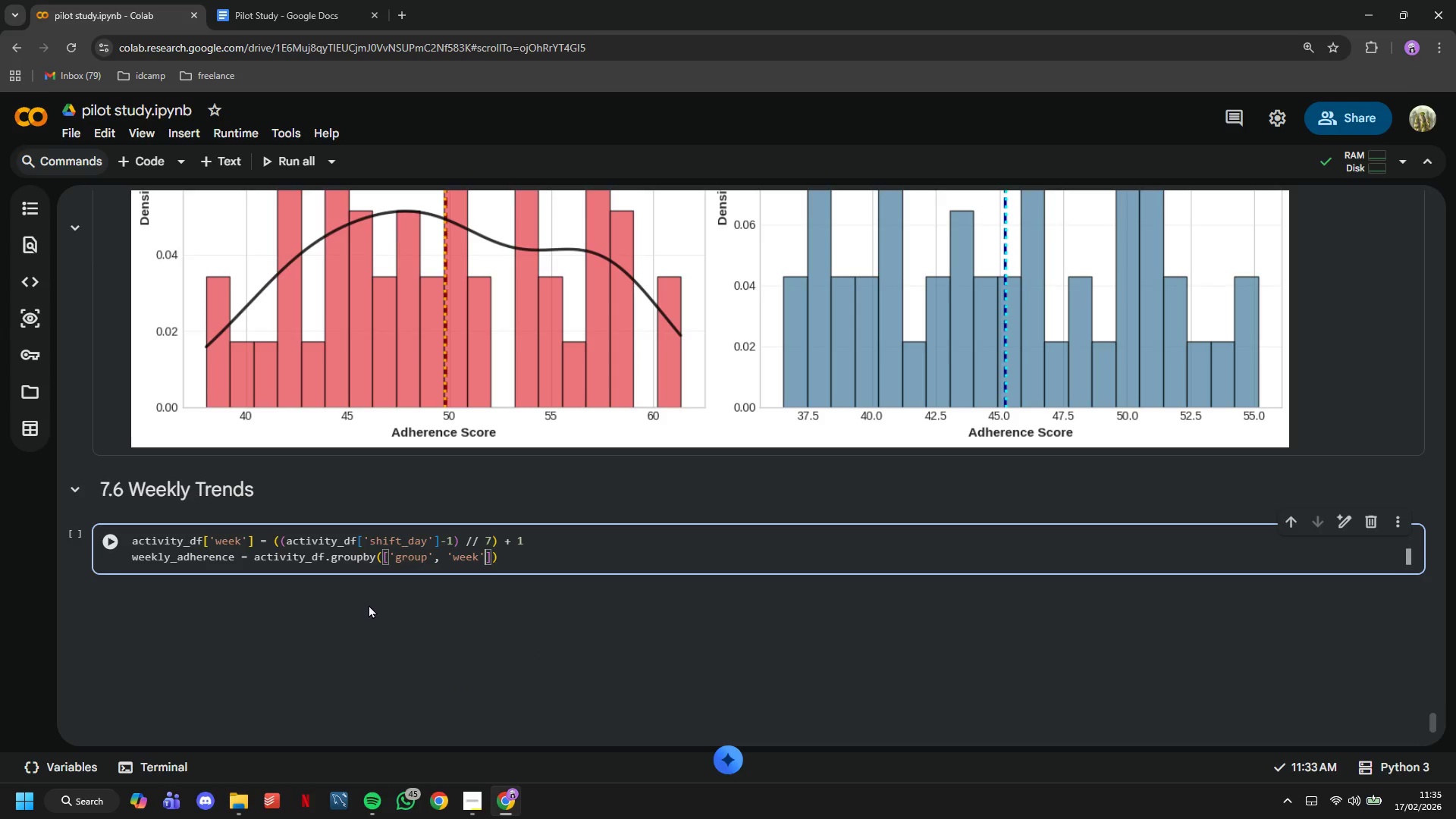 
key(ArrowRight)
 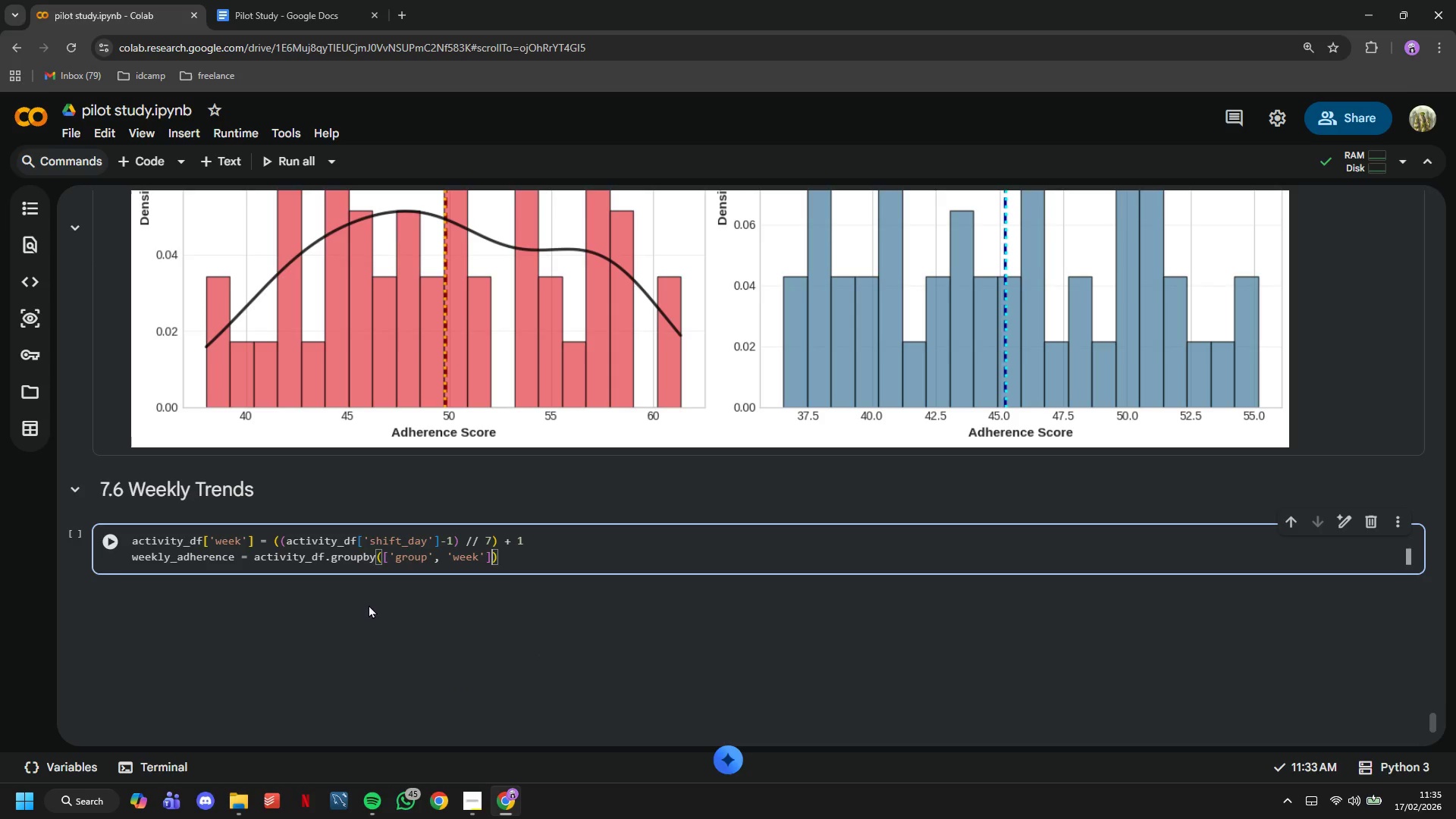 
key(ArrowRight)
 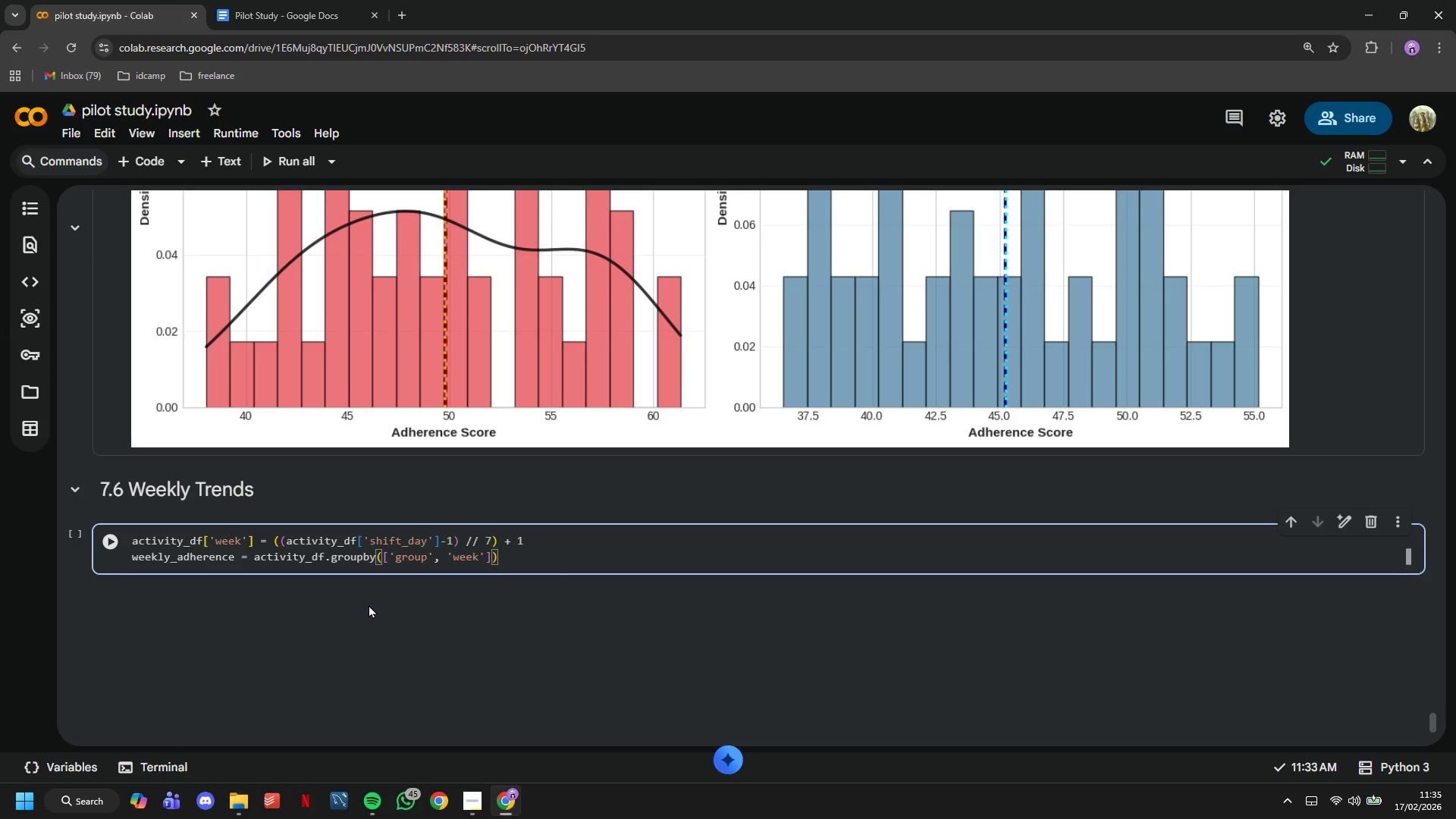 
type(['adherence_score)
 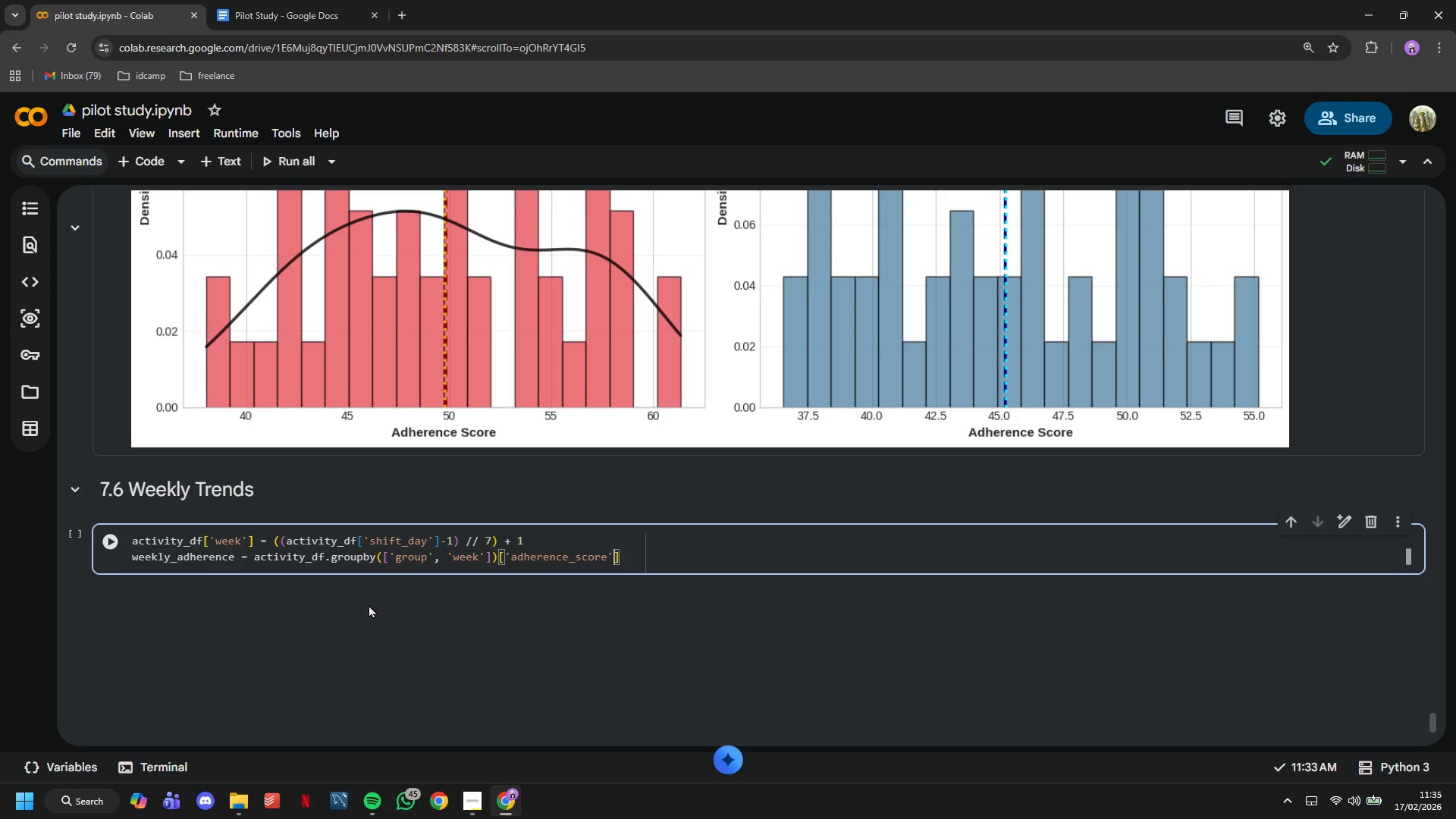 
 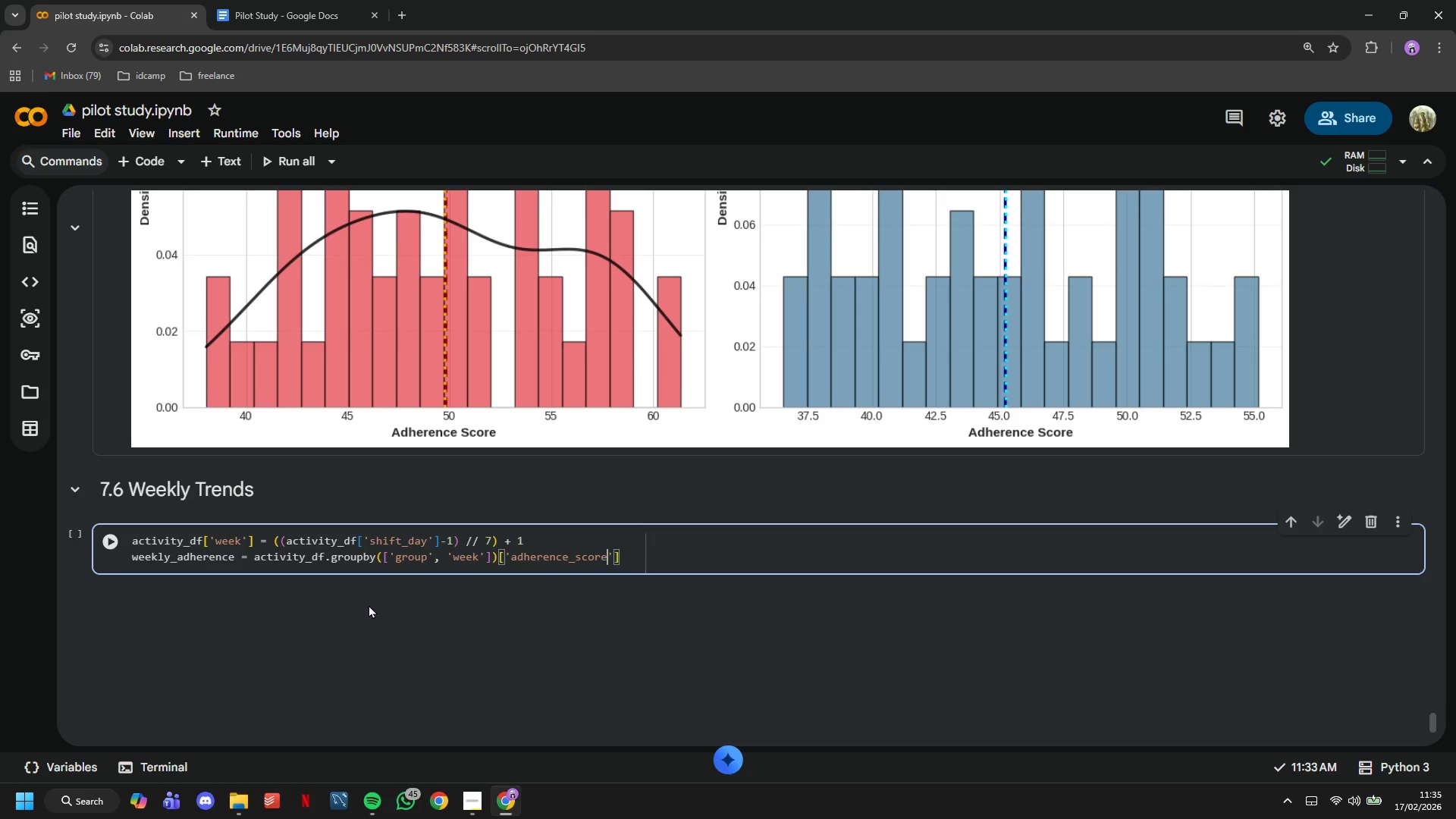 
key(ArrowRight)
 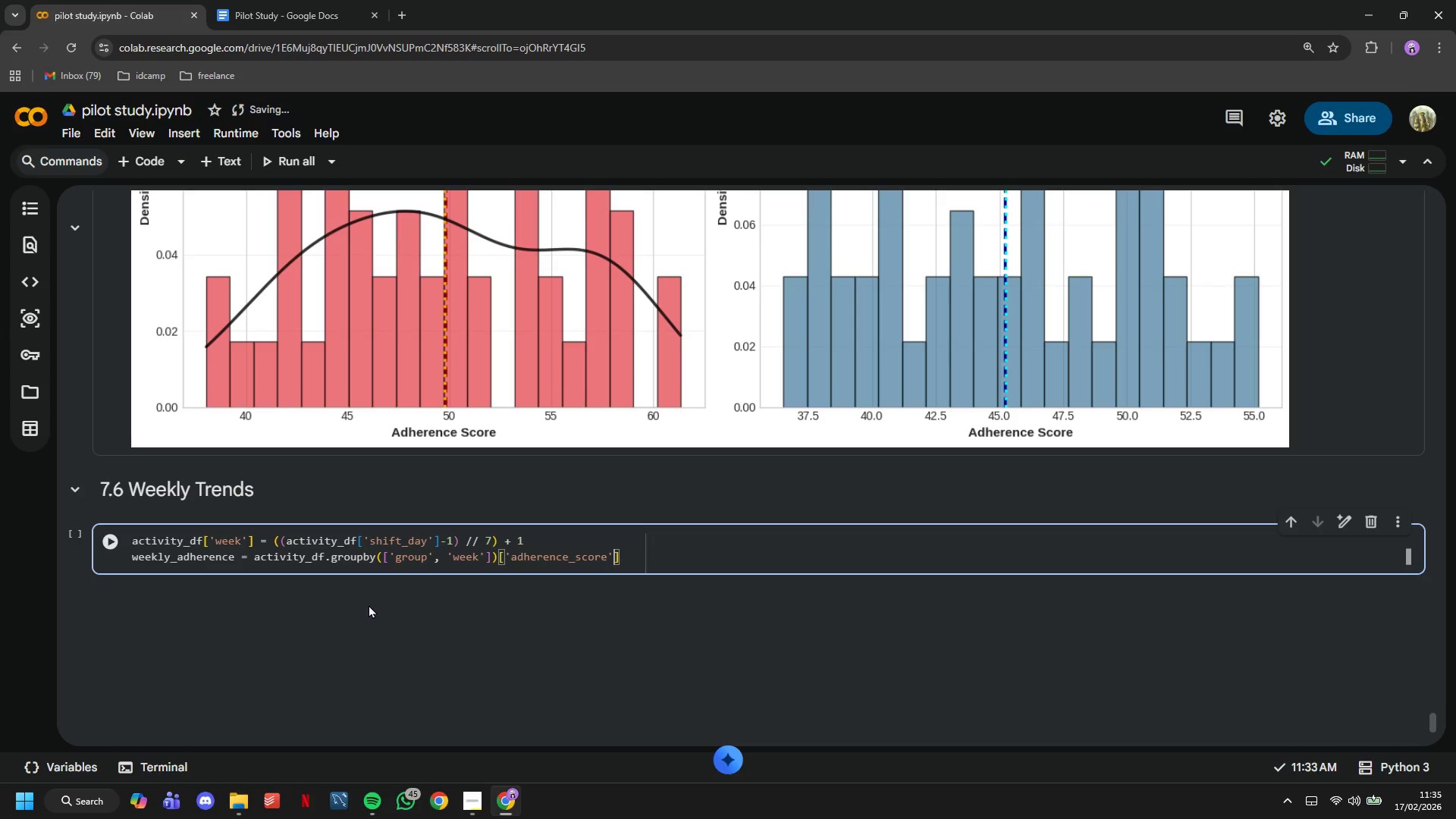 
key(ArrowRight)
 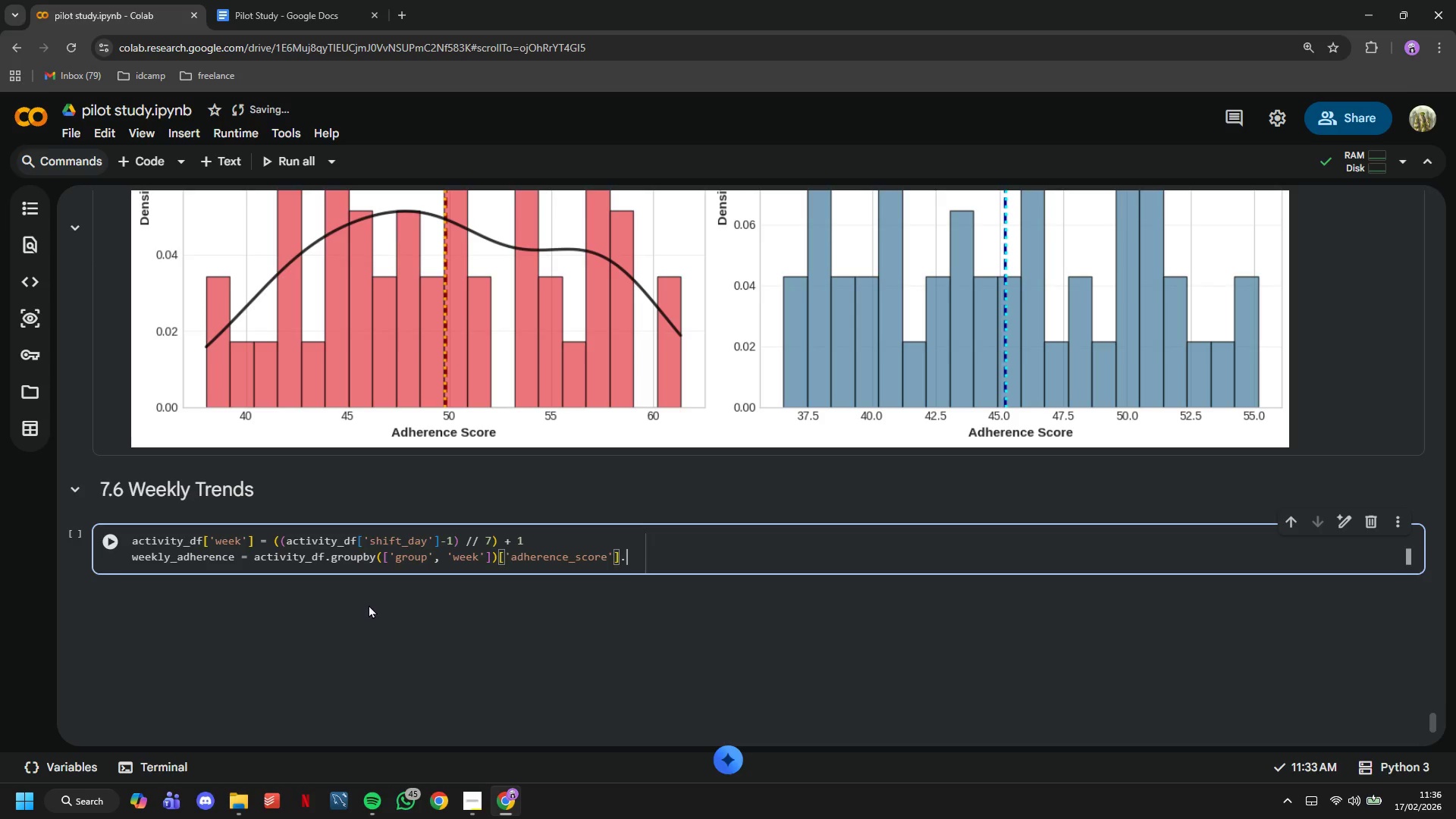 
type(.mean()
 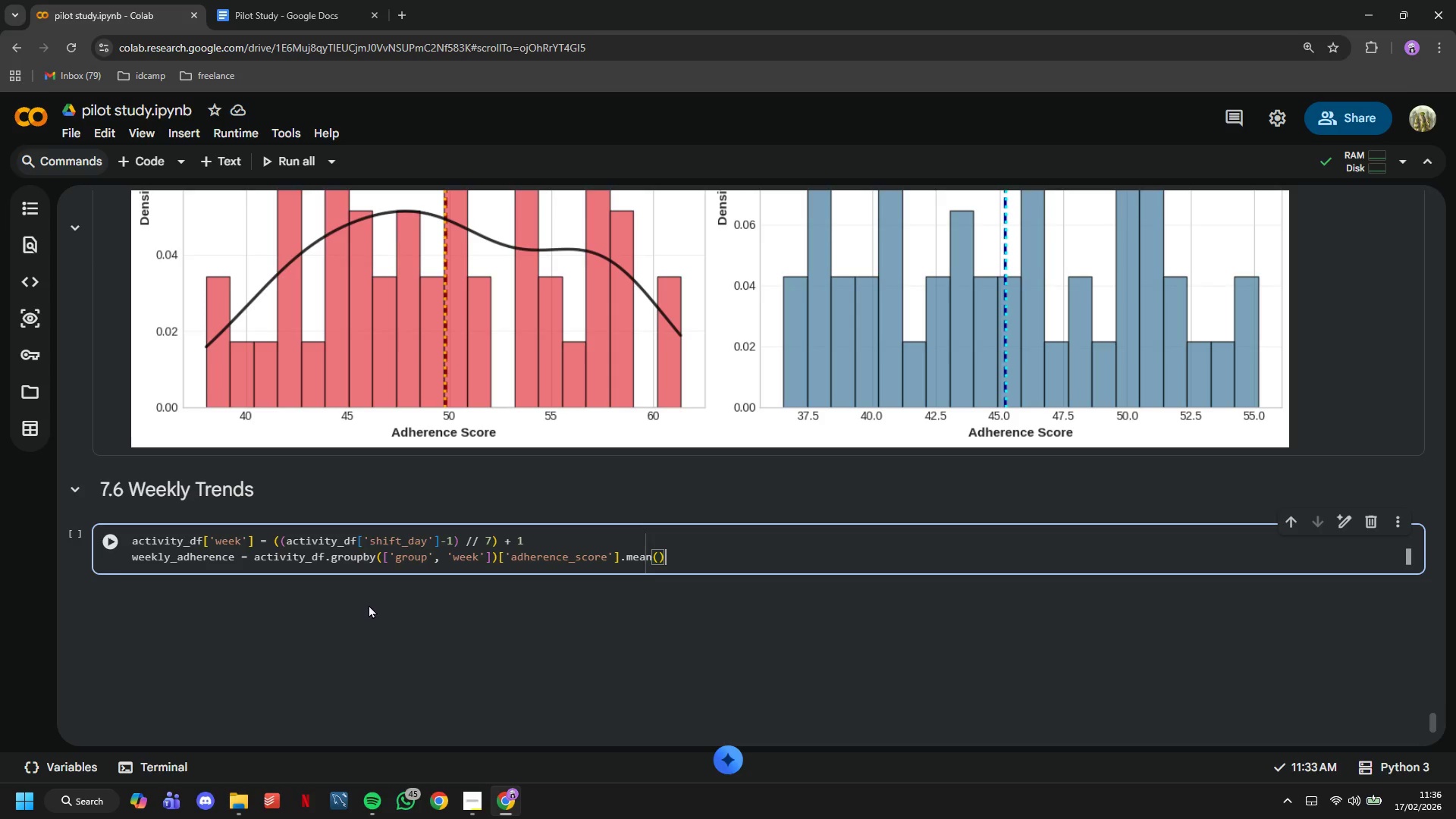 
 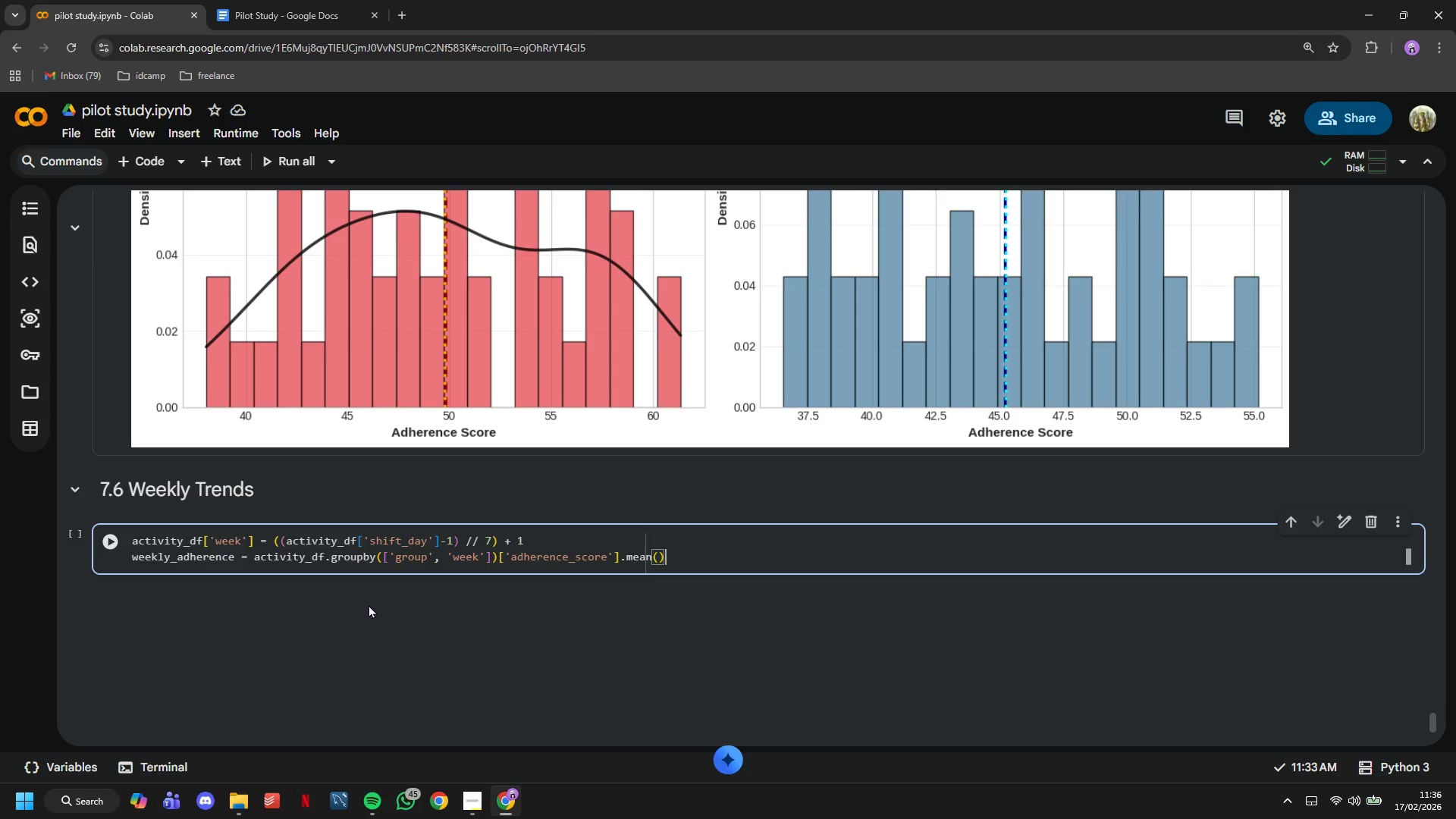 
key(ArrowRight)
 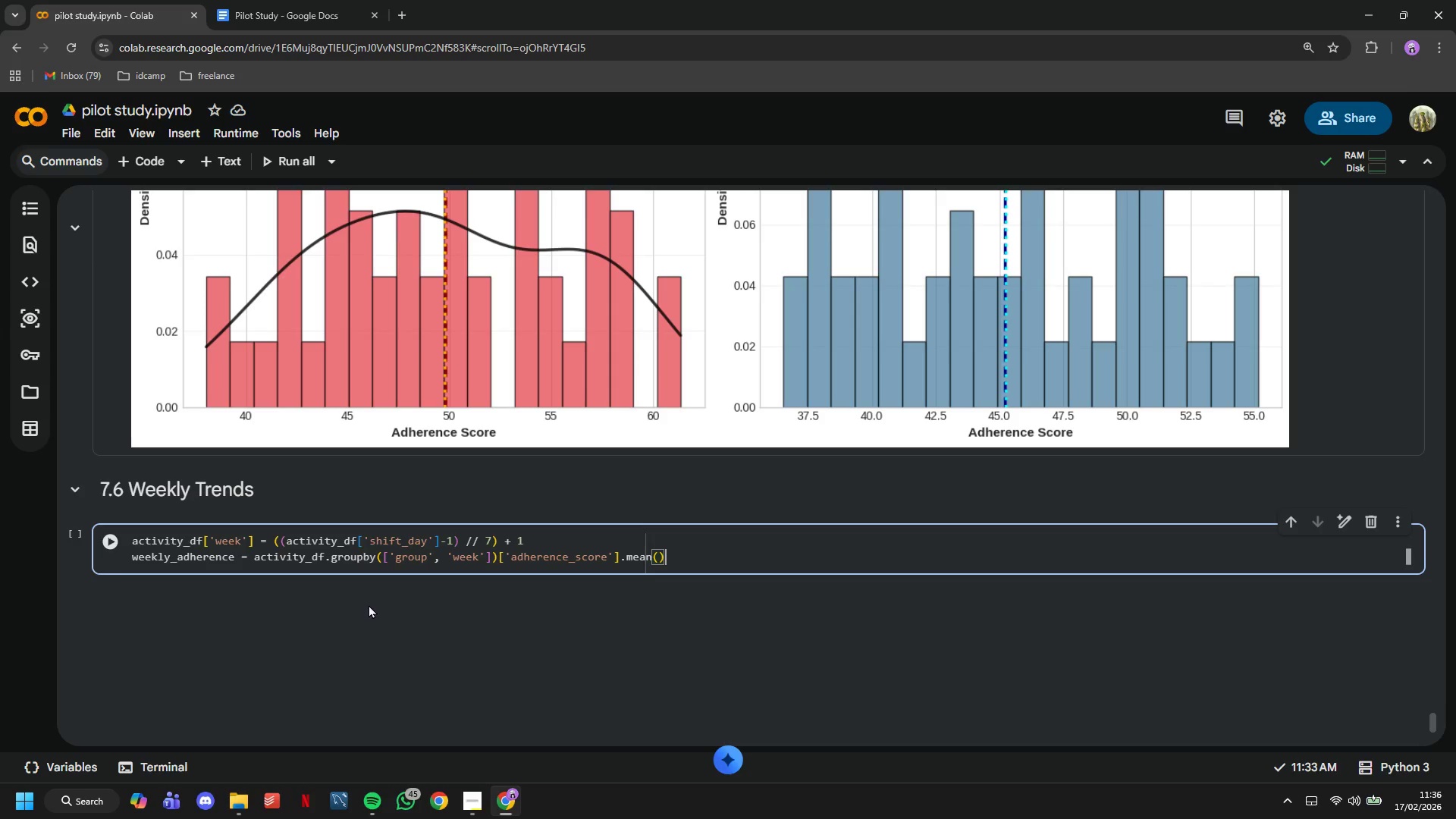 
type(.reset_index()
 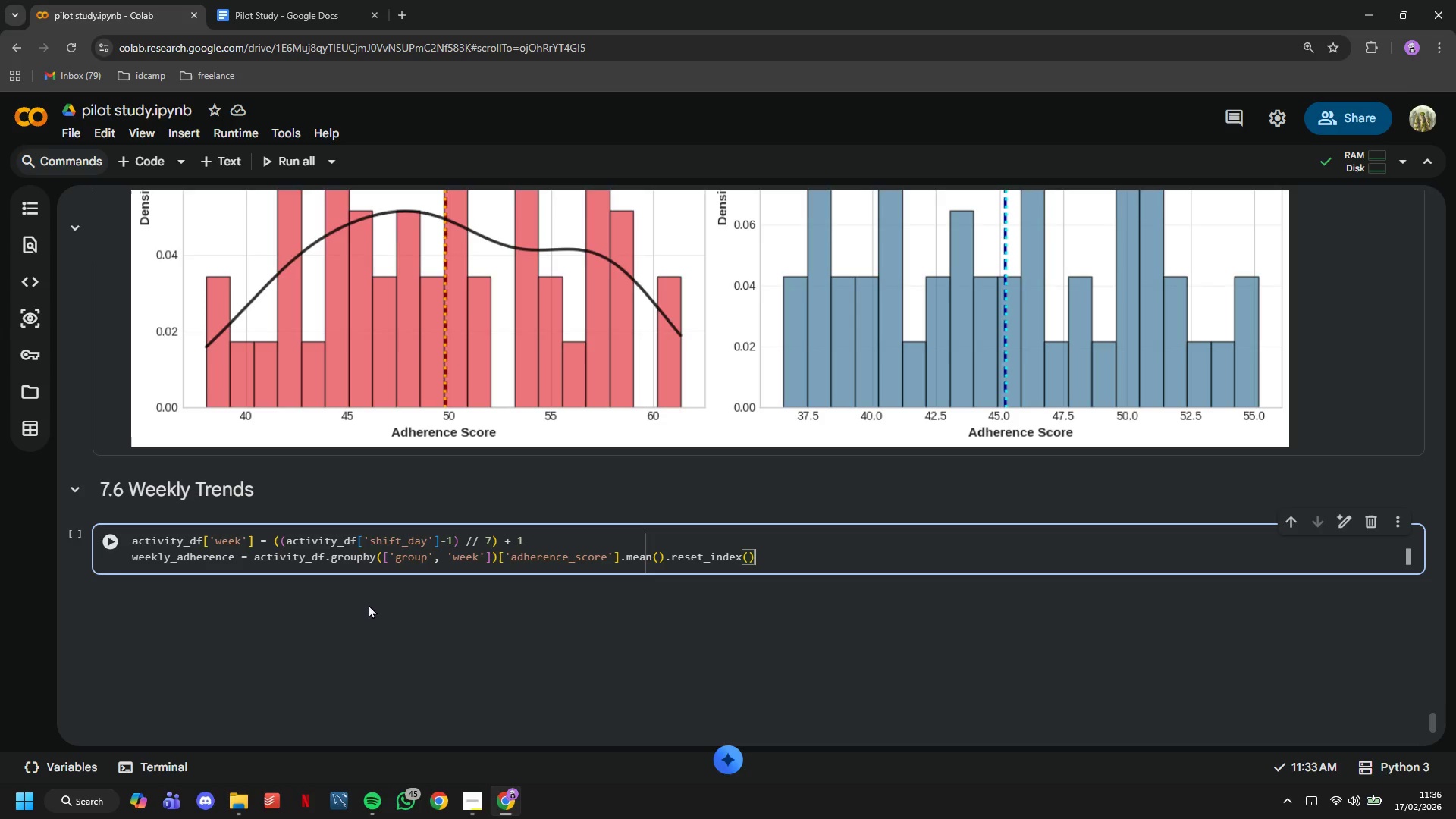 
 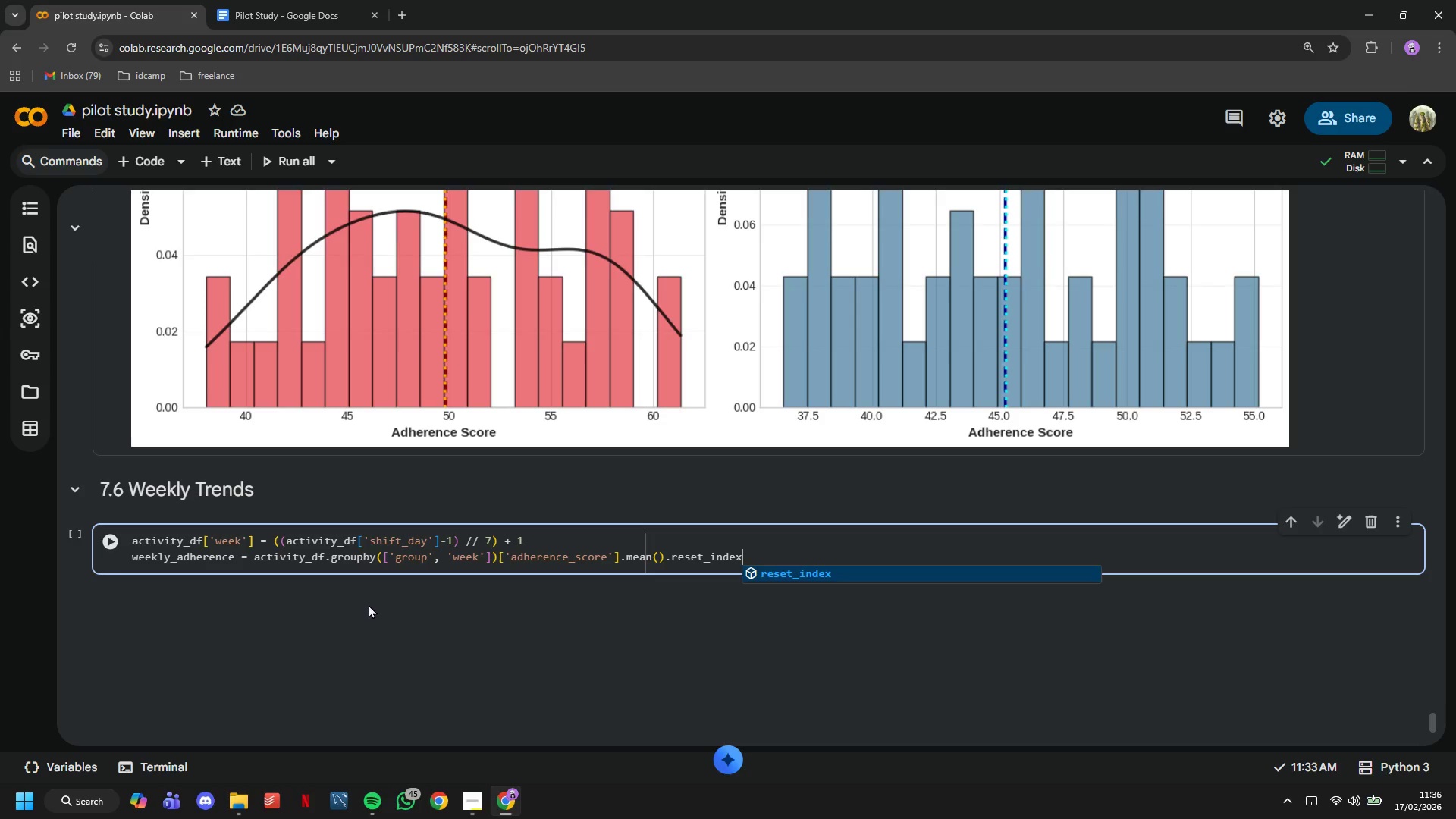 
key(ArrowRight)
 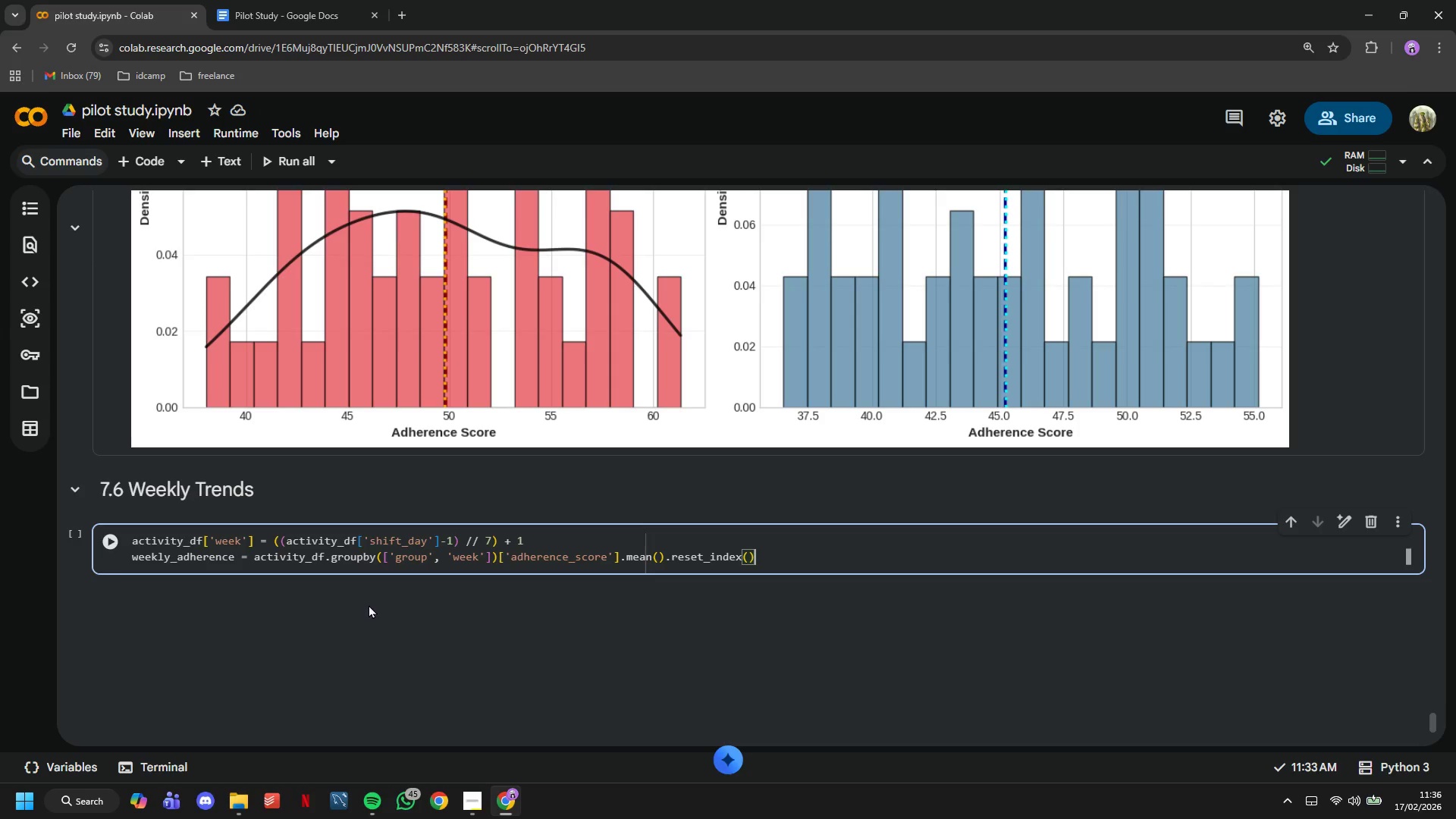 
wait(31.95)
 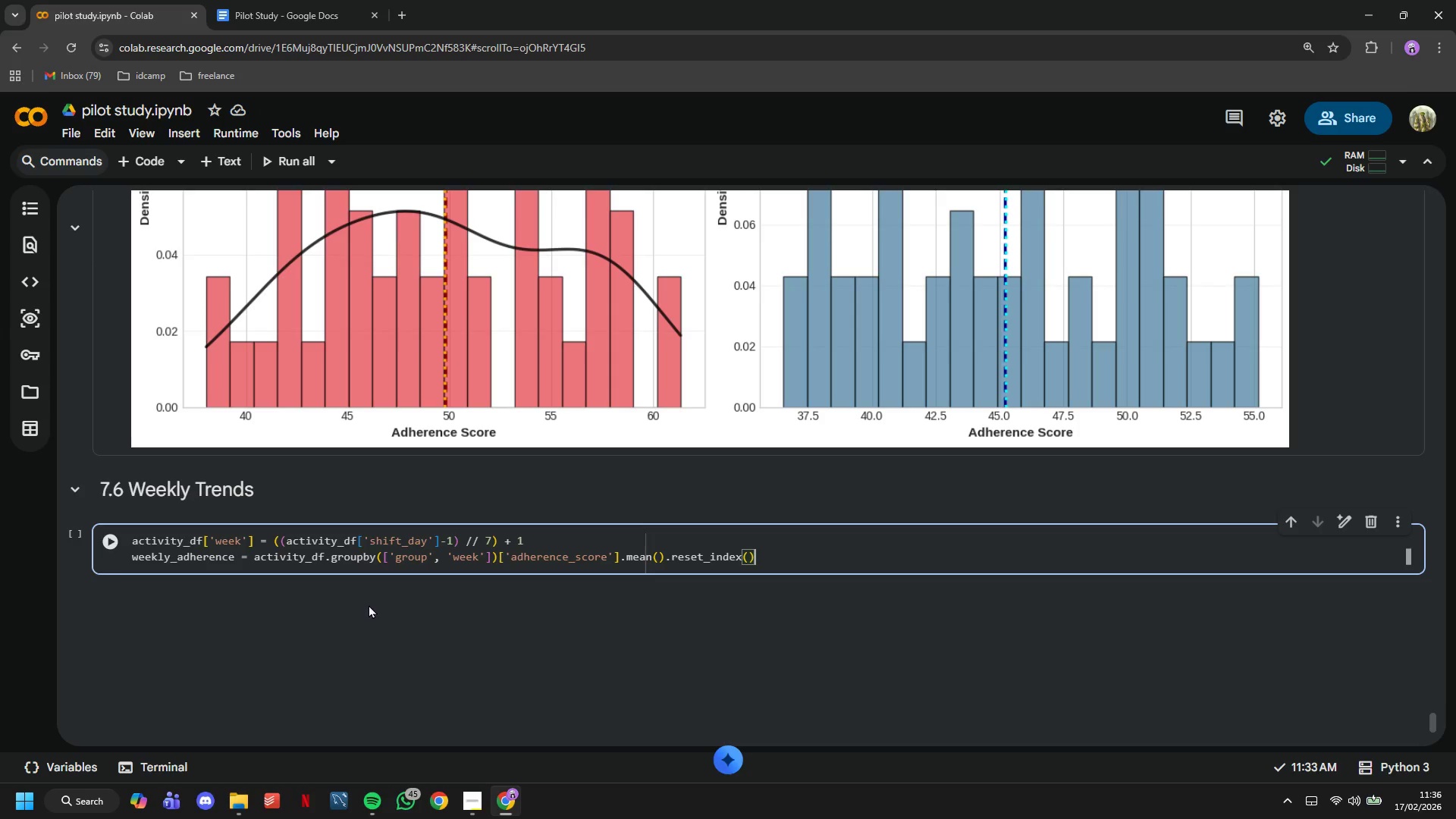 
key(ArrowRight)
 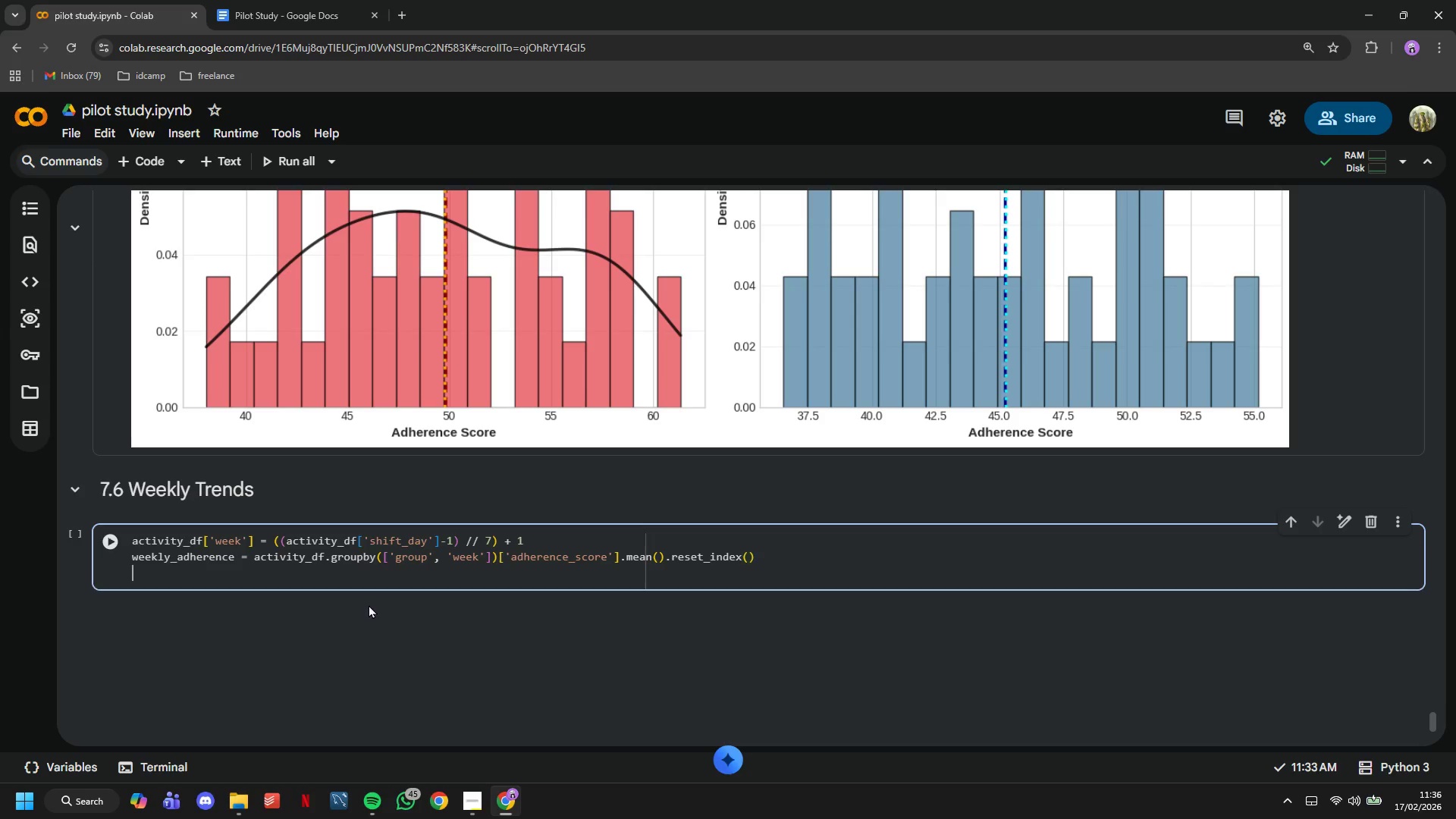 
key(Enter)
 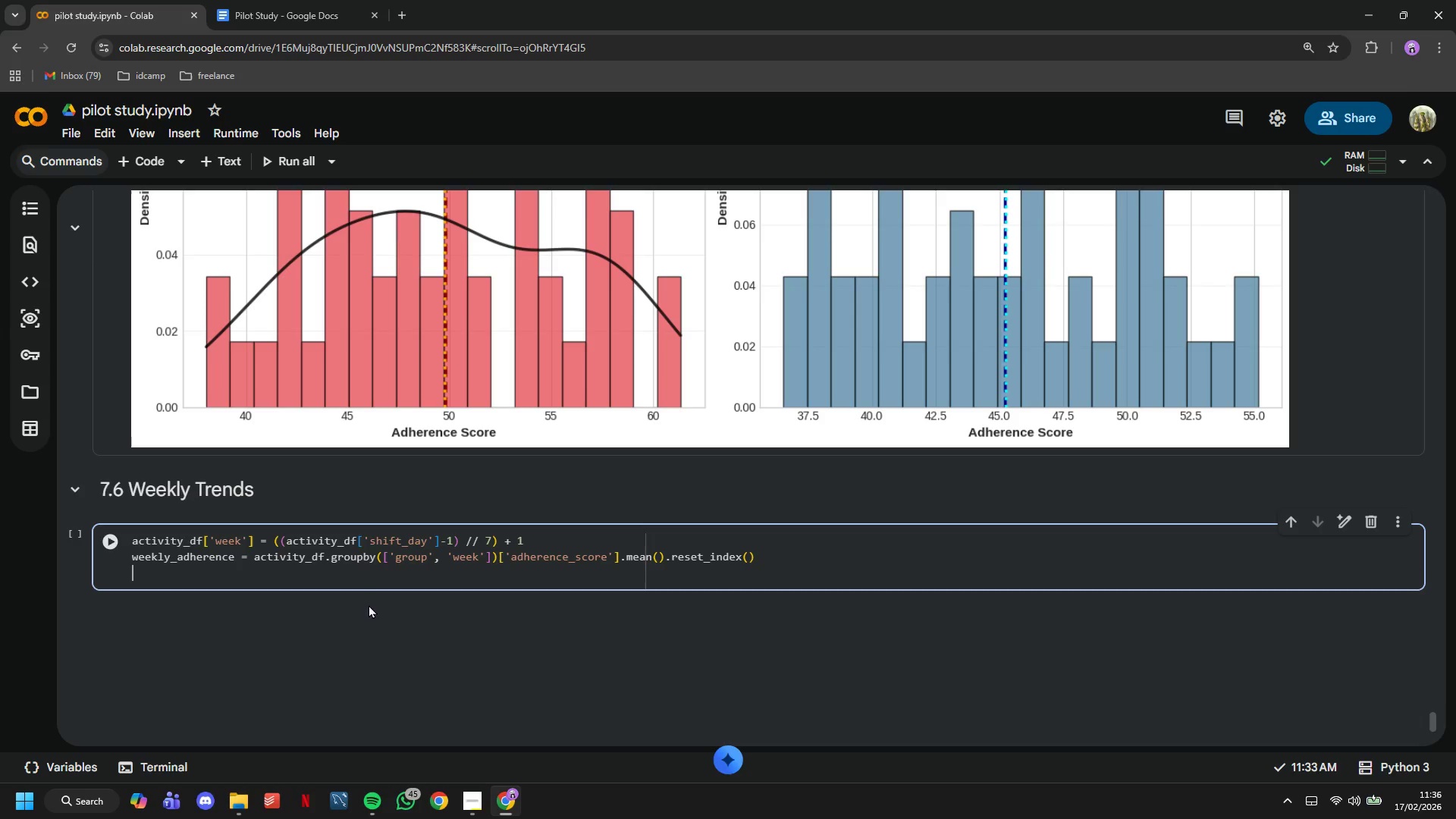 
key(Enter)
 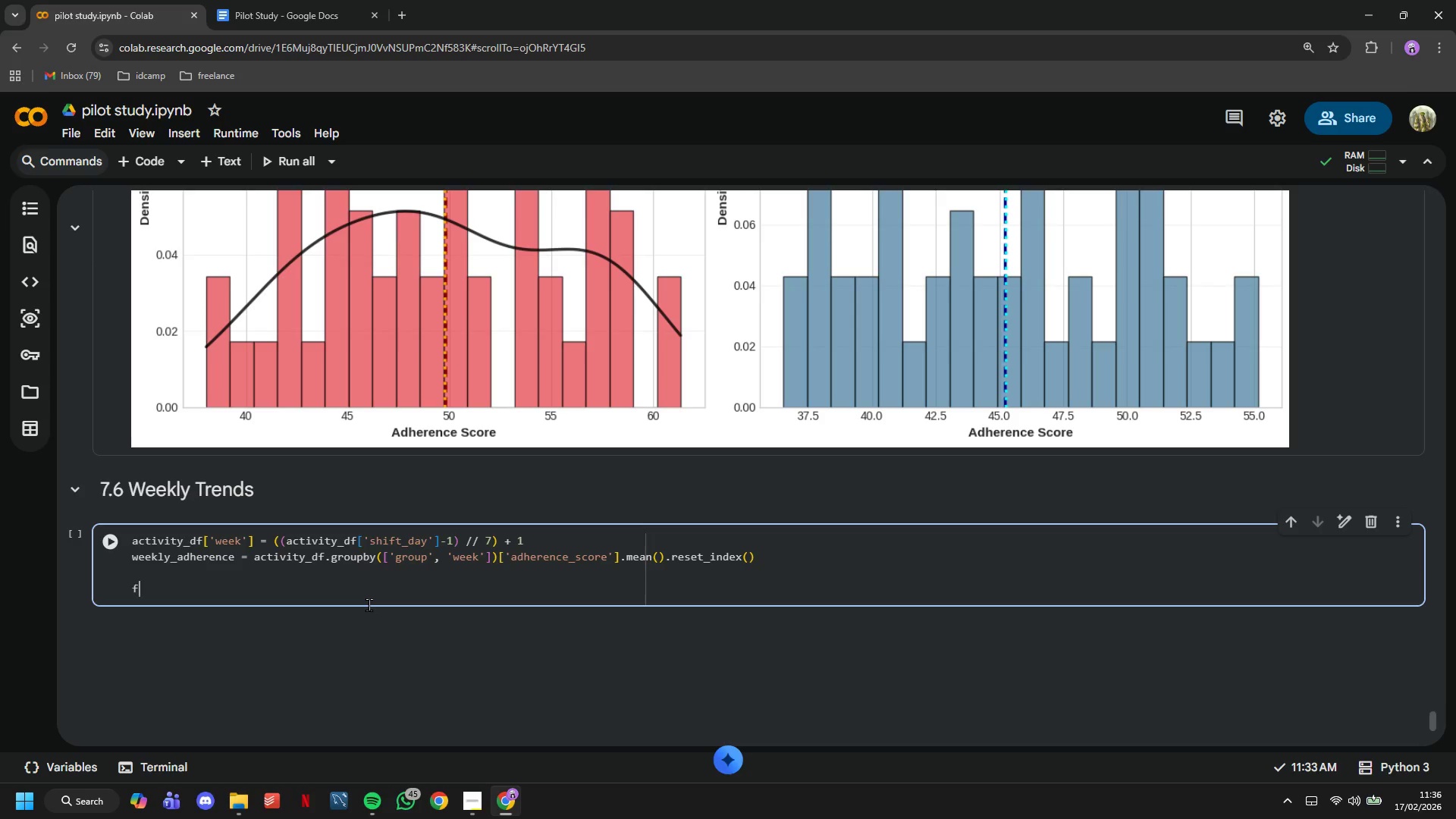 
type(fig, ax = plt.subplots(figsize=(12, 7)
 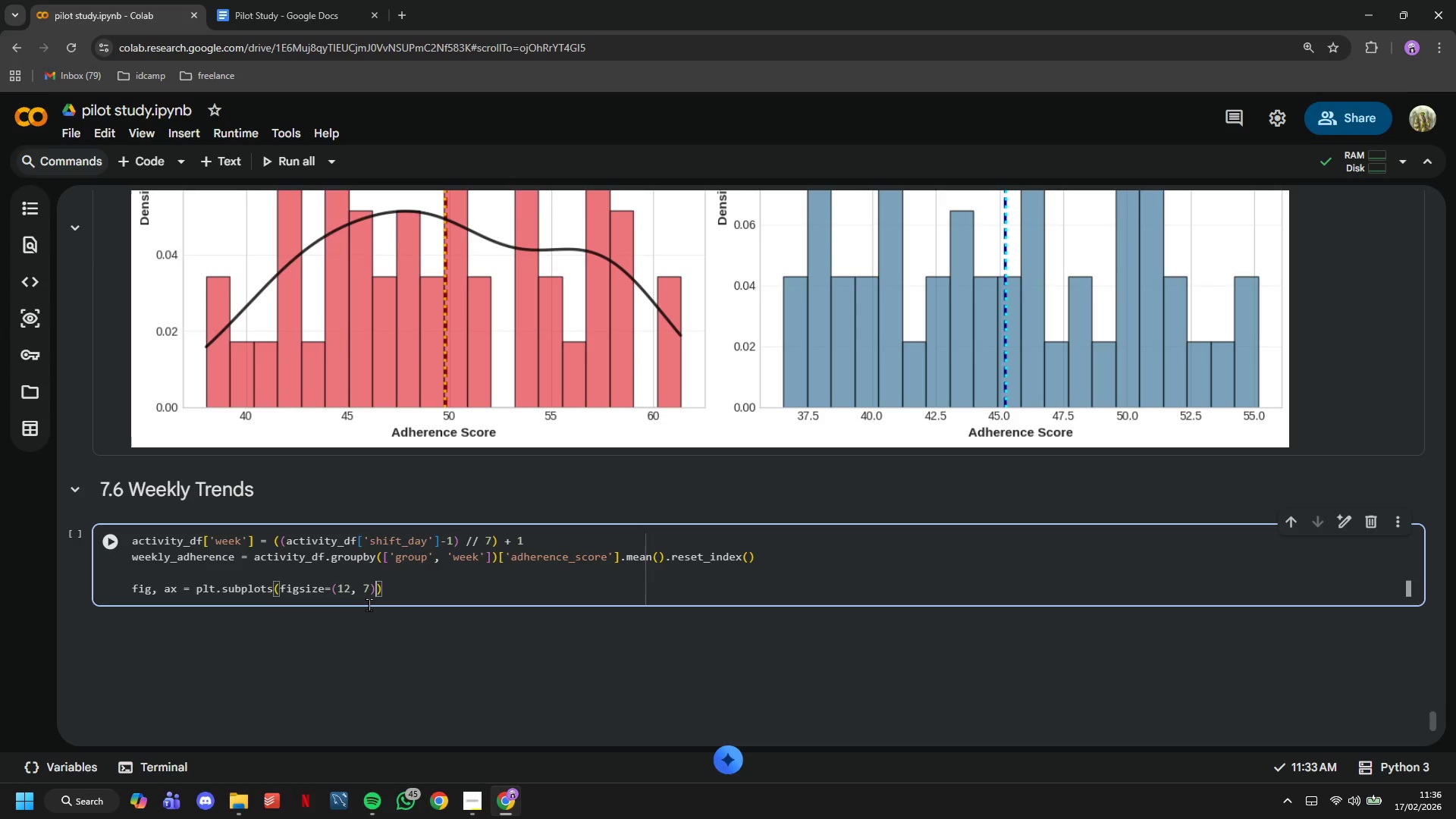 
 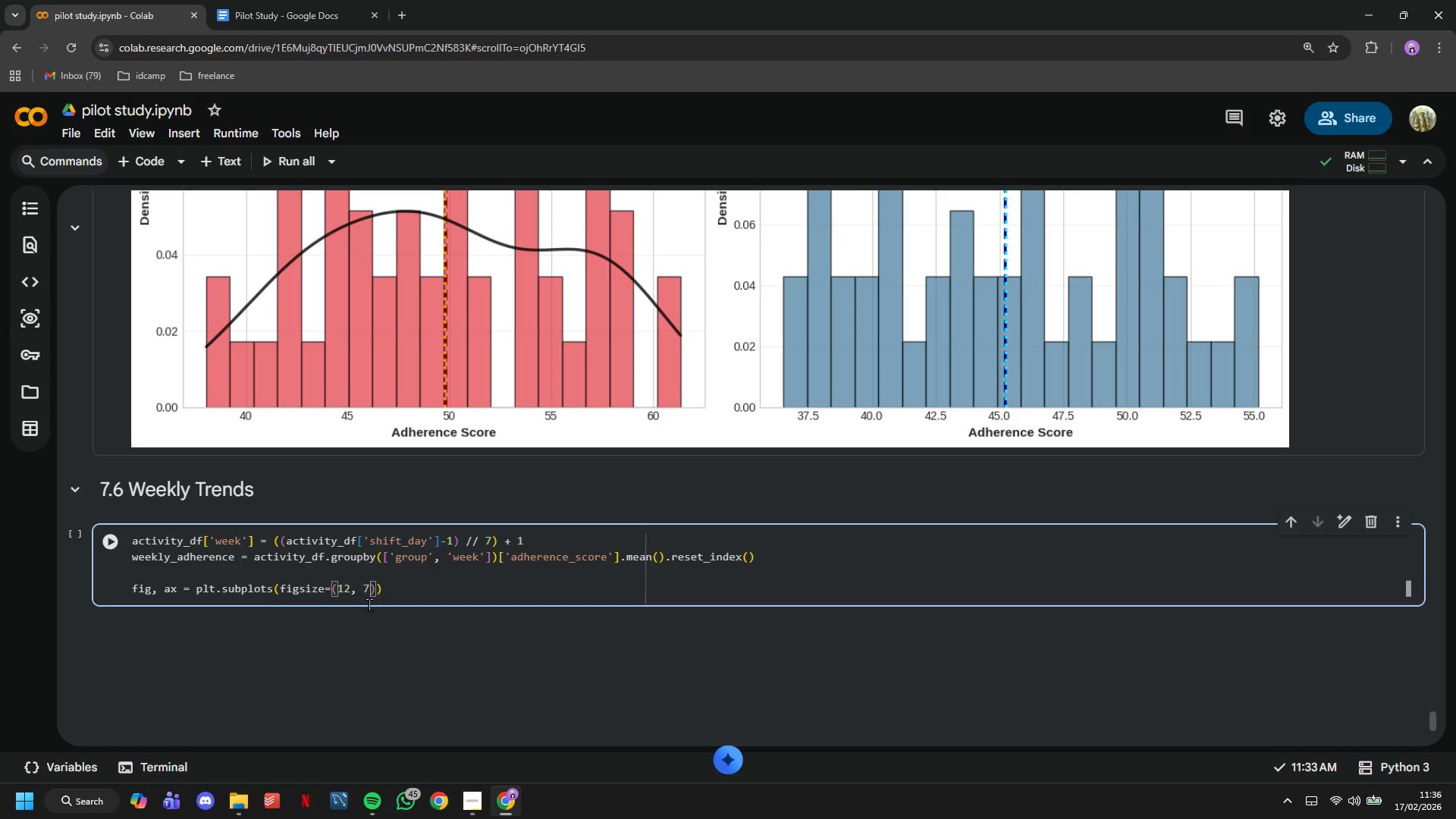 
key(ArrowRight)
 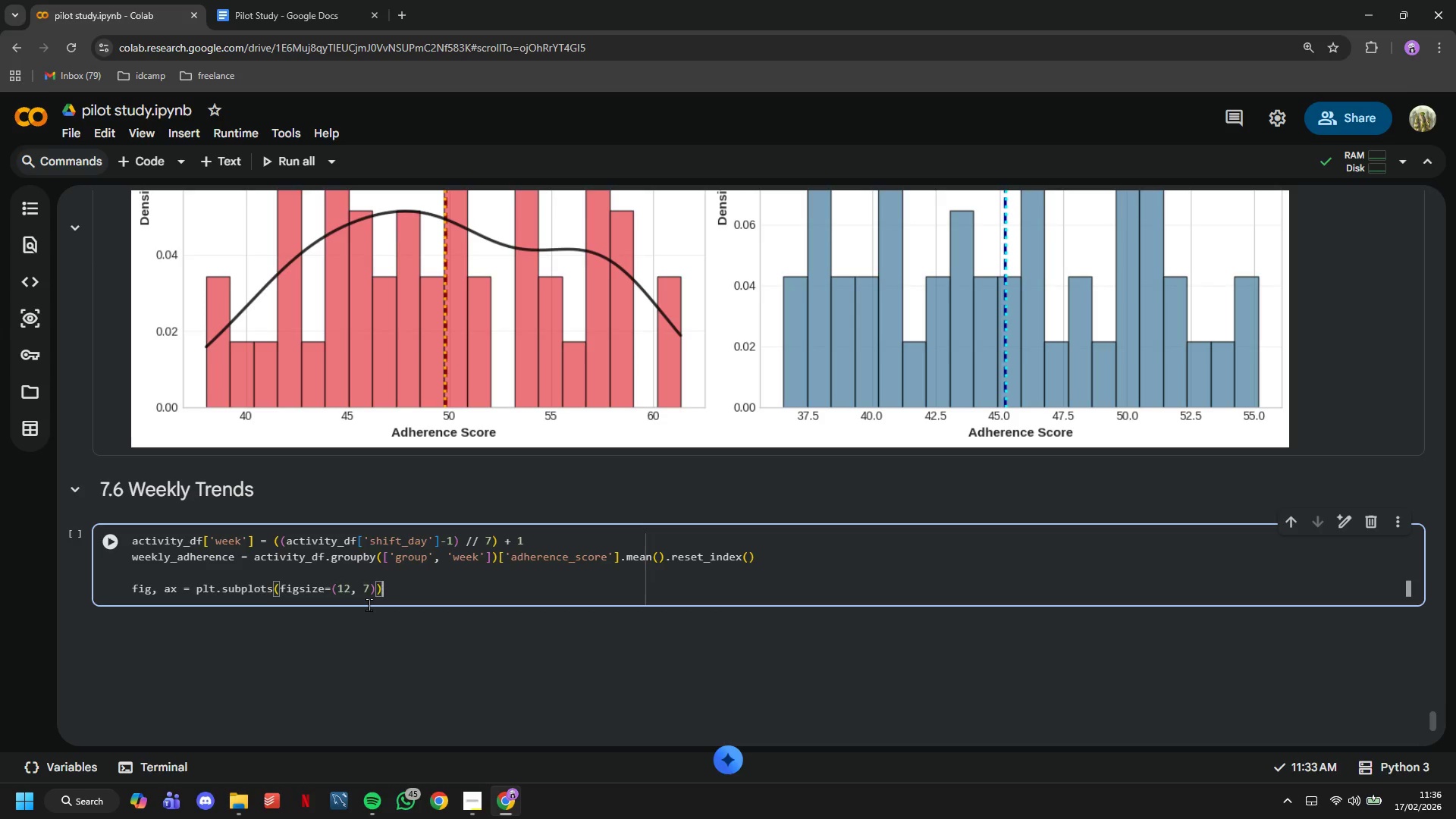 
key(ArrowRight)
 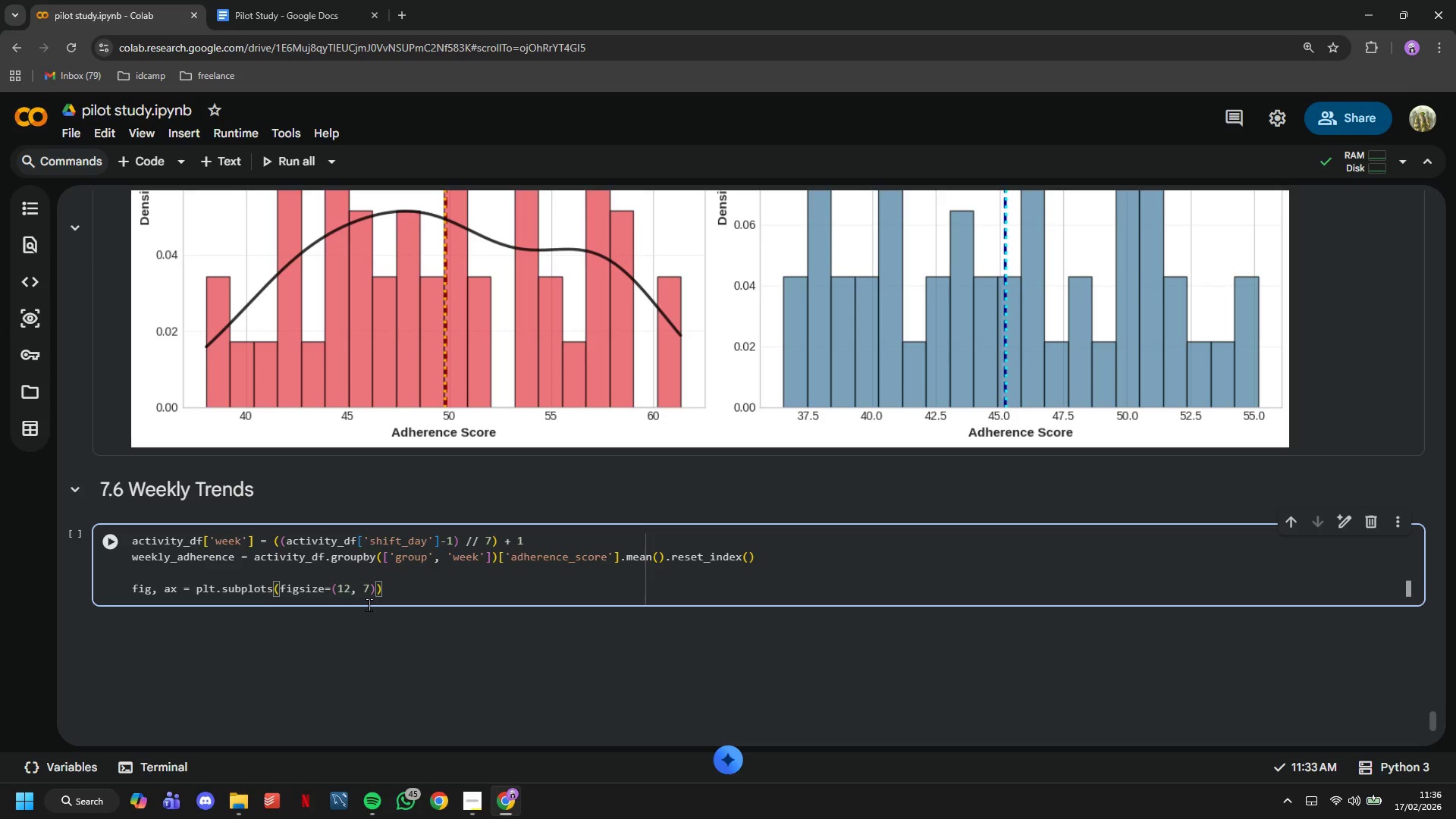 
key(Enter)
 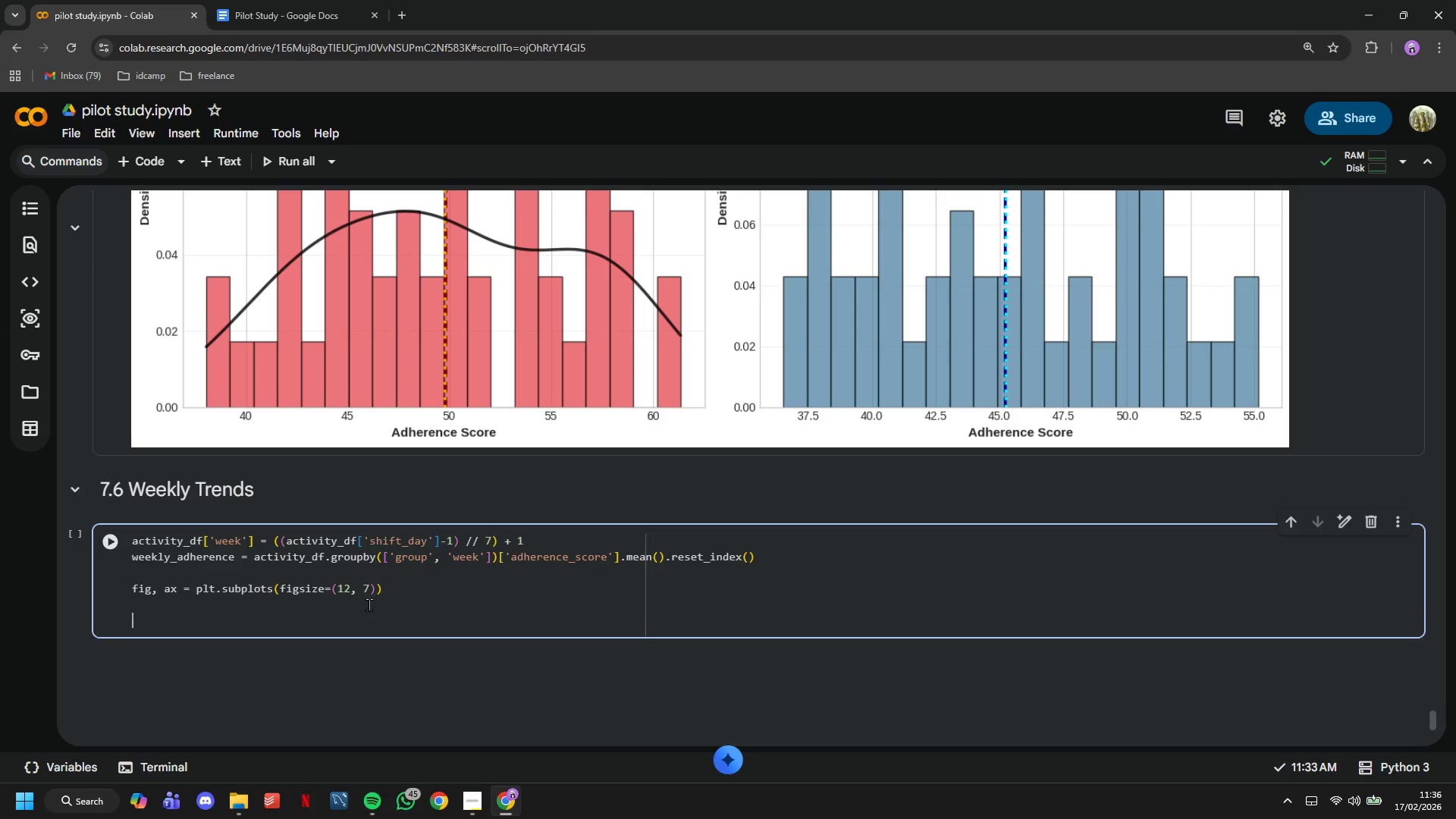 
key(Enter)
 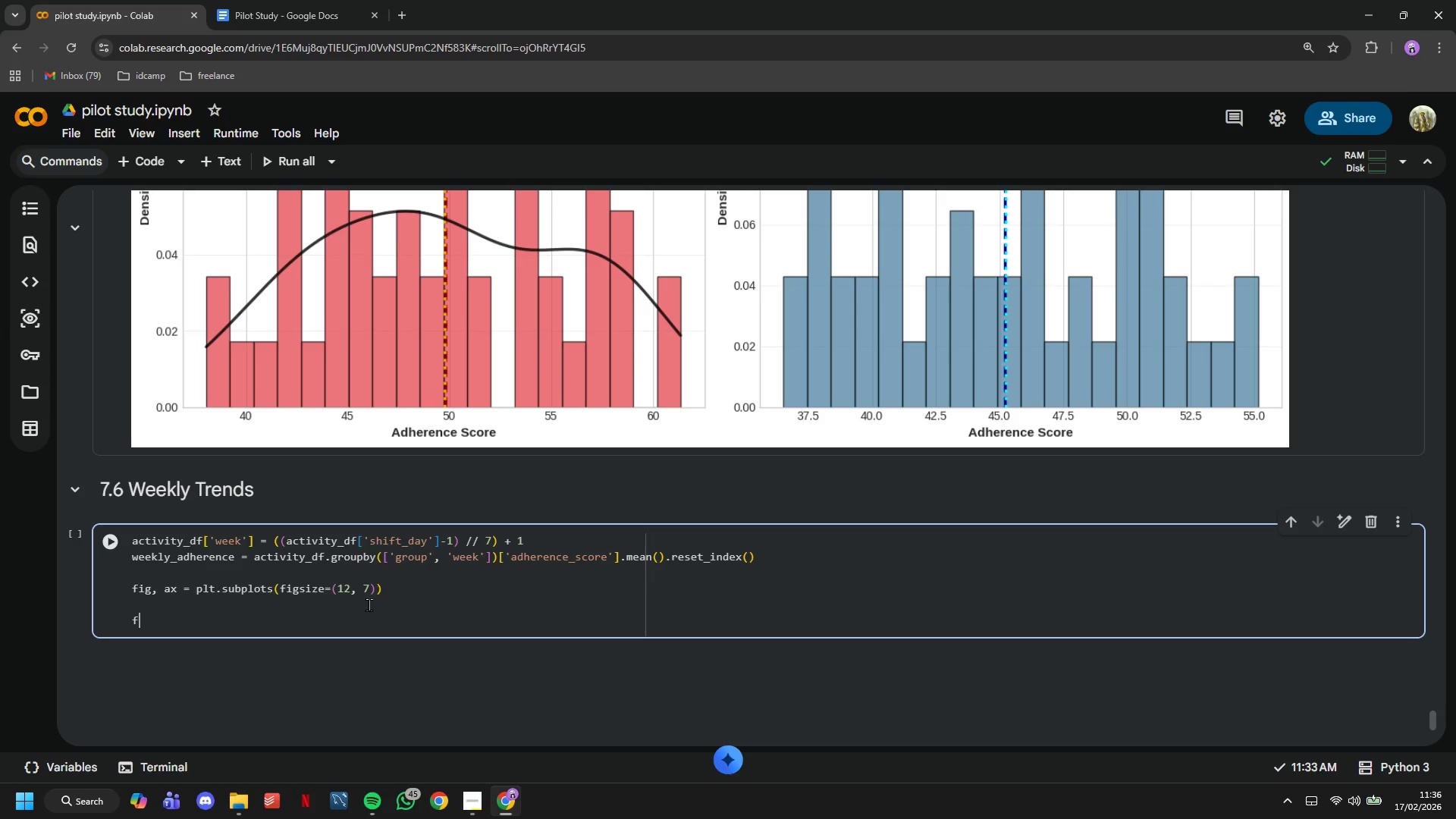 
type(for group in ['A)
 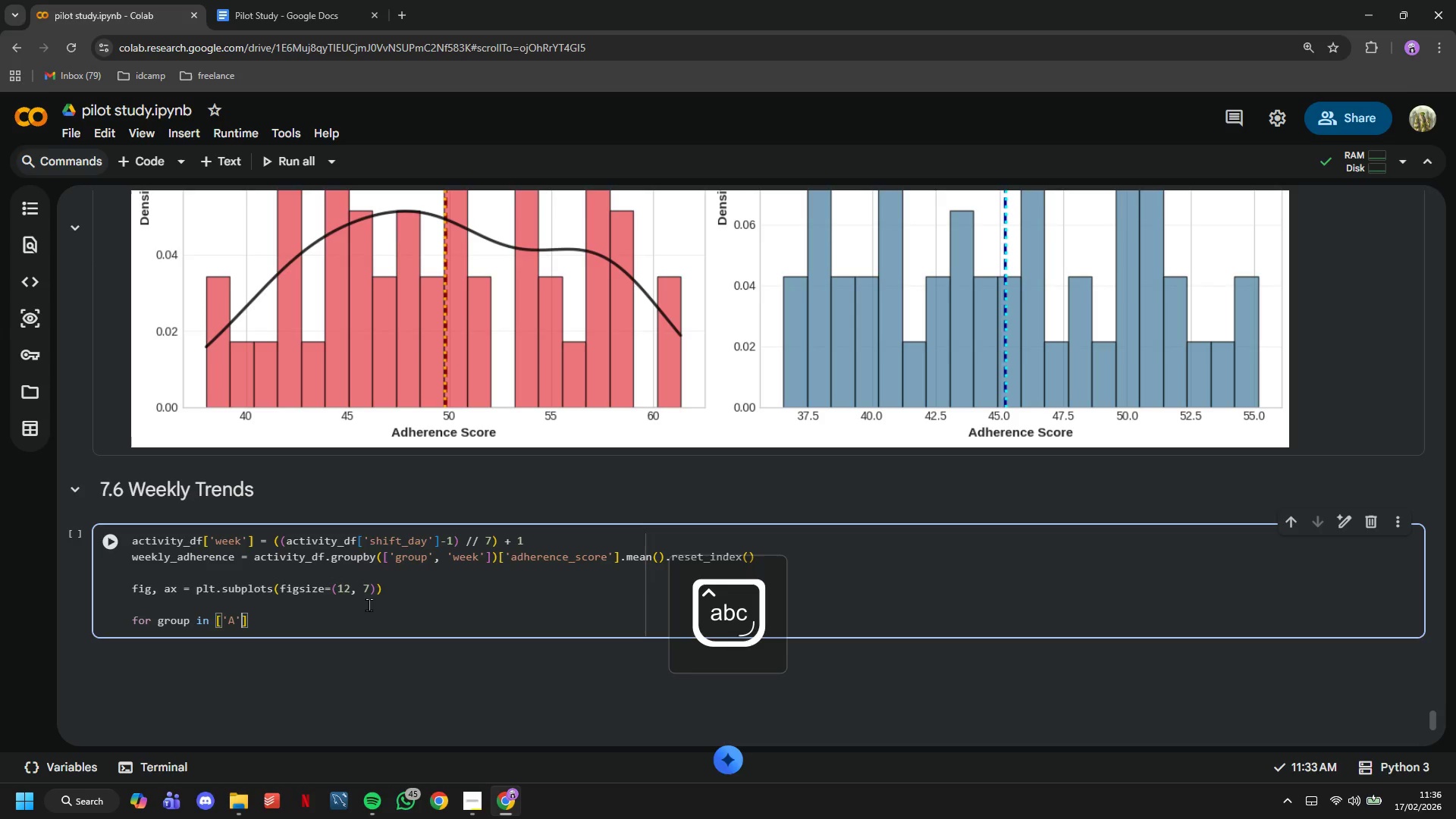 
key(ArrowRight)
 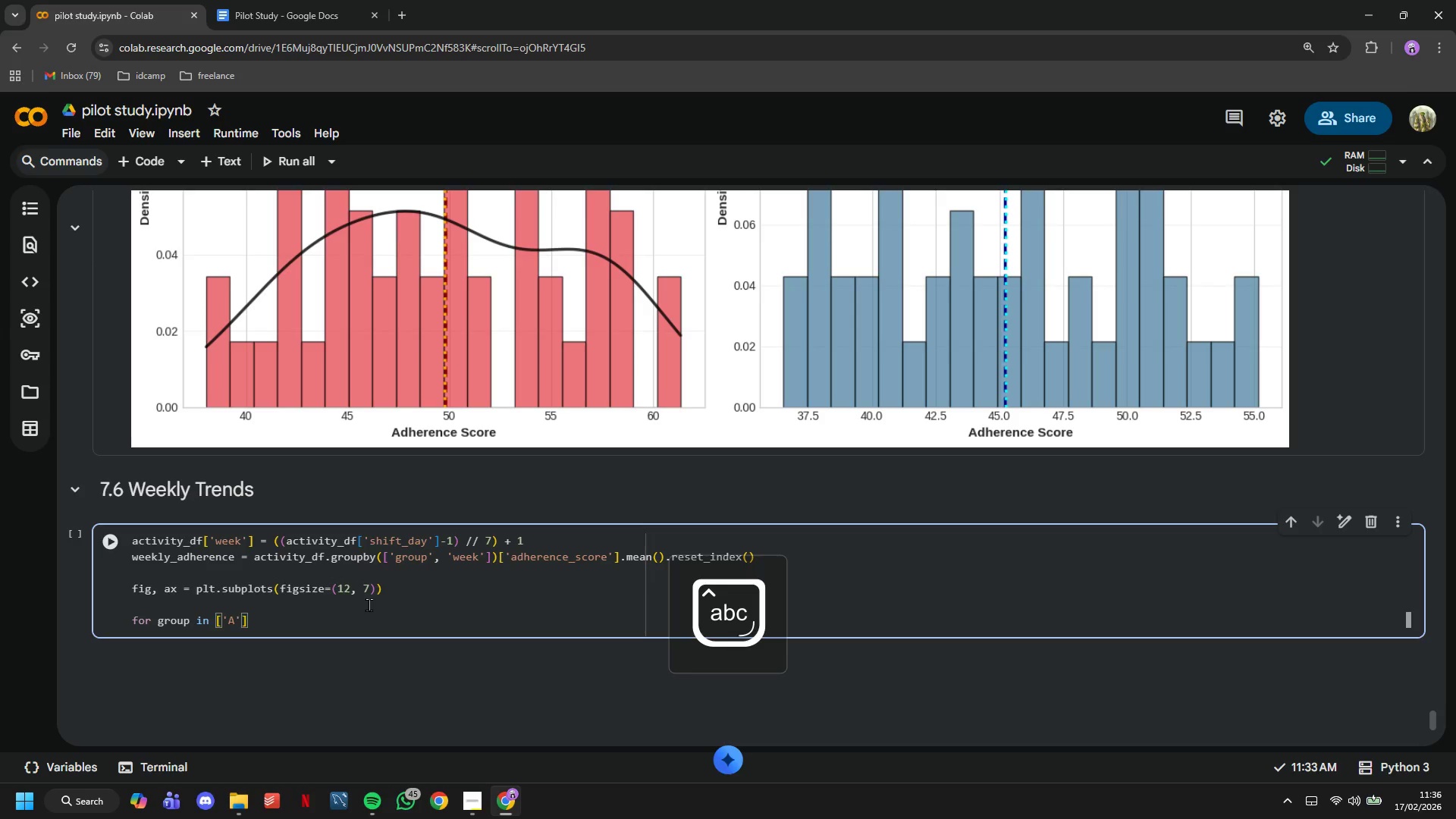 
key(Comma)
 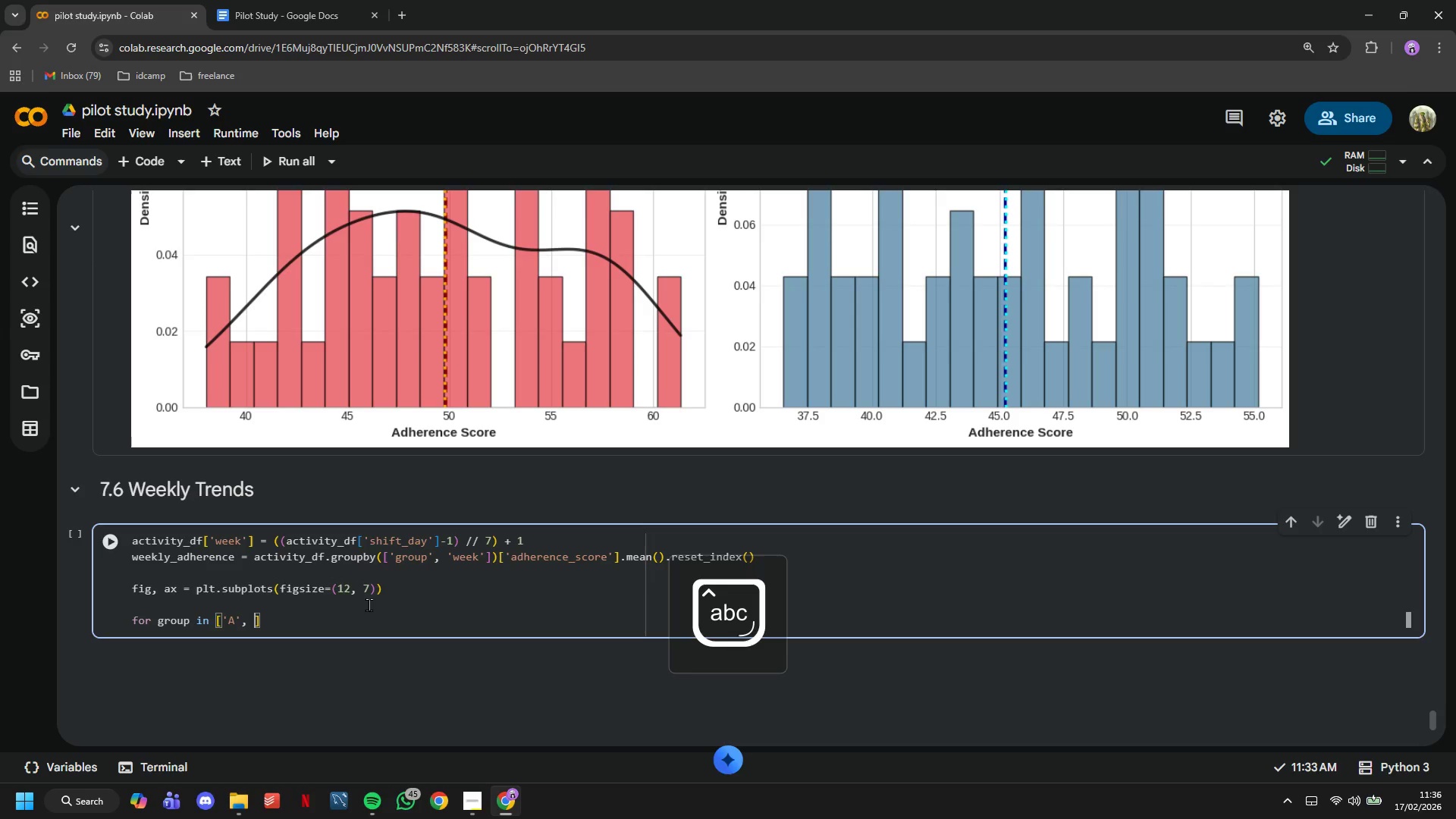 
key(Space)
 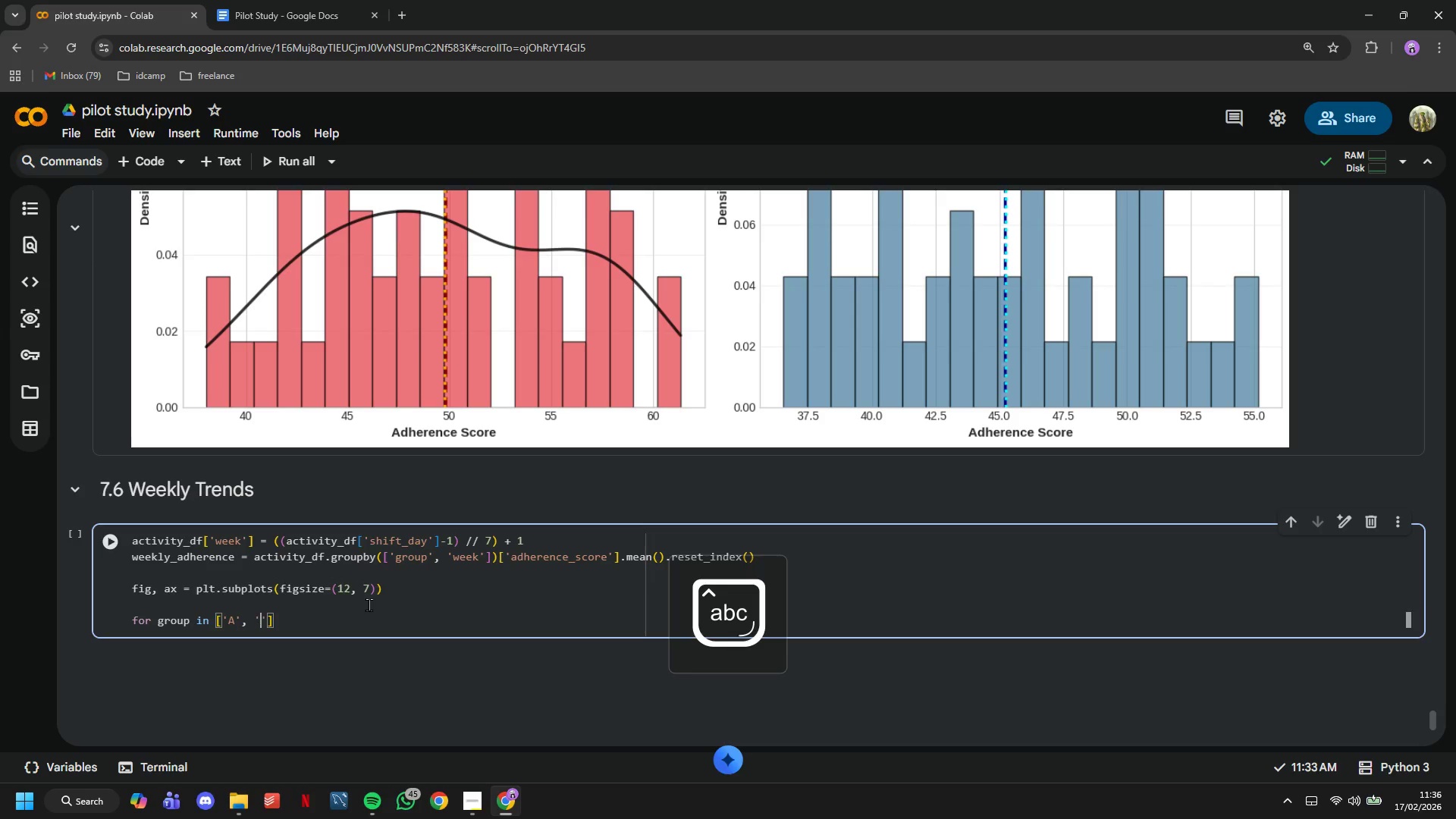 
key(Quote)
 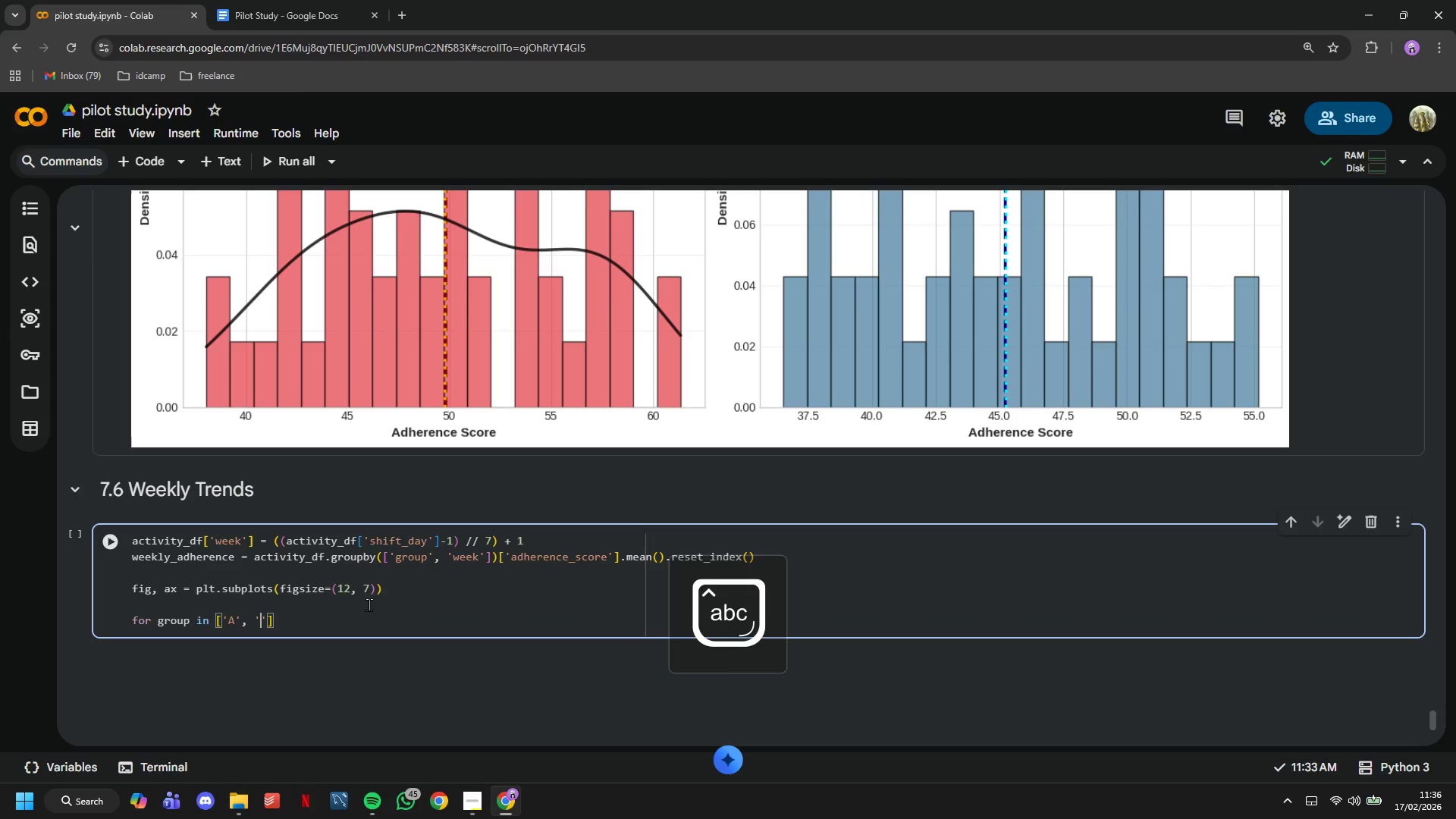 
key(CapsLock)
 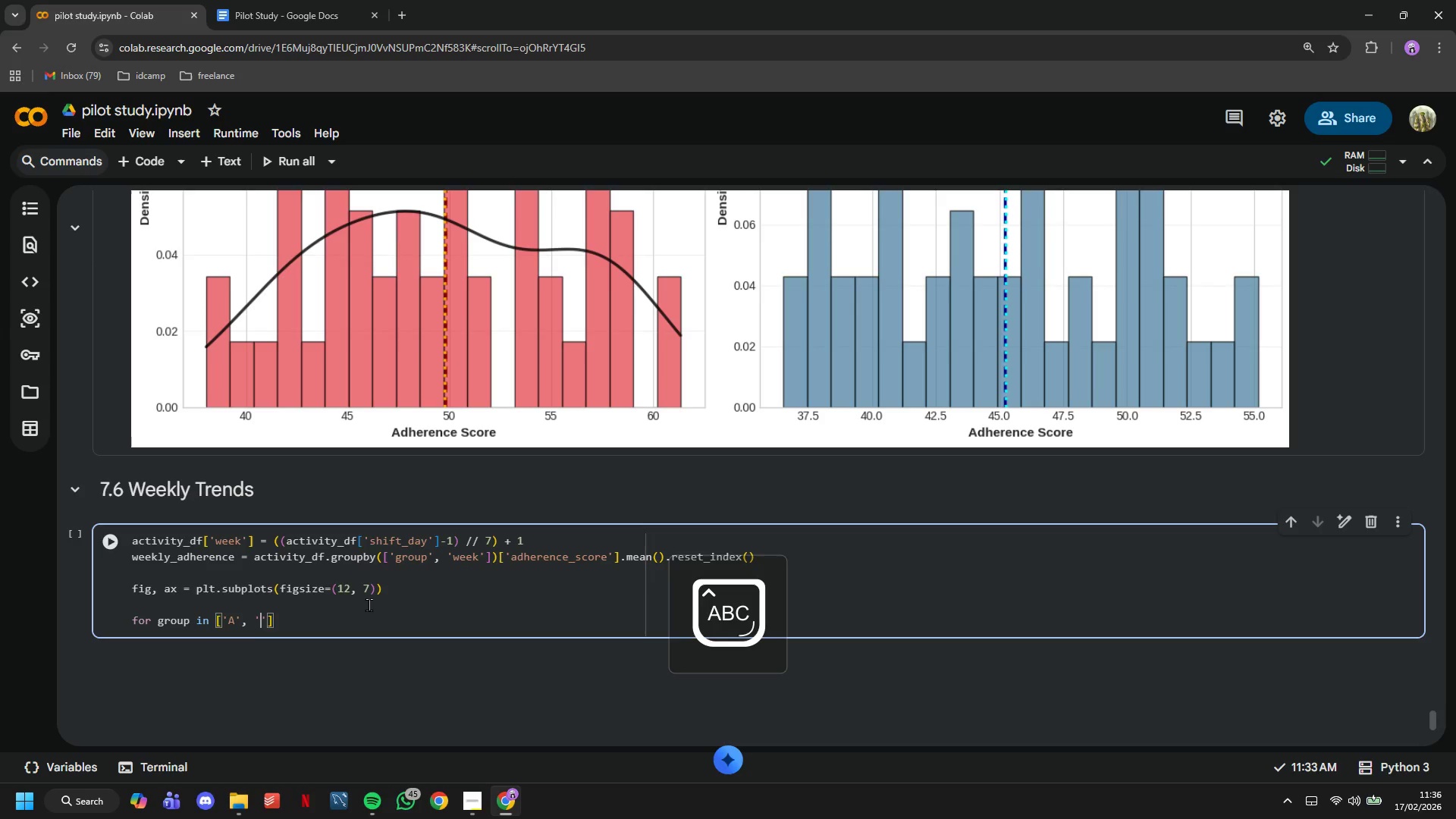 
key(B)
 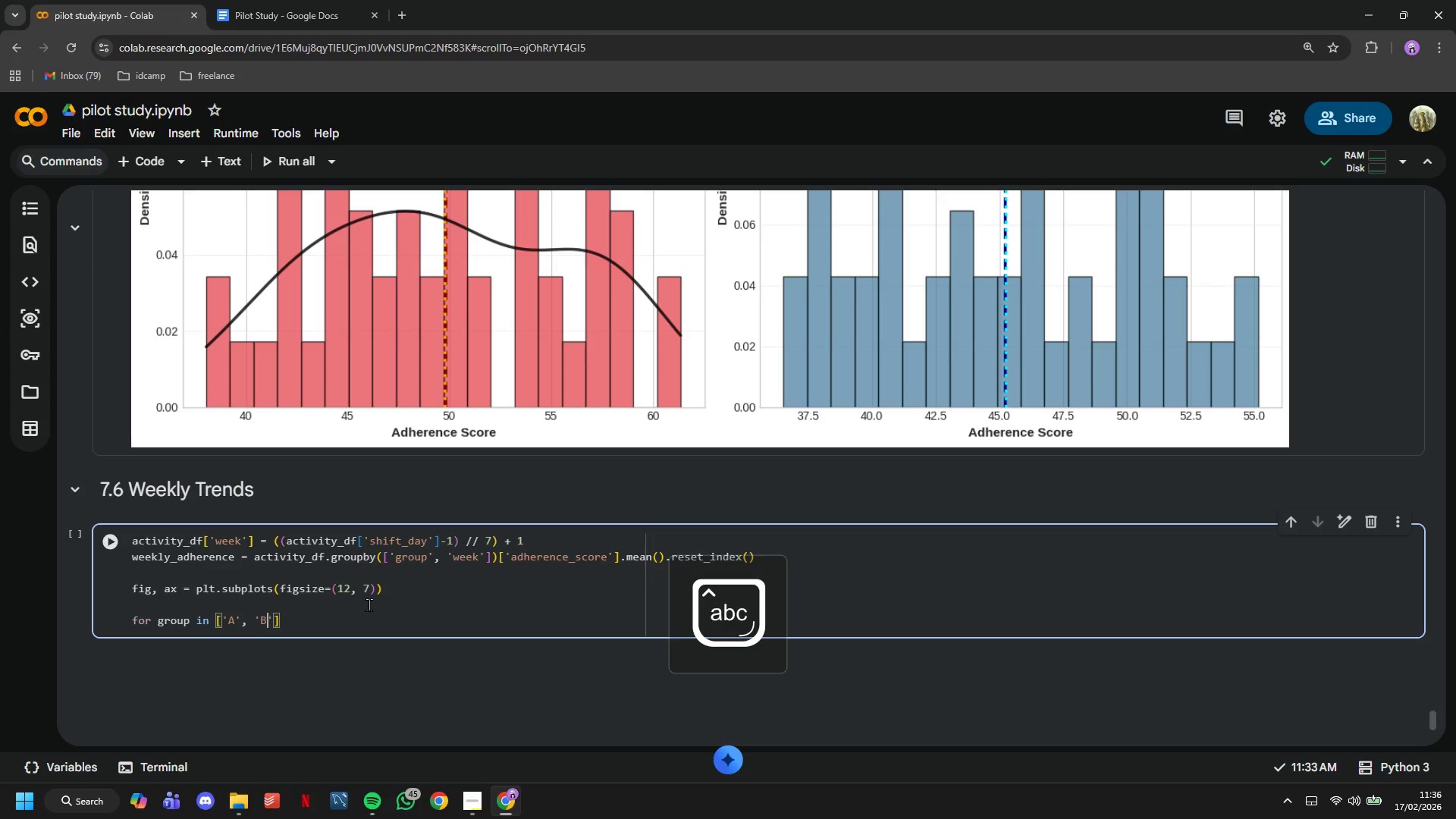 
key(CapsLock)
 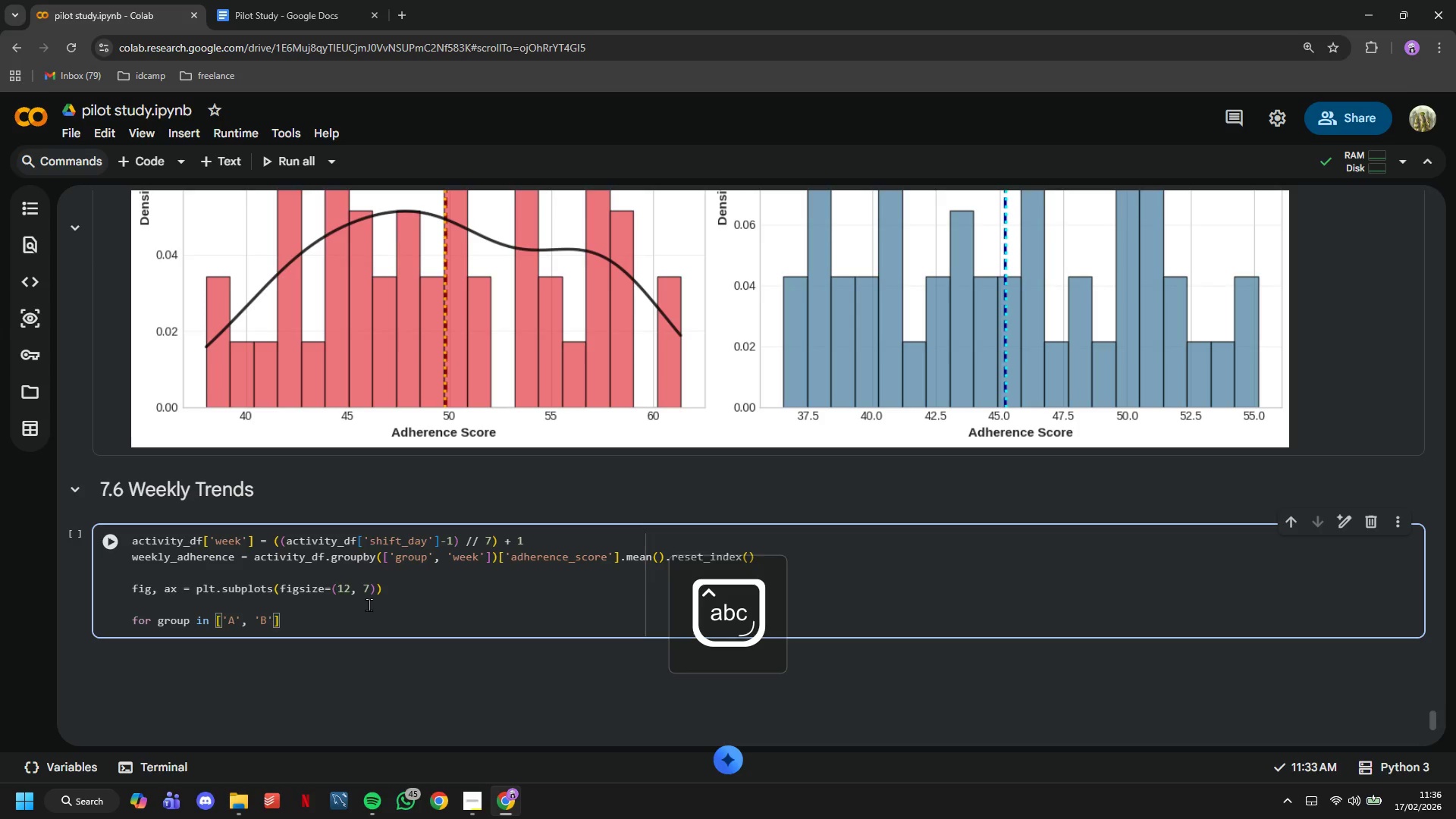 
key(ArrowRight)
 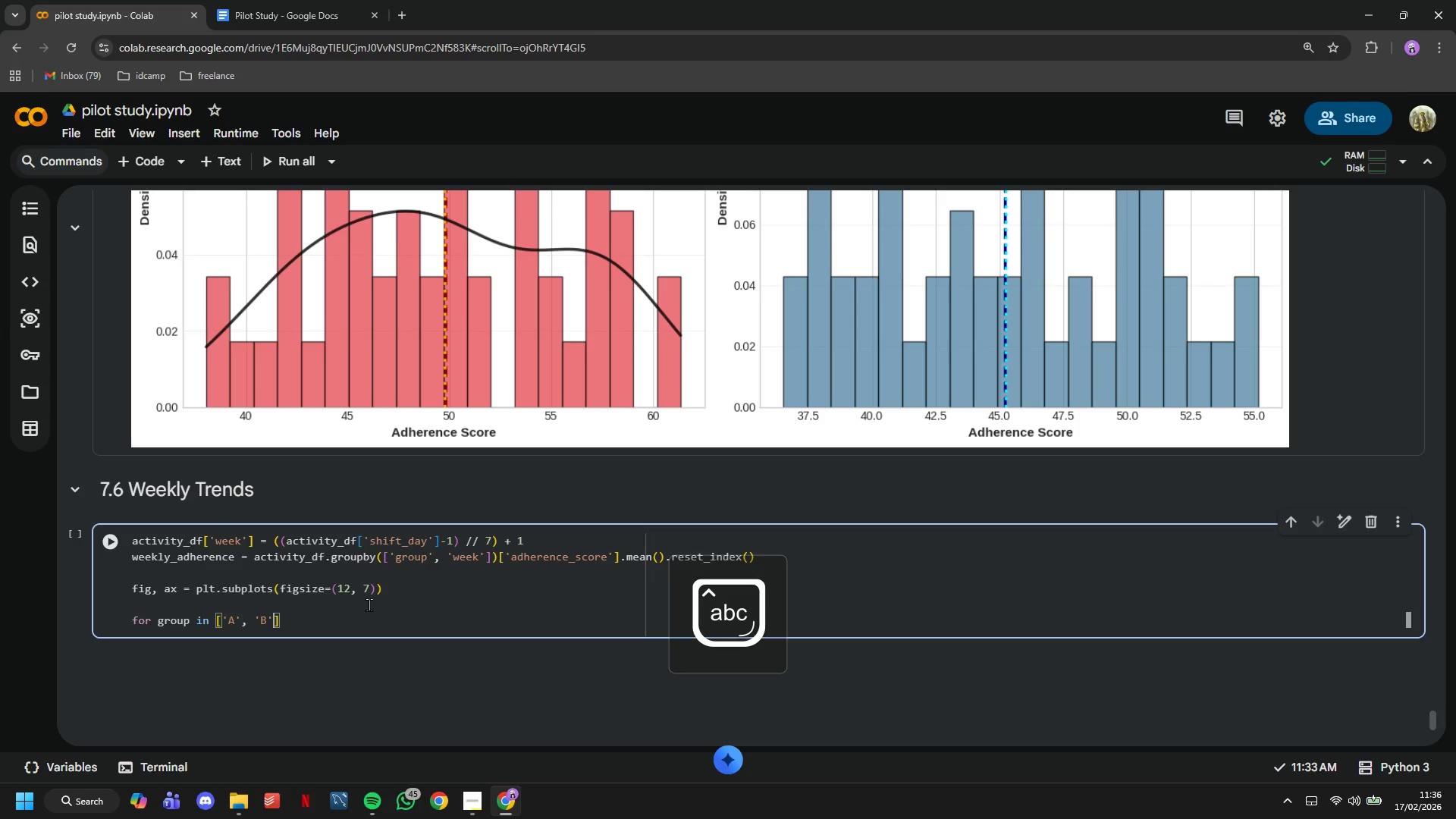 
key(ArrowRight)
 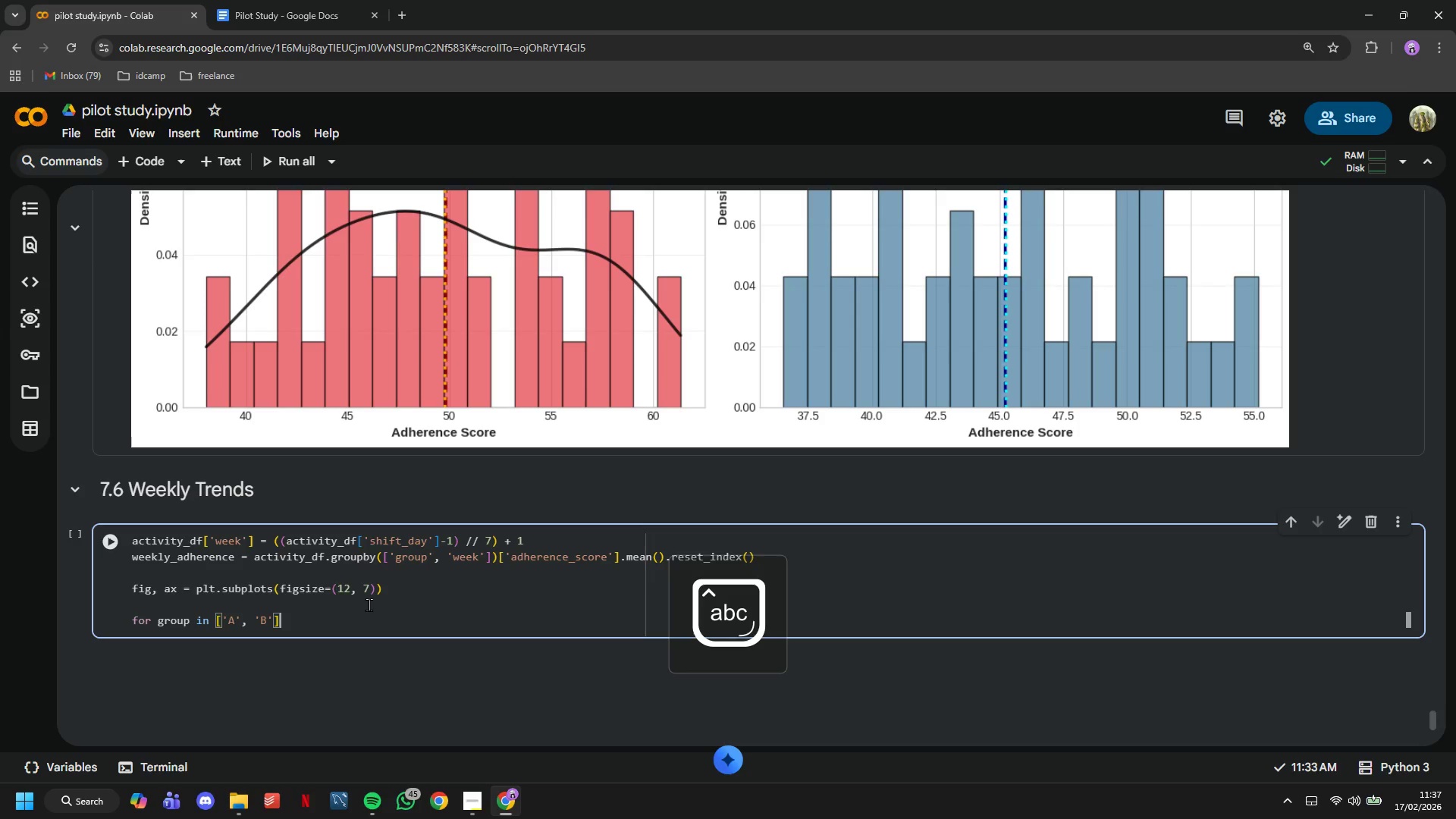 
hold_key(key=ShiftLeft, duration=1.51)
 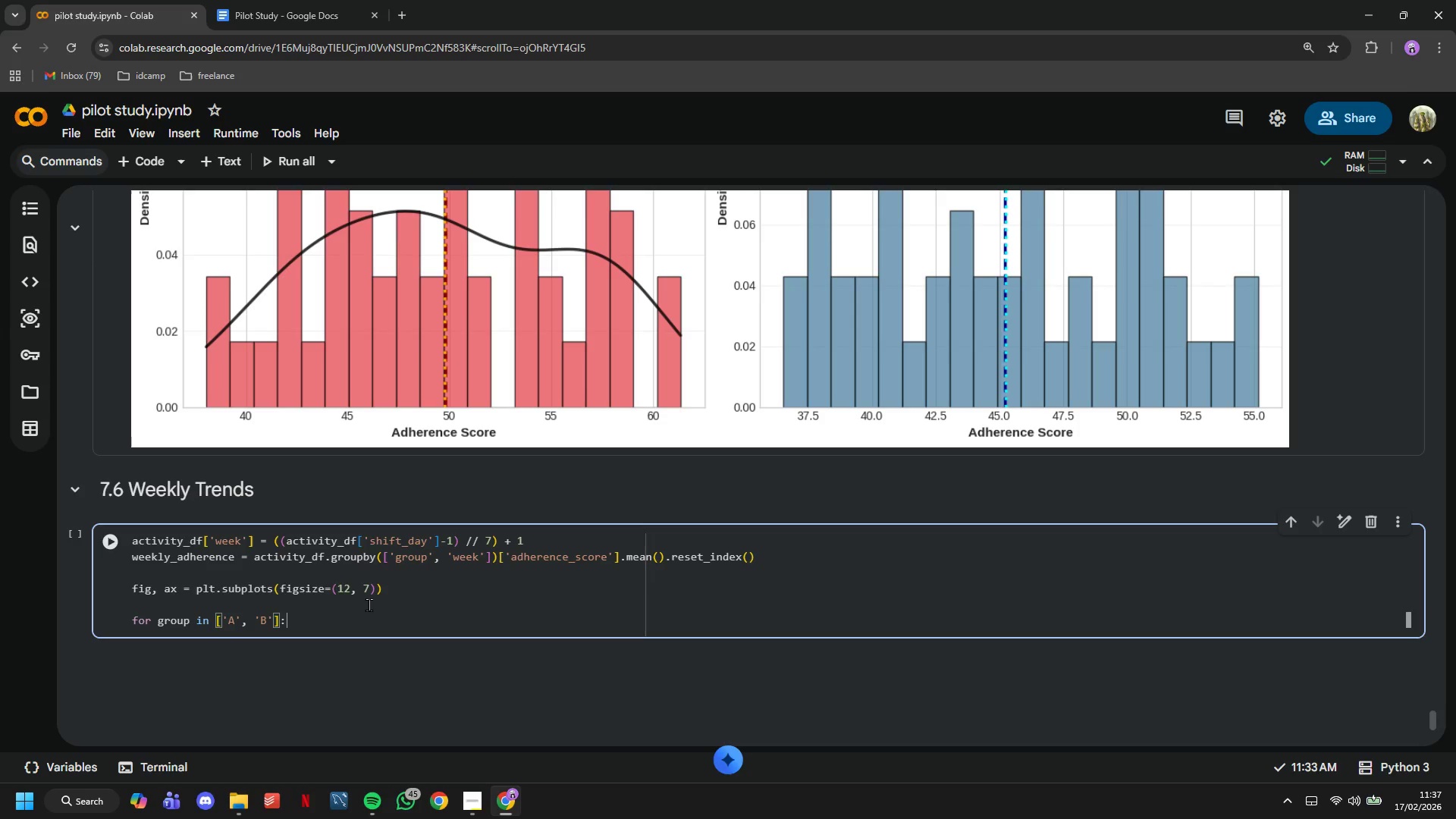 
key(Shift+ShiftLeft)
 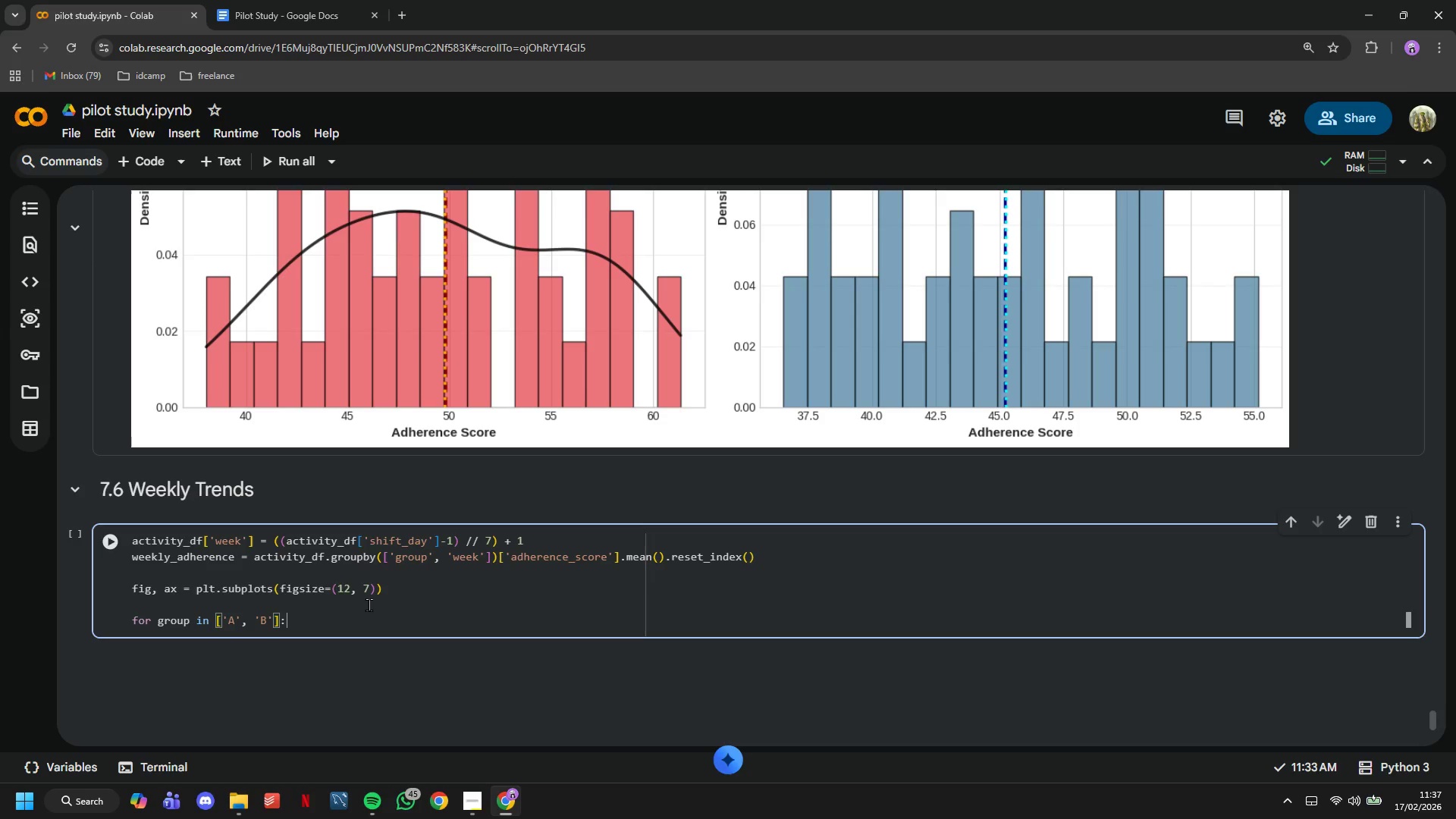 
key(Shift+Semicolon)
 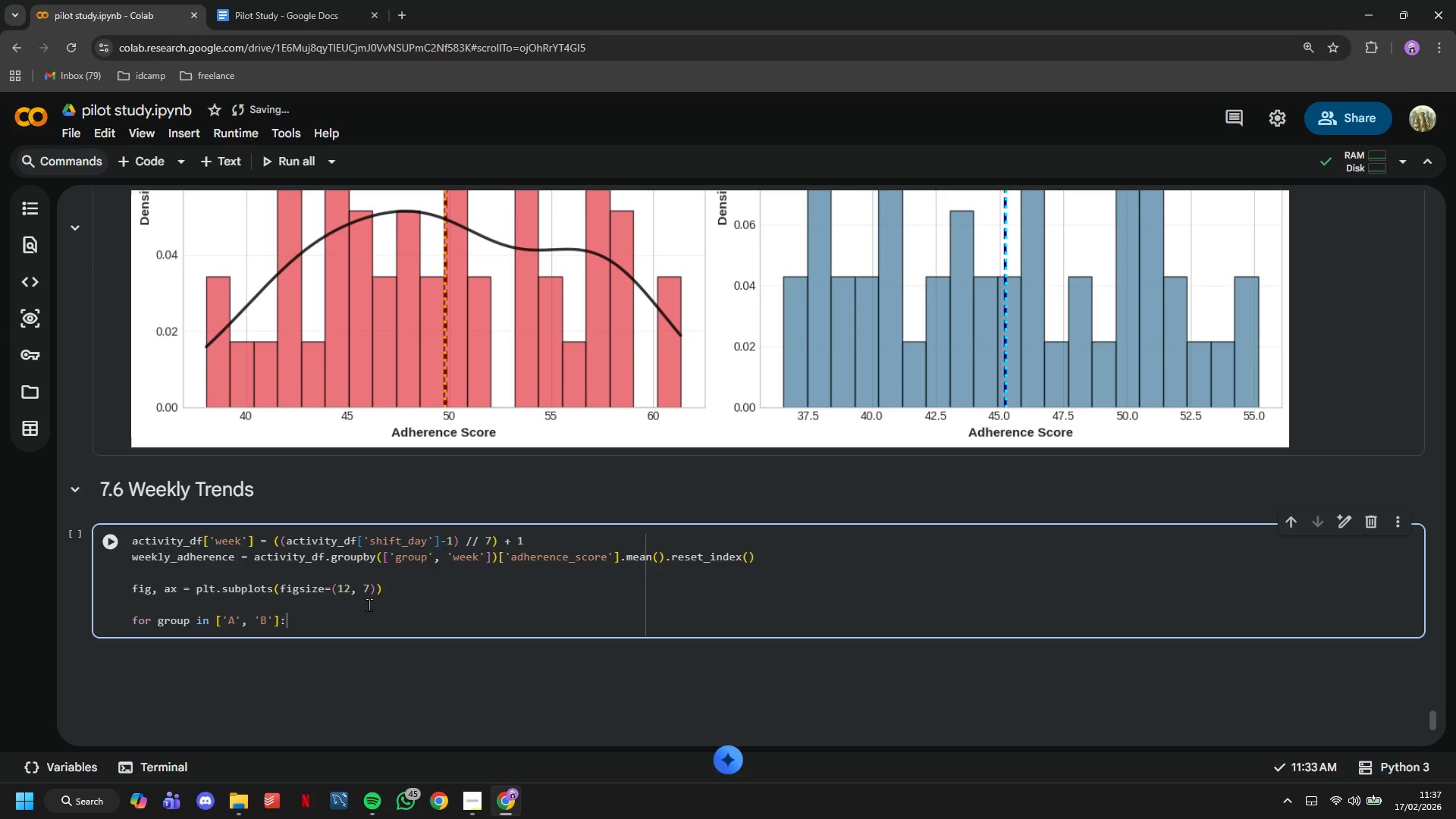 
key(Enter)
 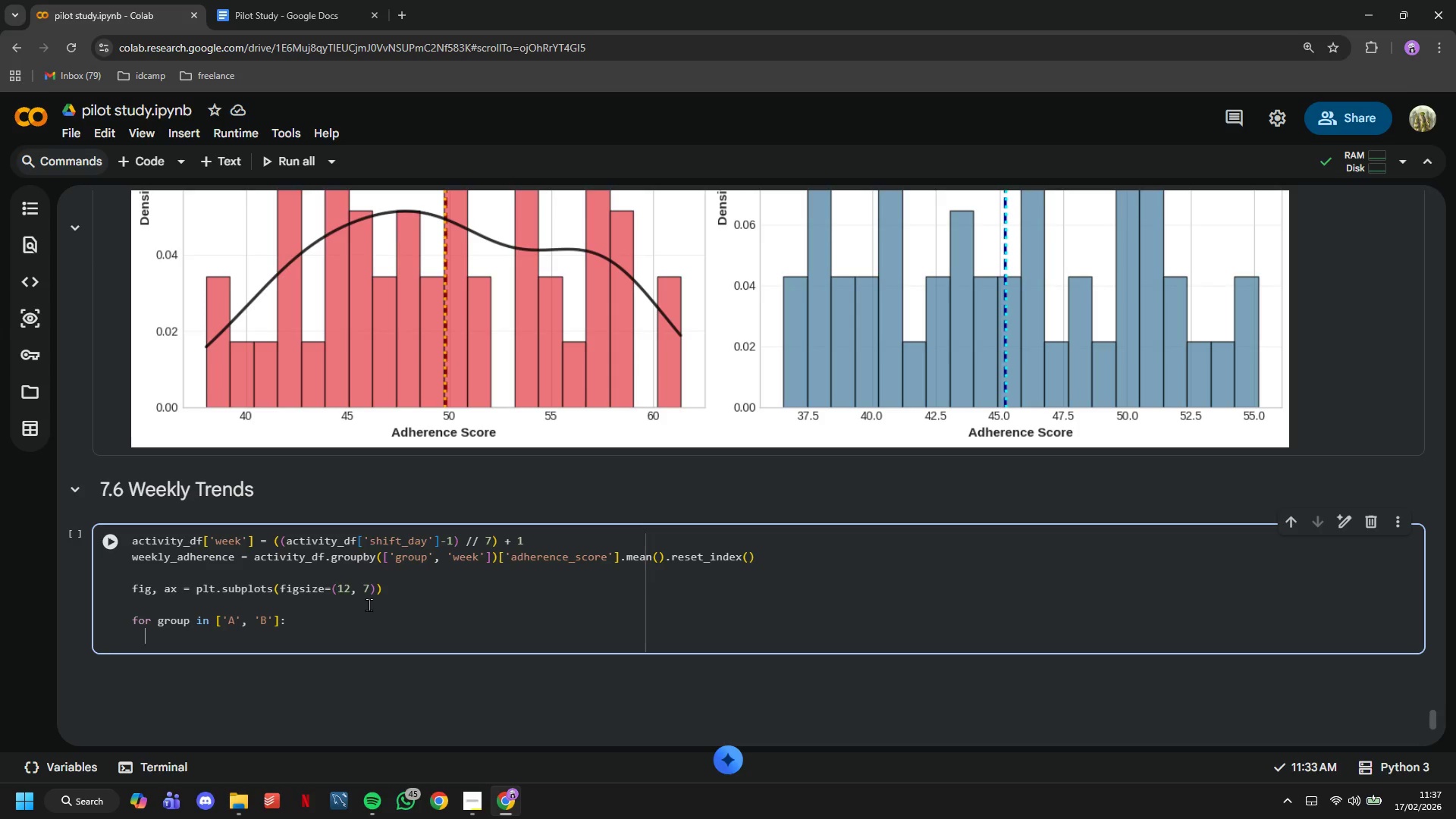 
wait(5.7)
 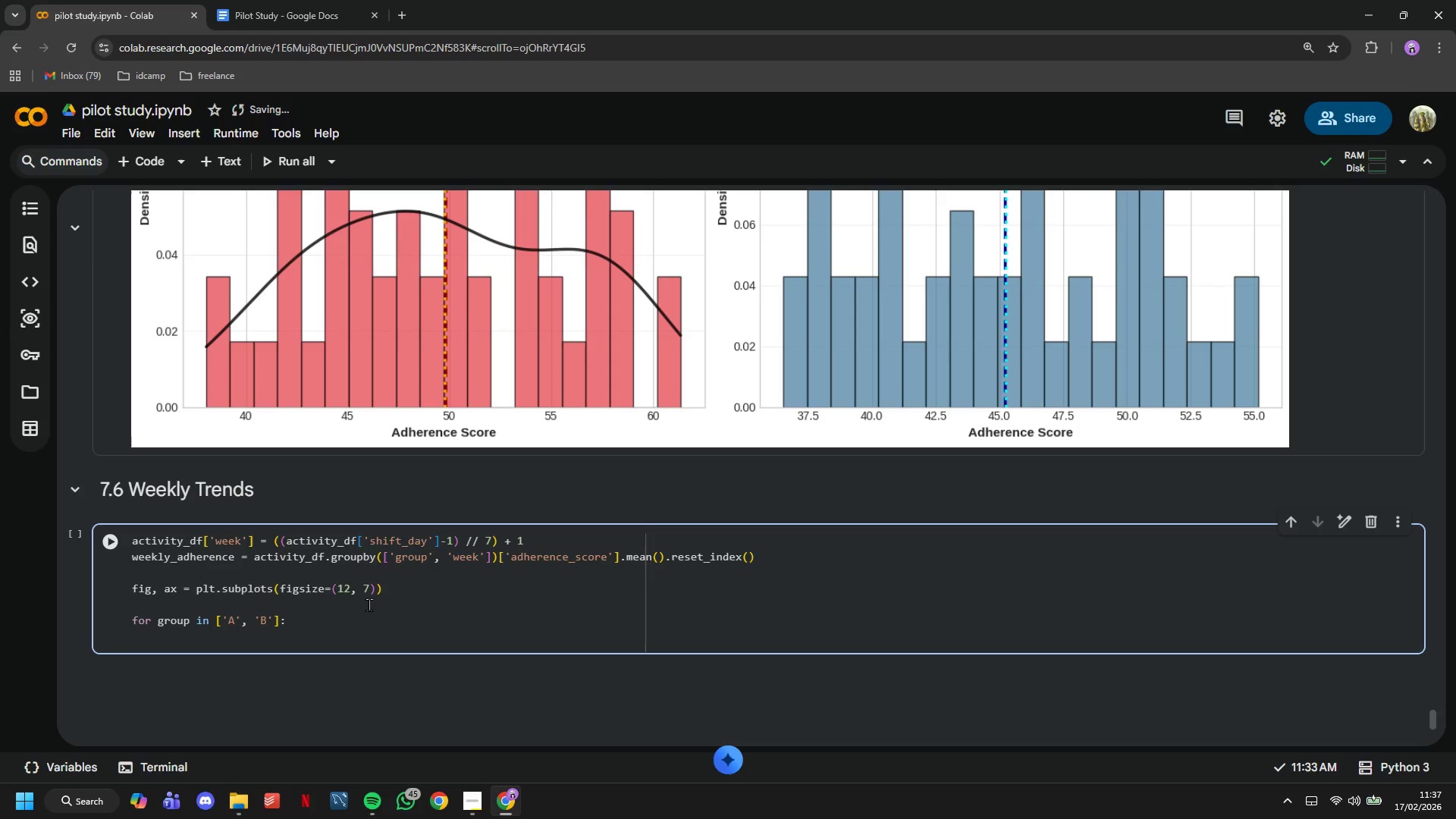 
type(group_data = weekly_adherence[weekly_adherence['group)
 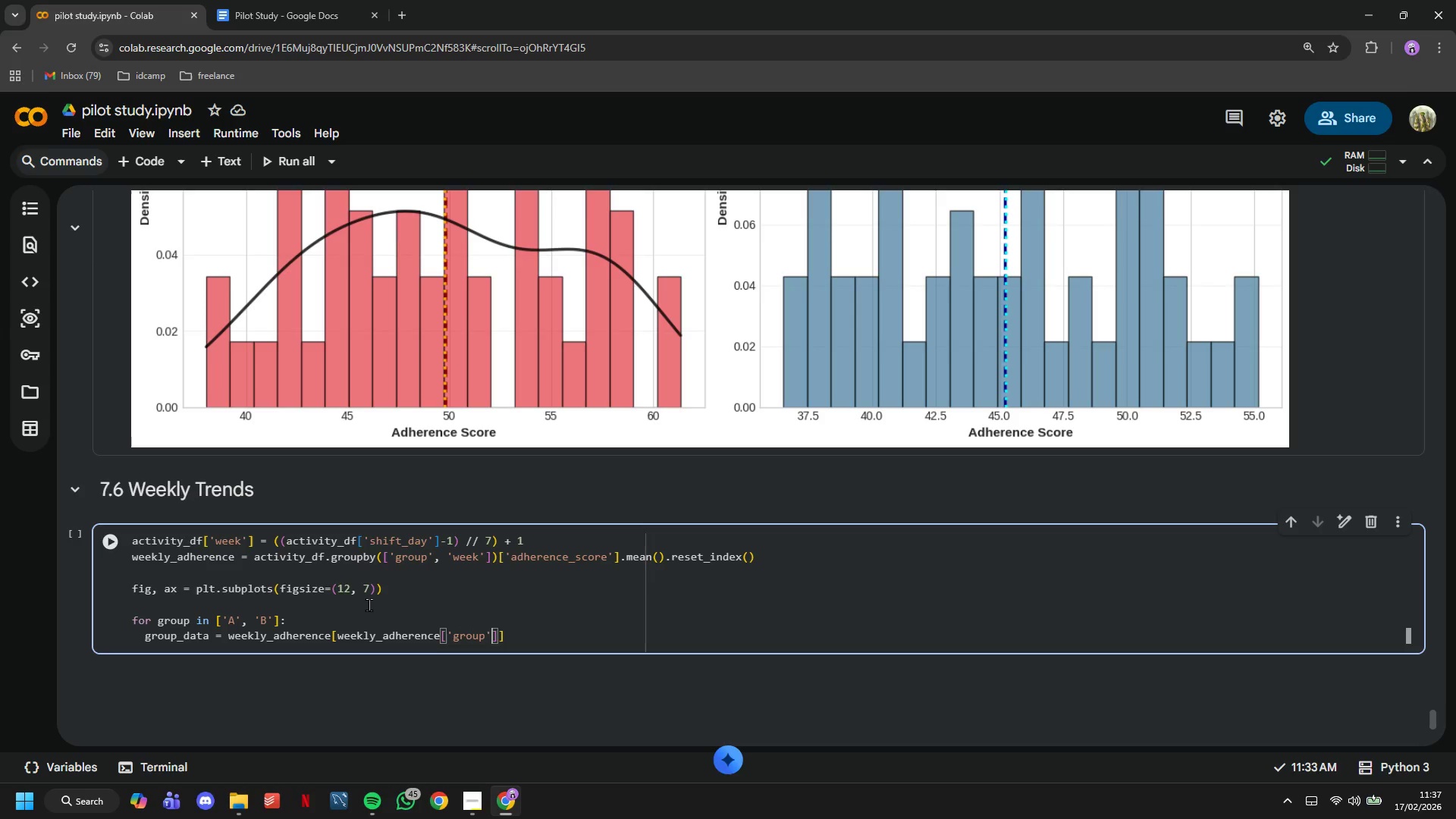 
 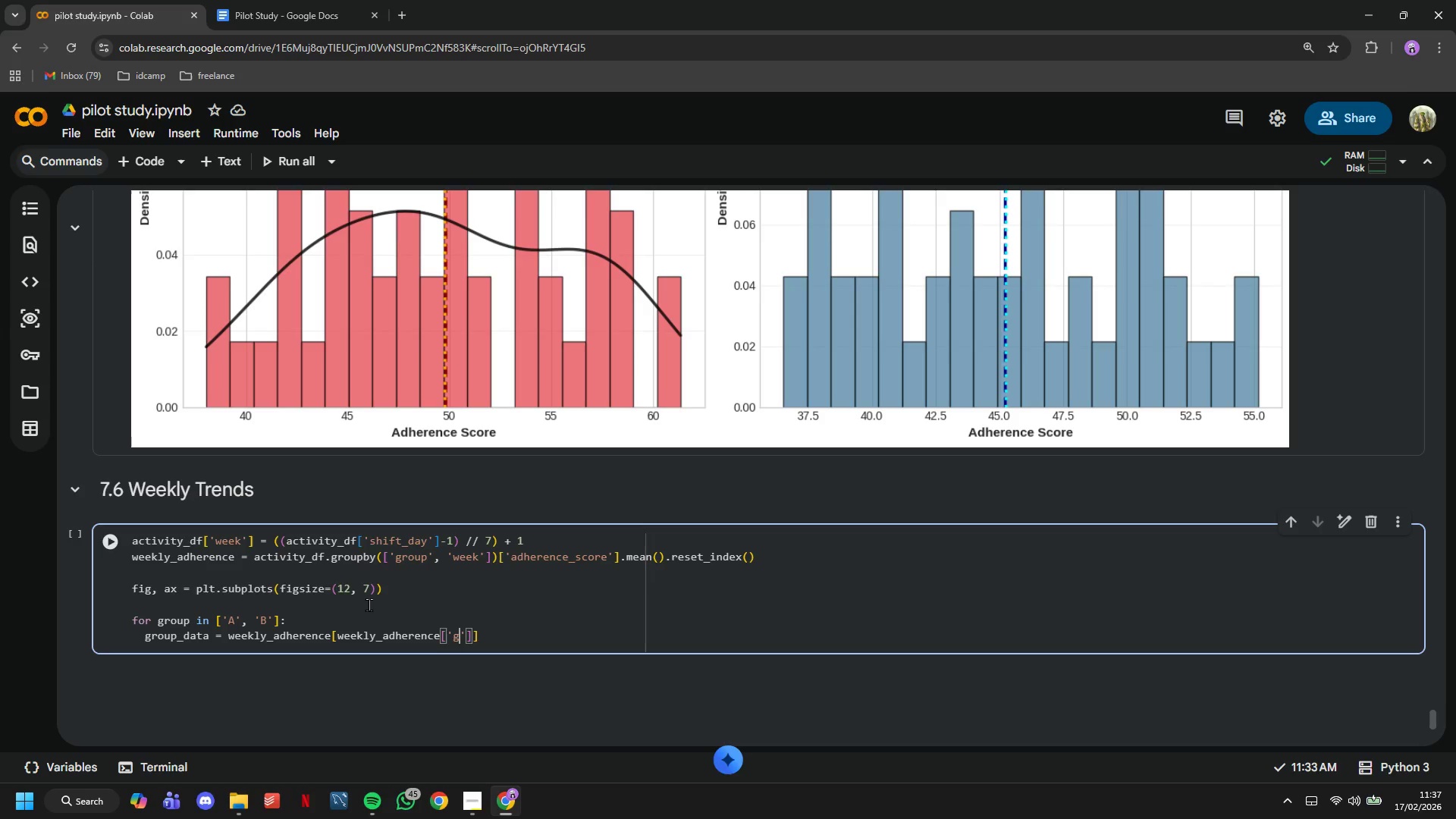 
key(ArrowRight)
 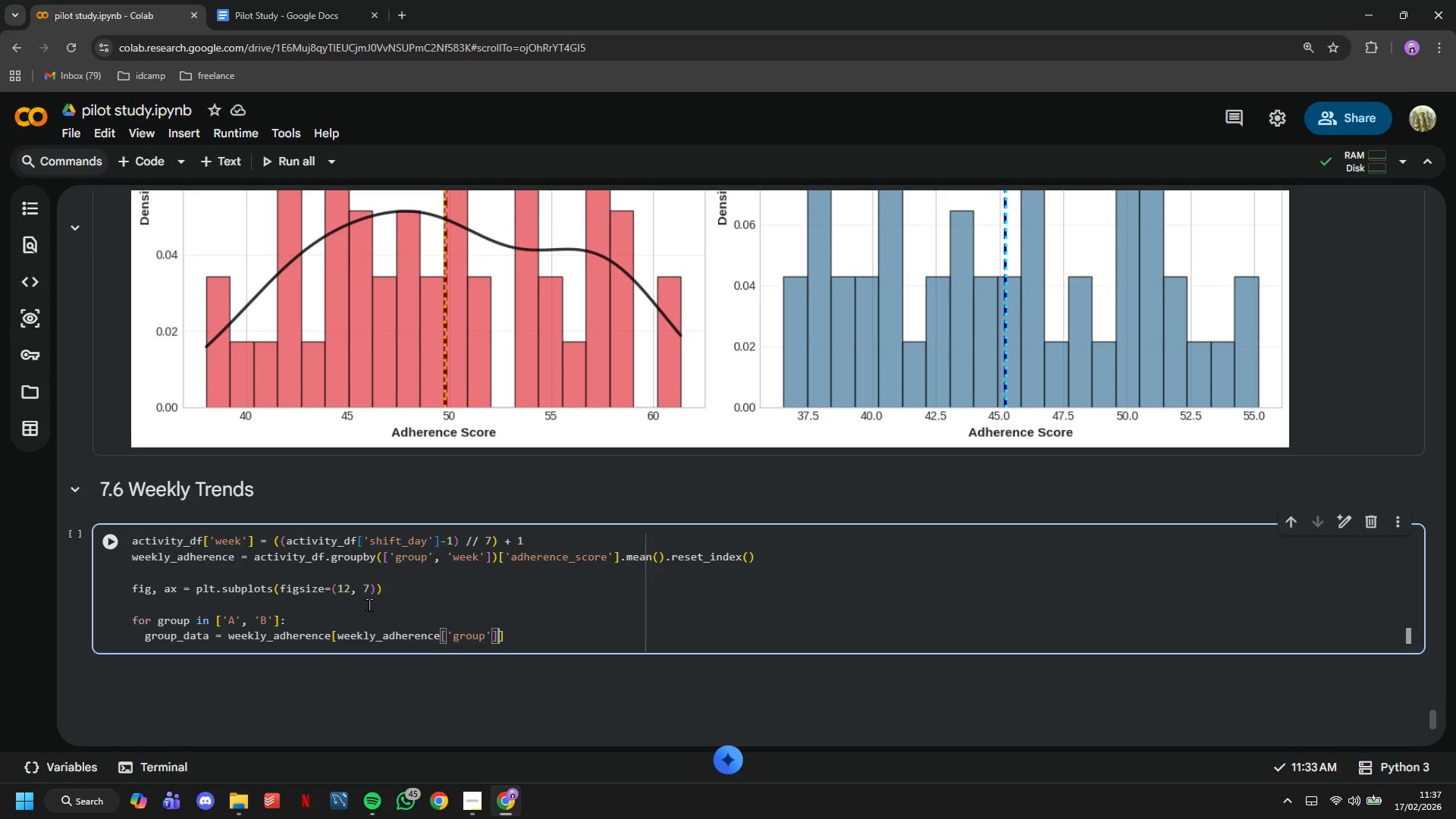 
key(ArrowRight)
 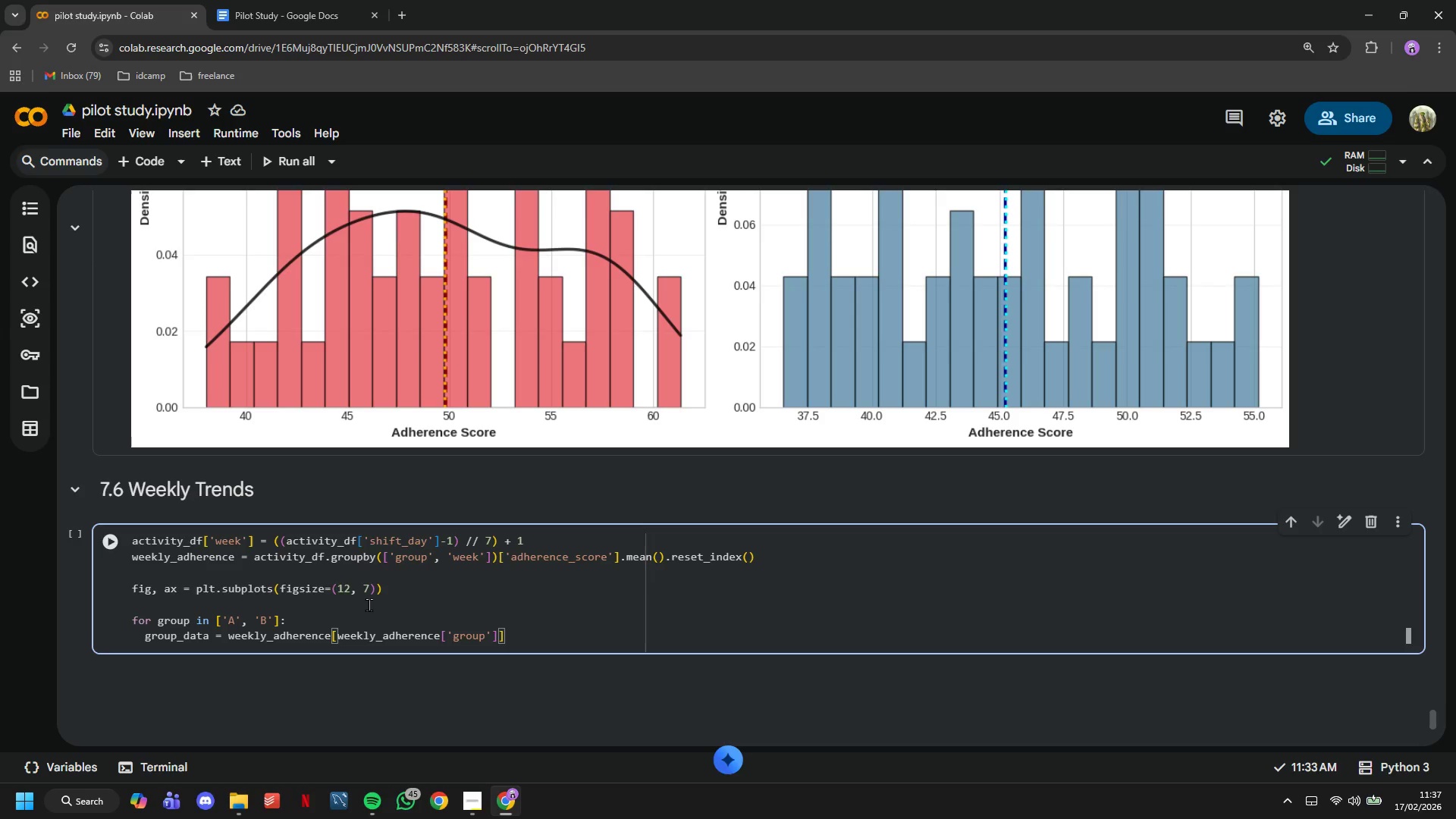 
type( == group)
 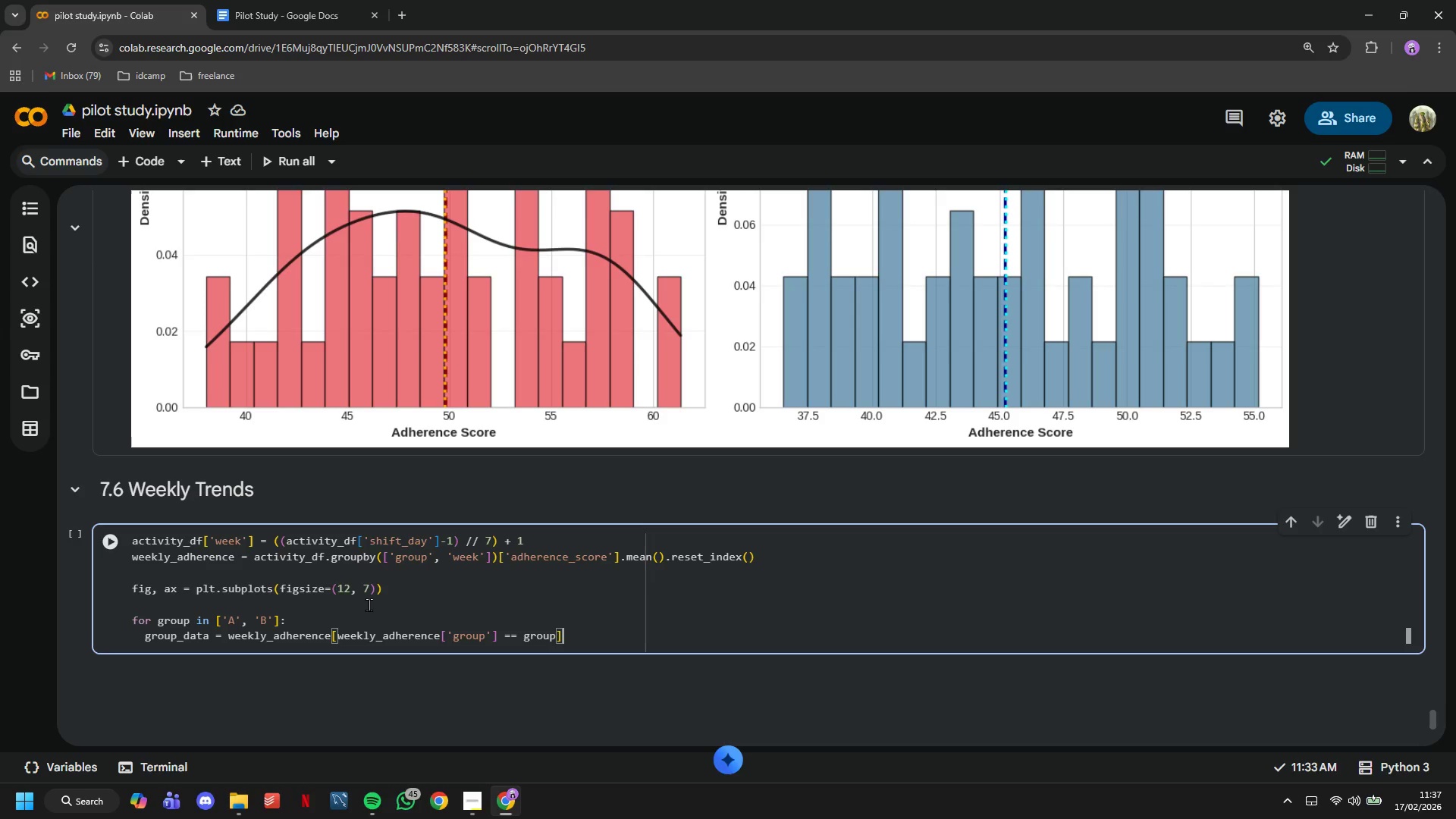 
key(ArrowRight)
 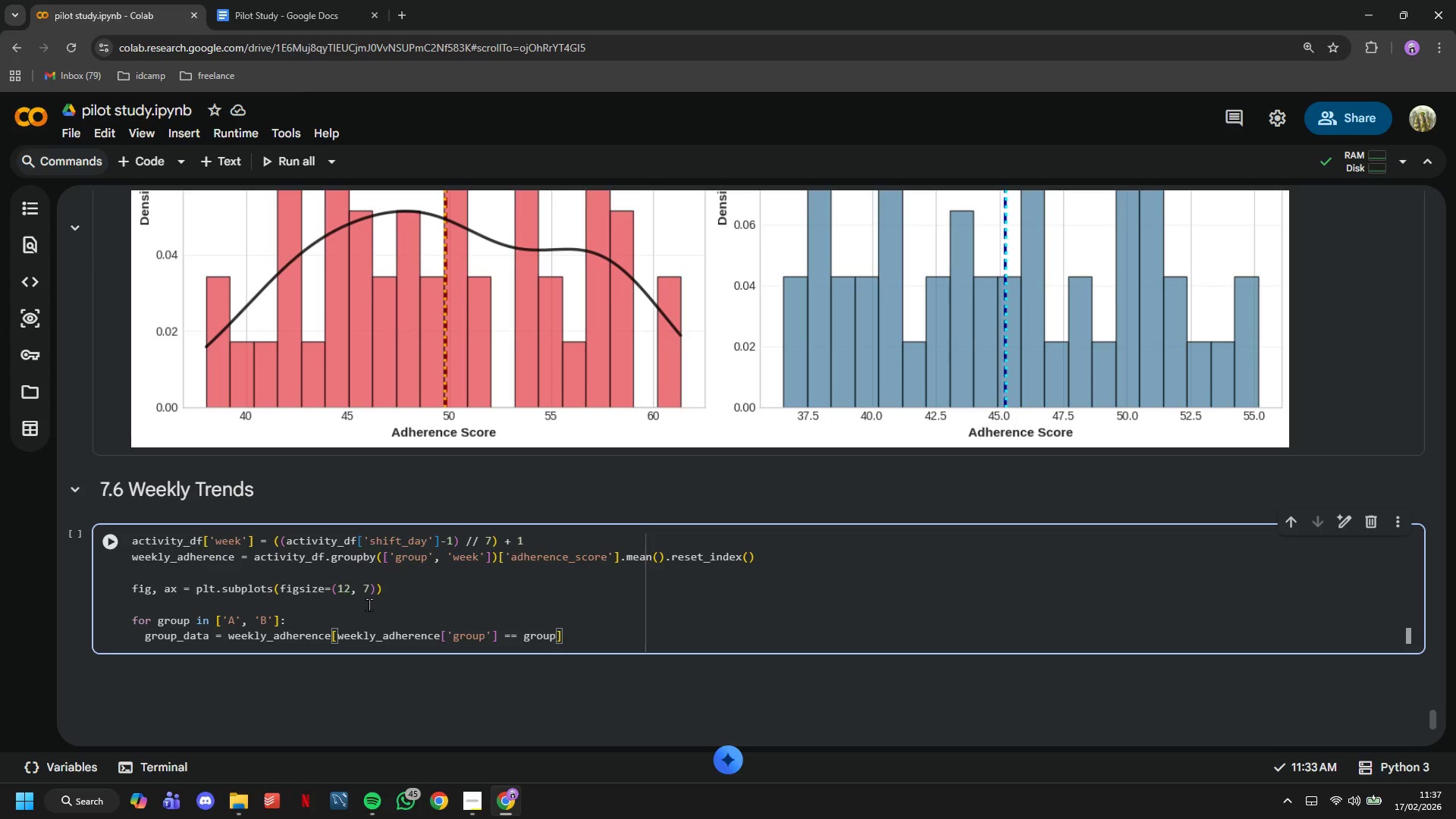 
key(Enter)
 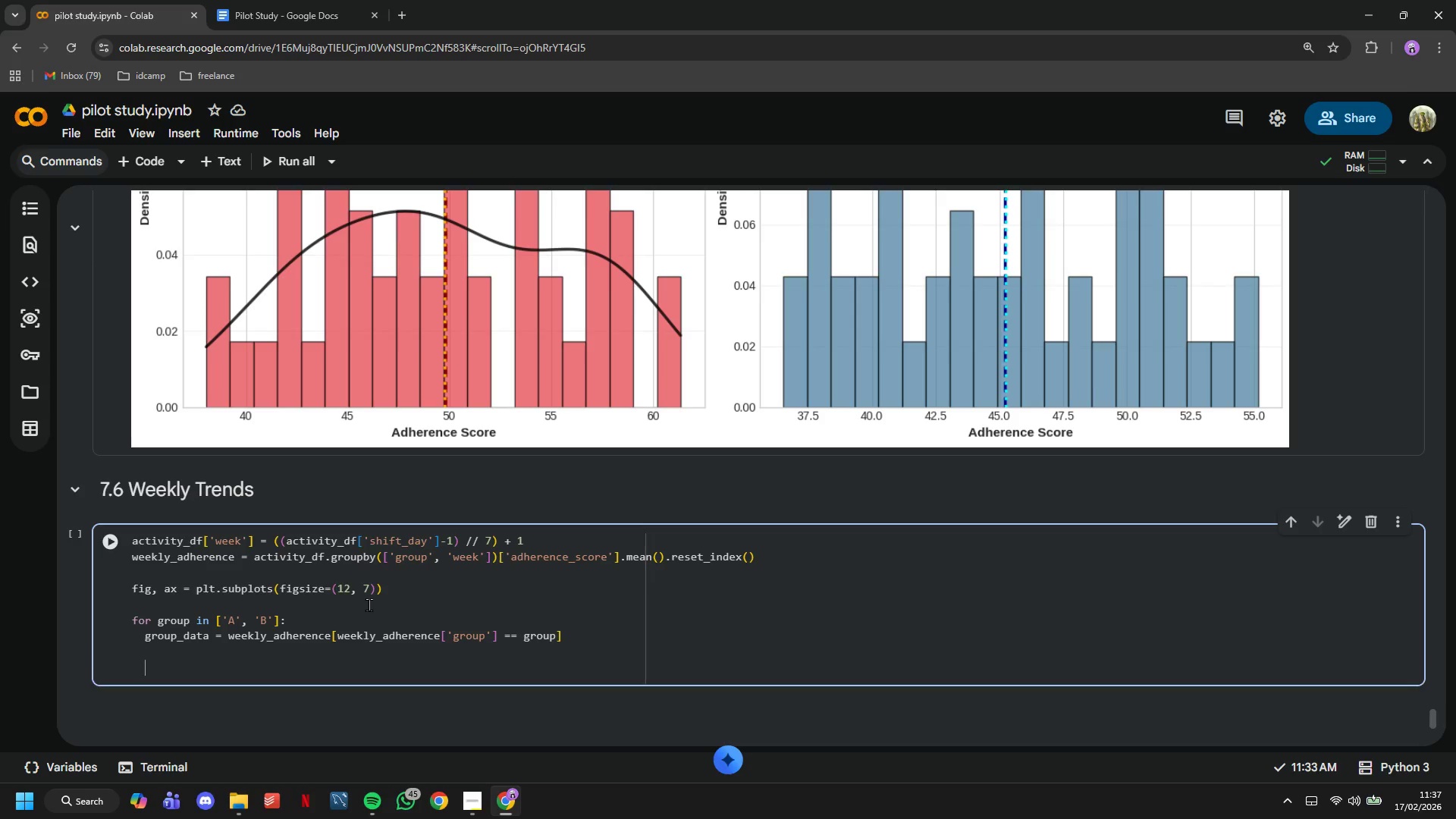 
key(Enter)
 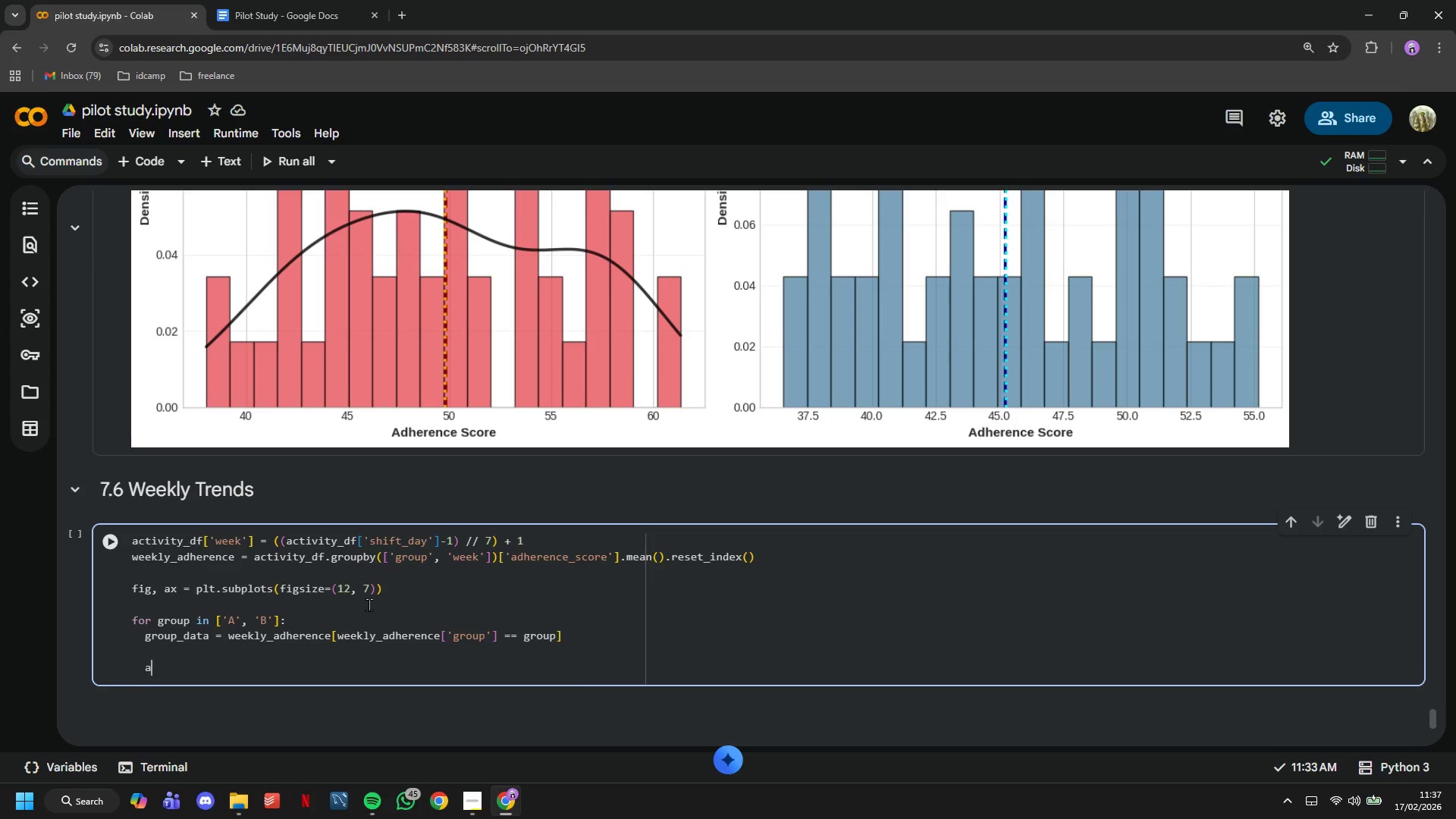 
type(ax.plot()
 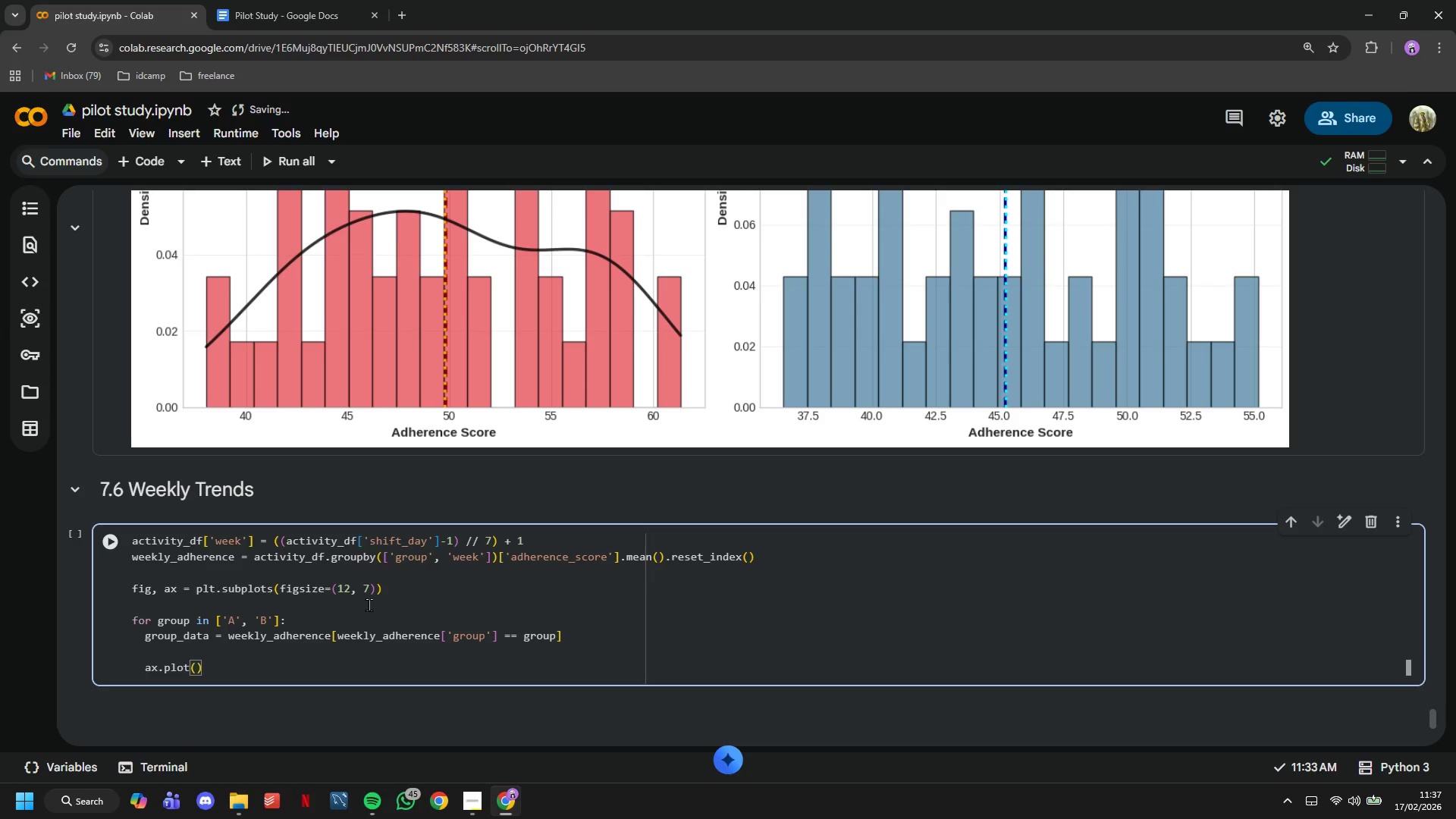 
key(Enter)
 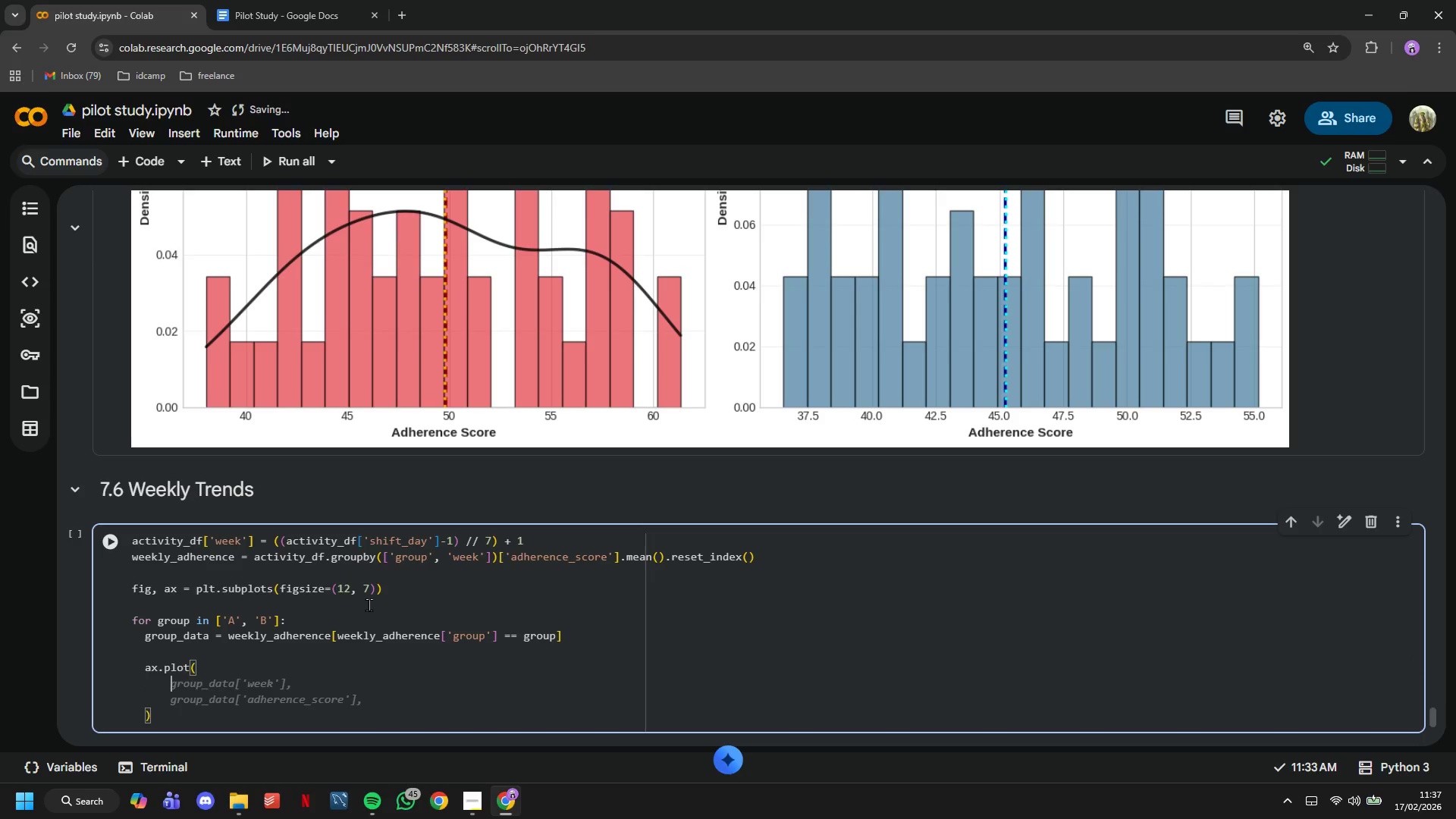 
type(group_data['weel)
 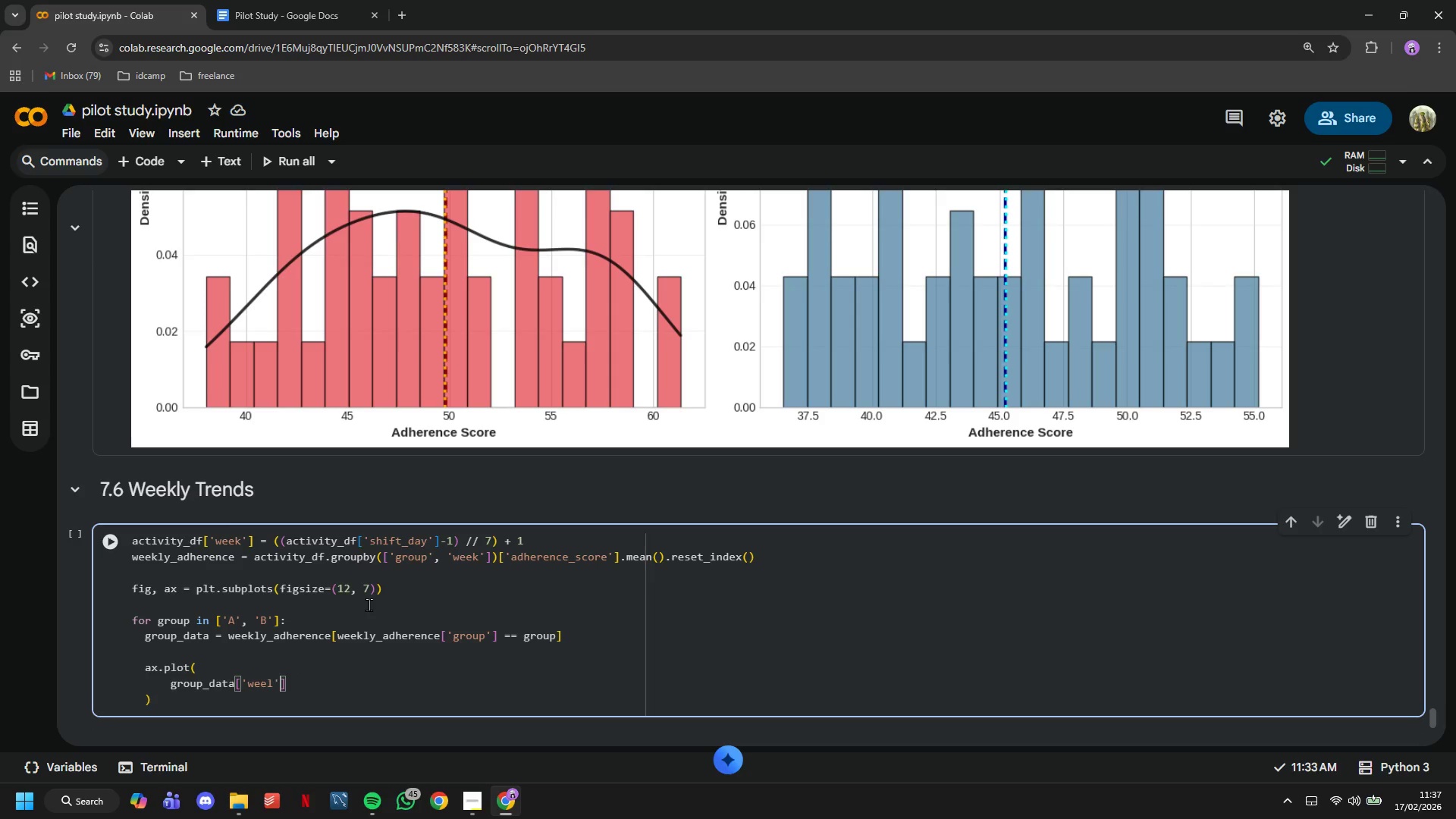 
key(ArrowRight)
 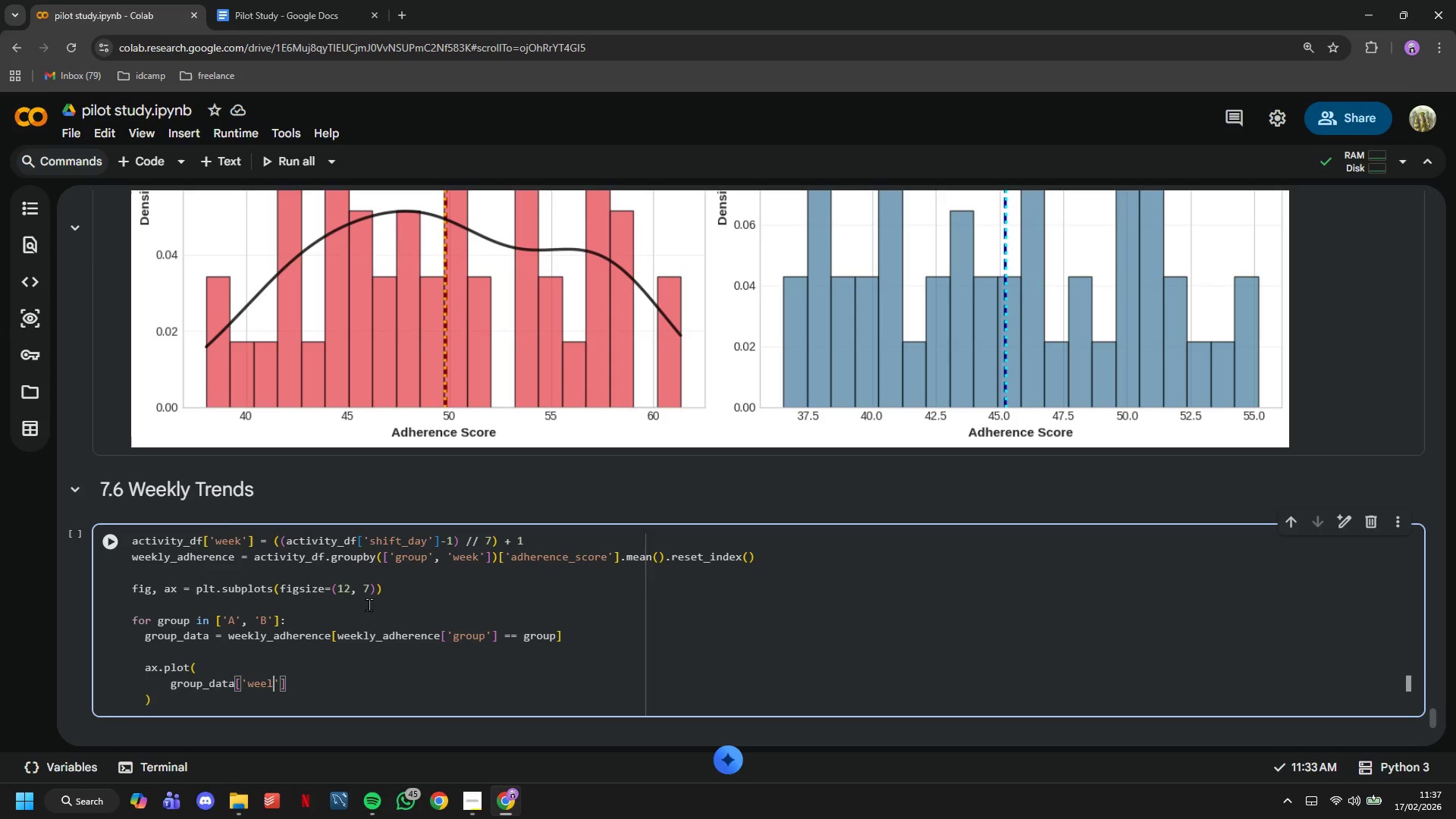 
key(ArrowLeft)
 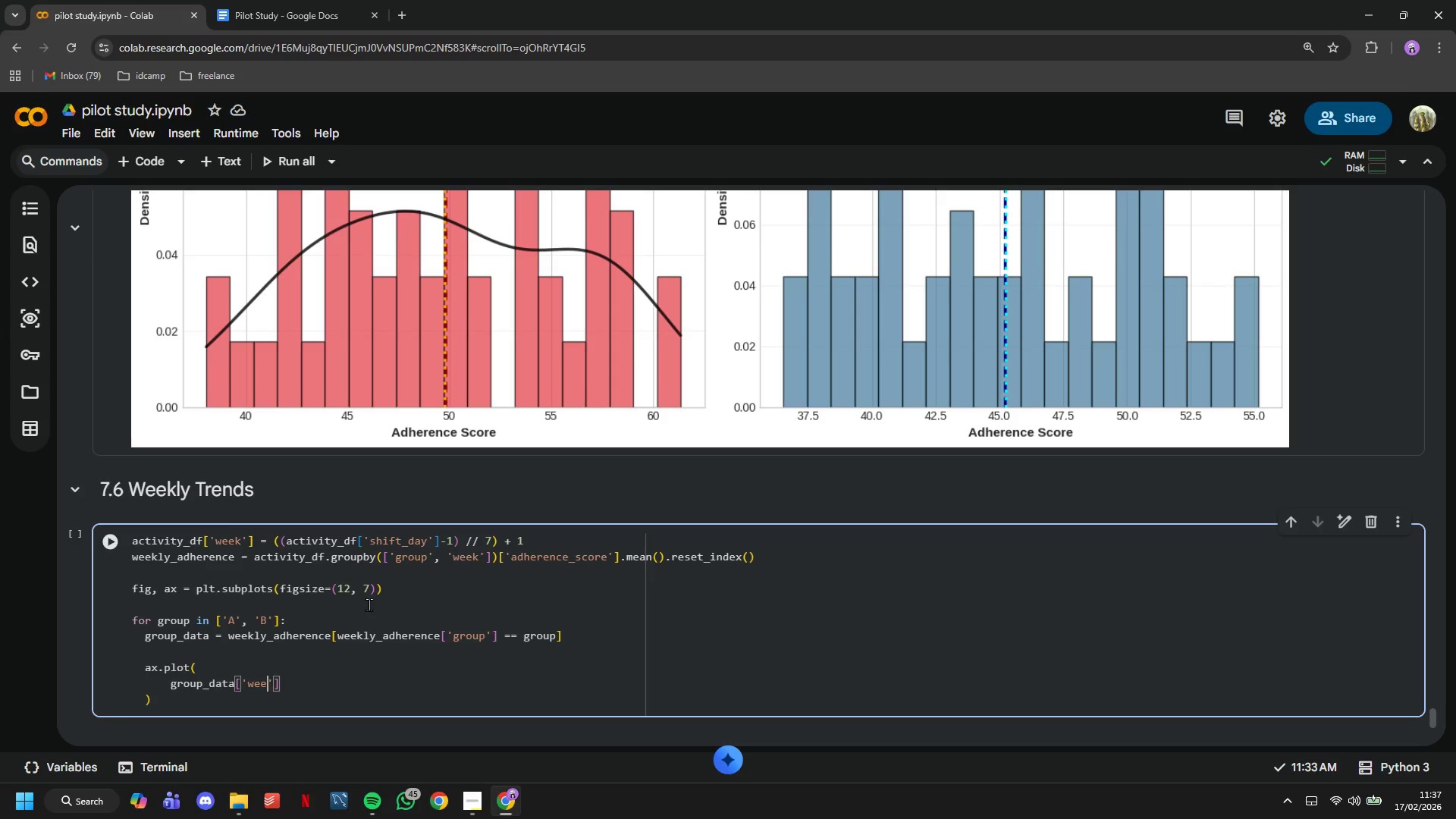 
key(Backspace)
 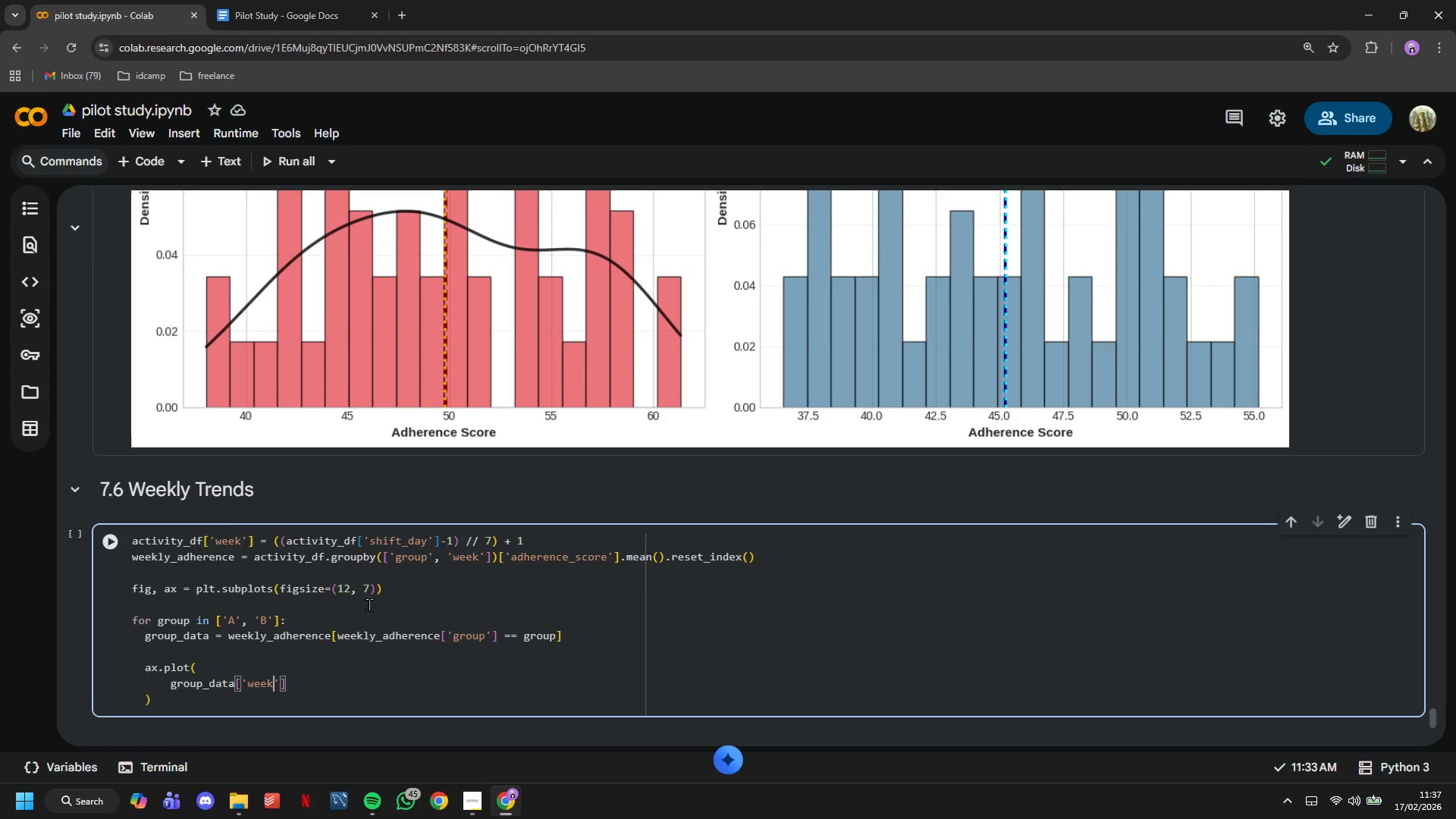 
key(K)
 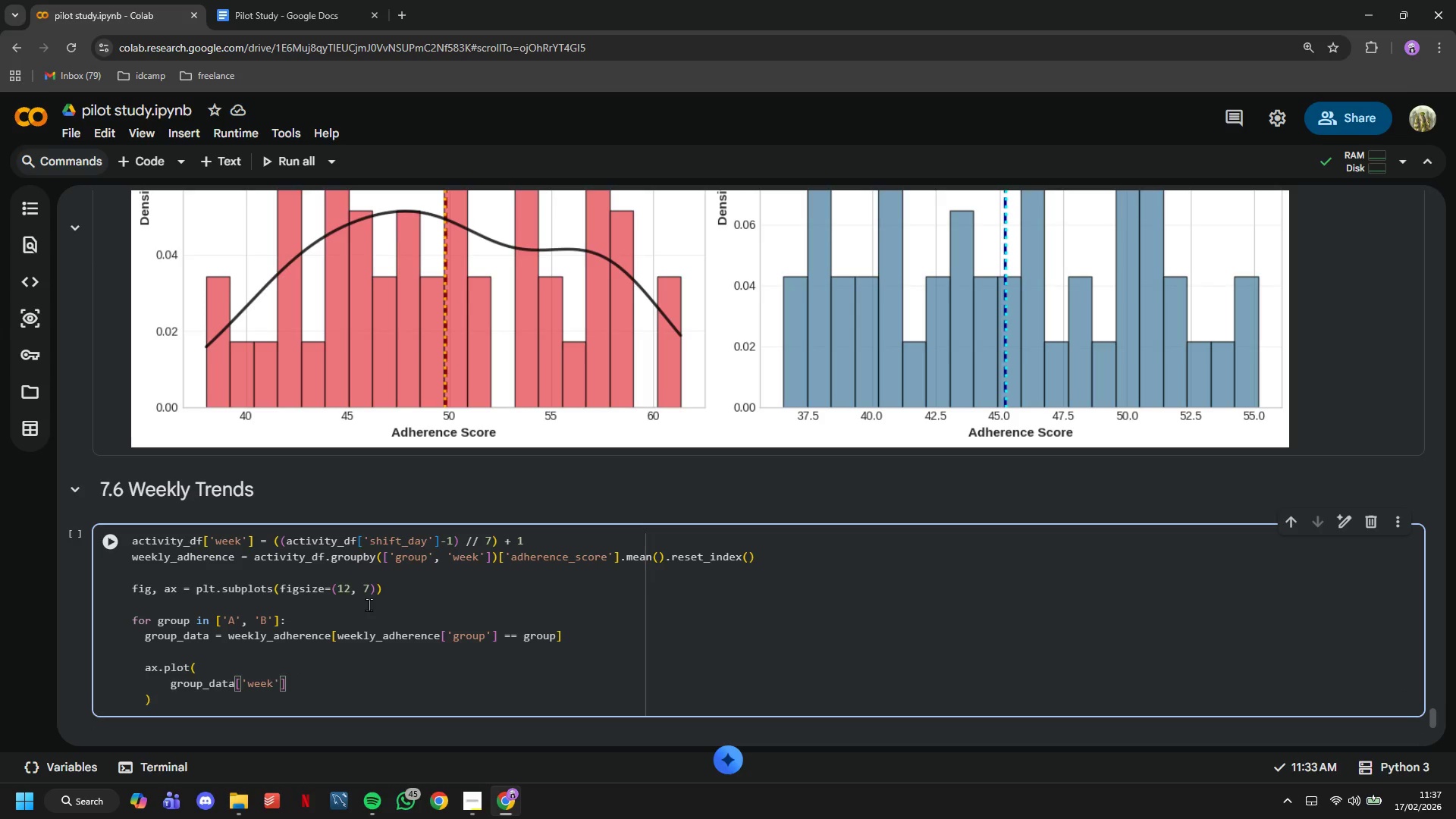 
key(ArrowRight)
 